 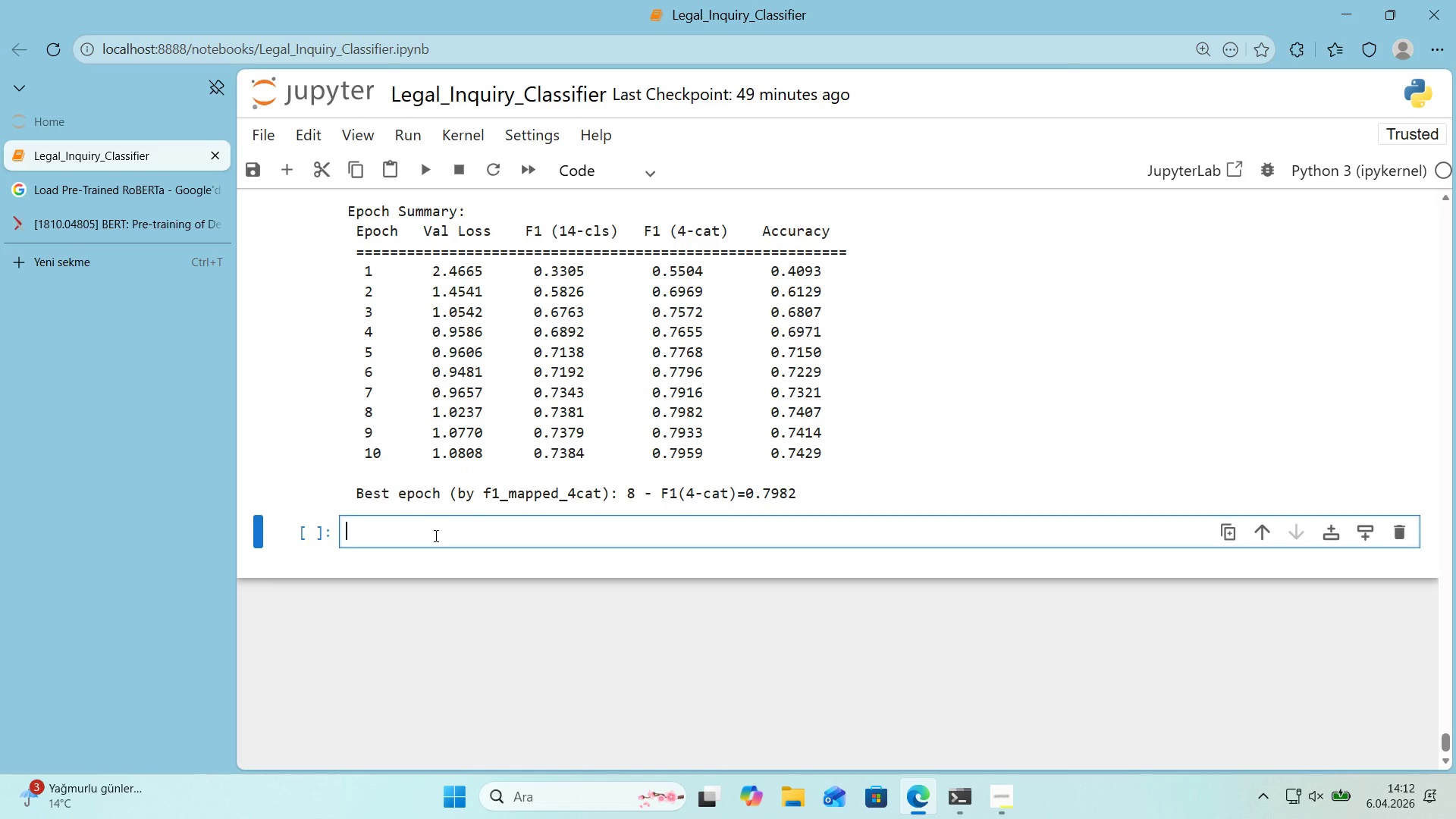 
key(Alt+Control+AltRight)
 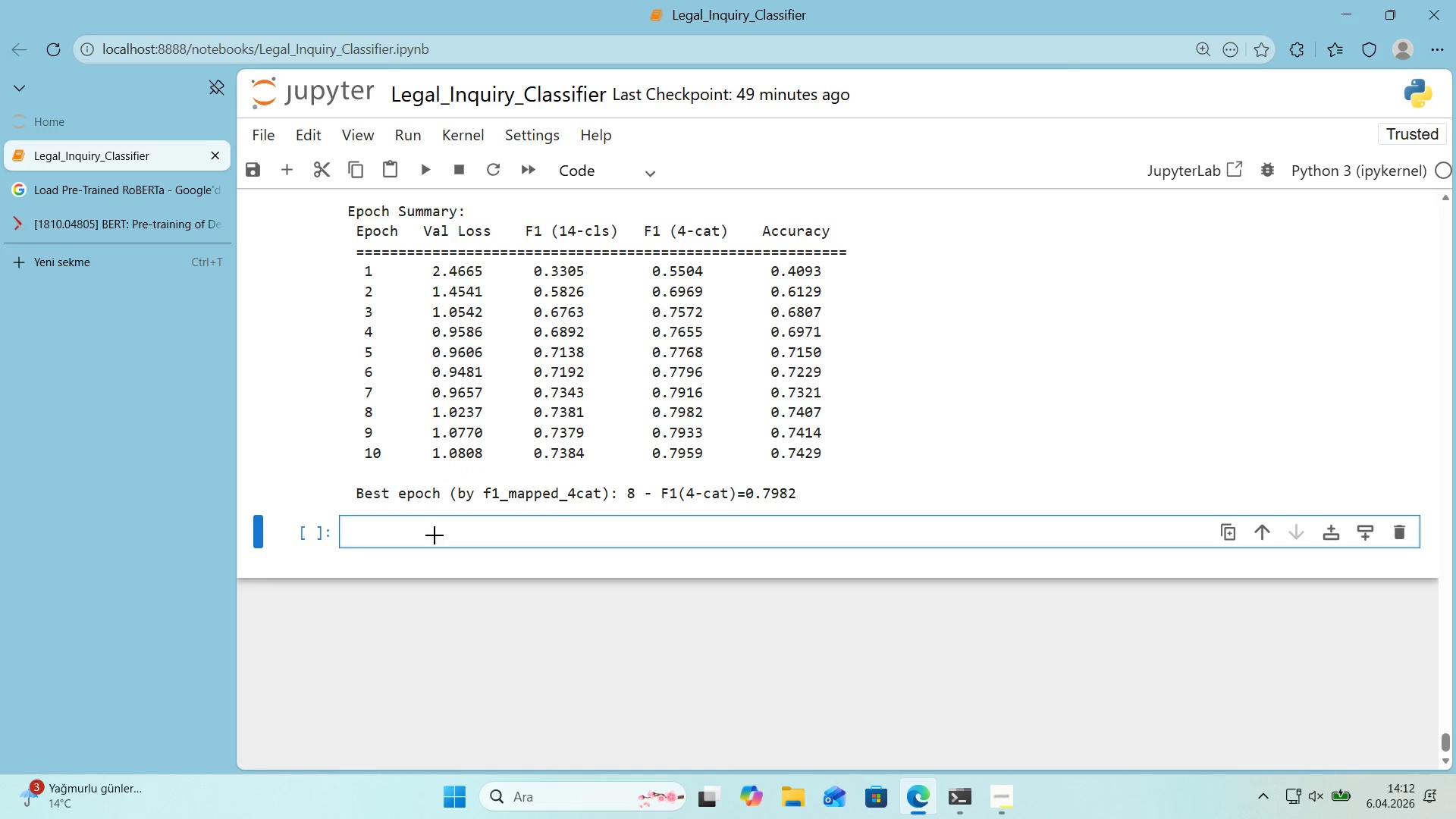 
key(Control+ControlLeft)
 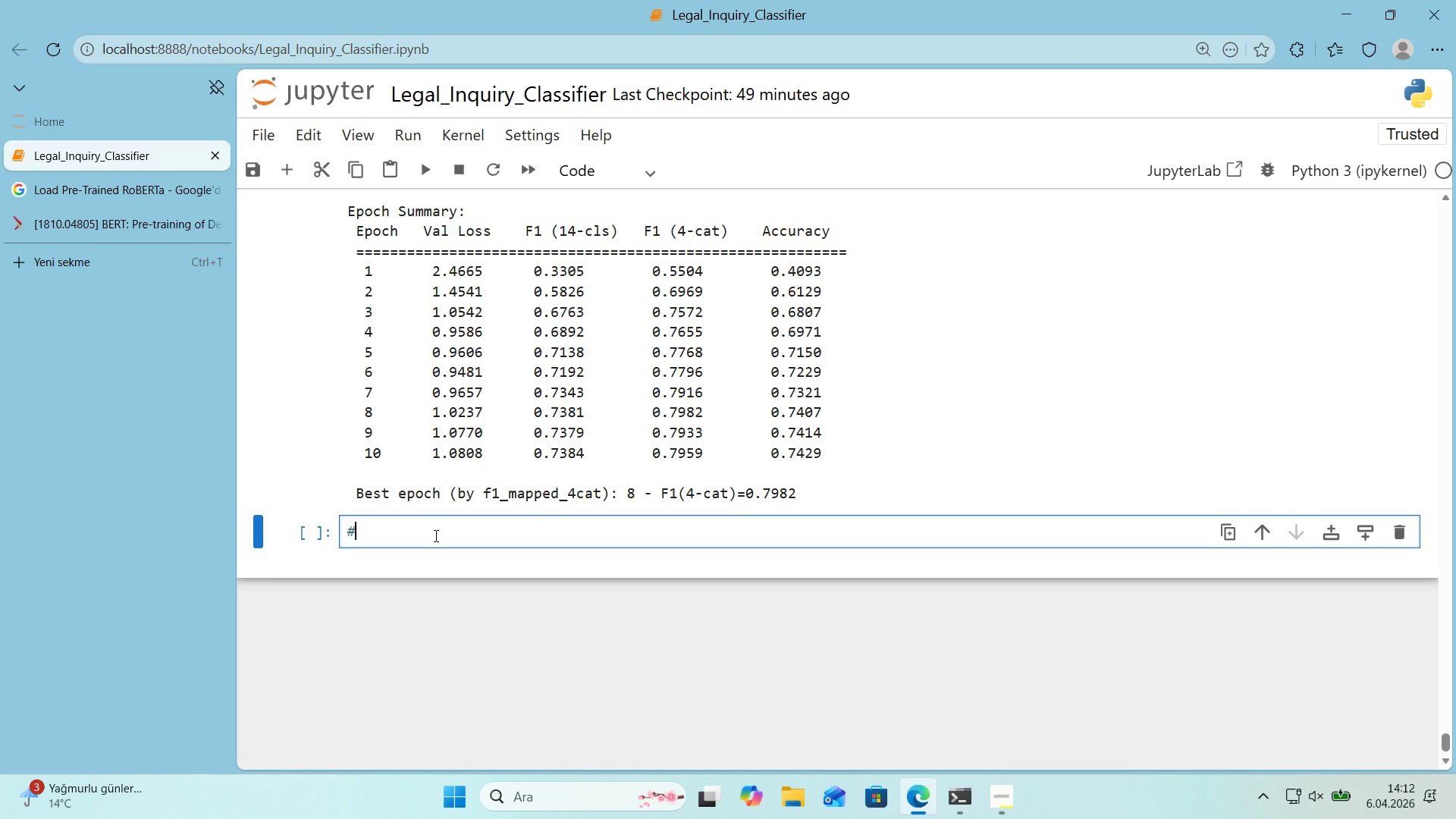 
key(Alt+Control+3)
 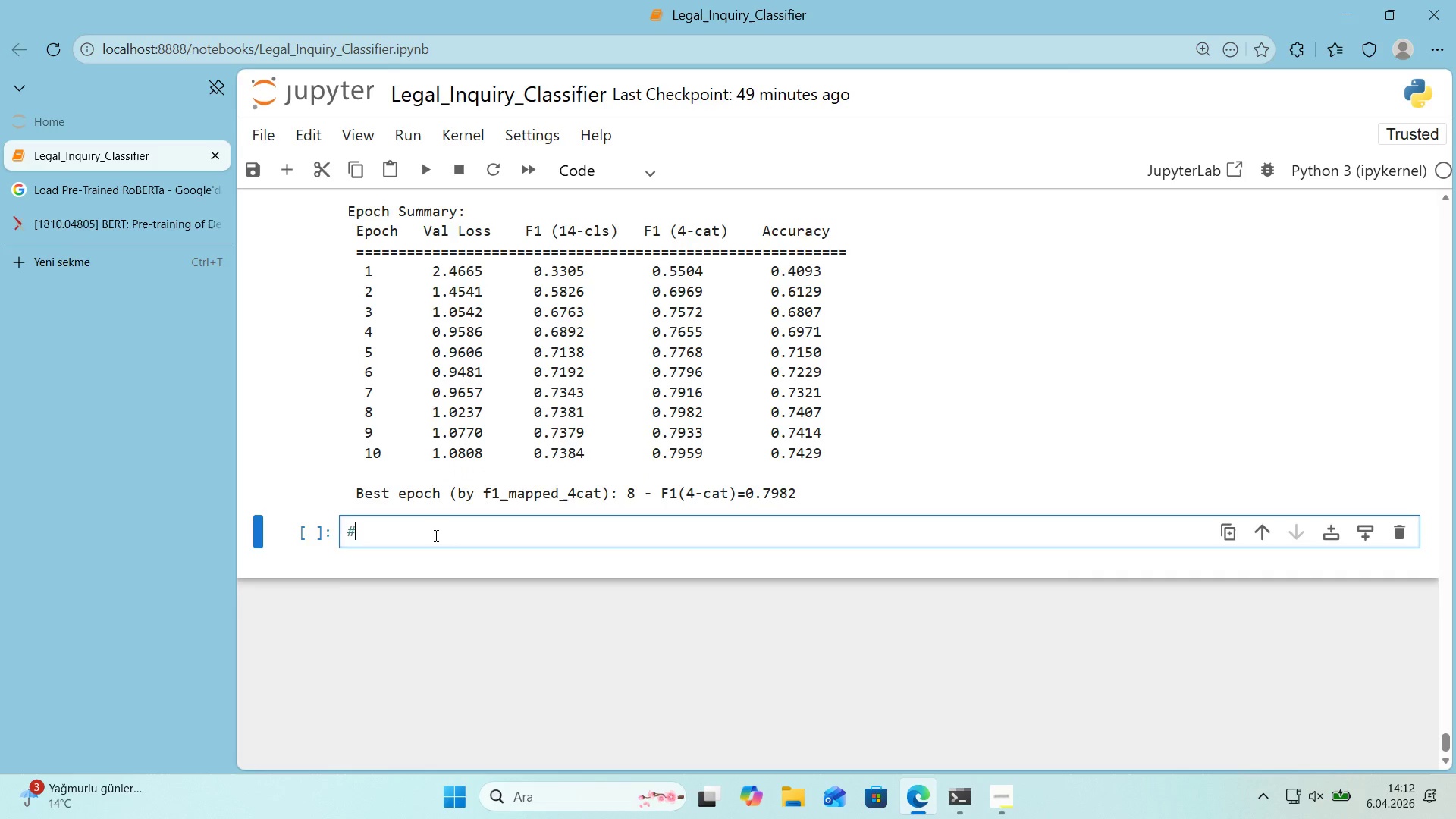 
key(Enter)
 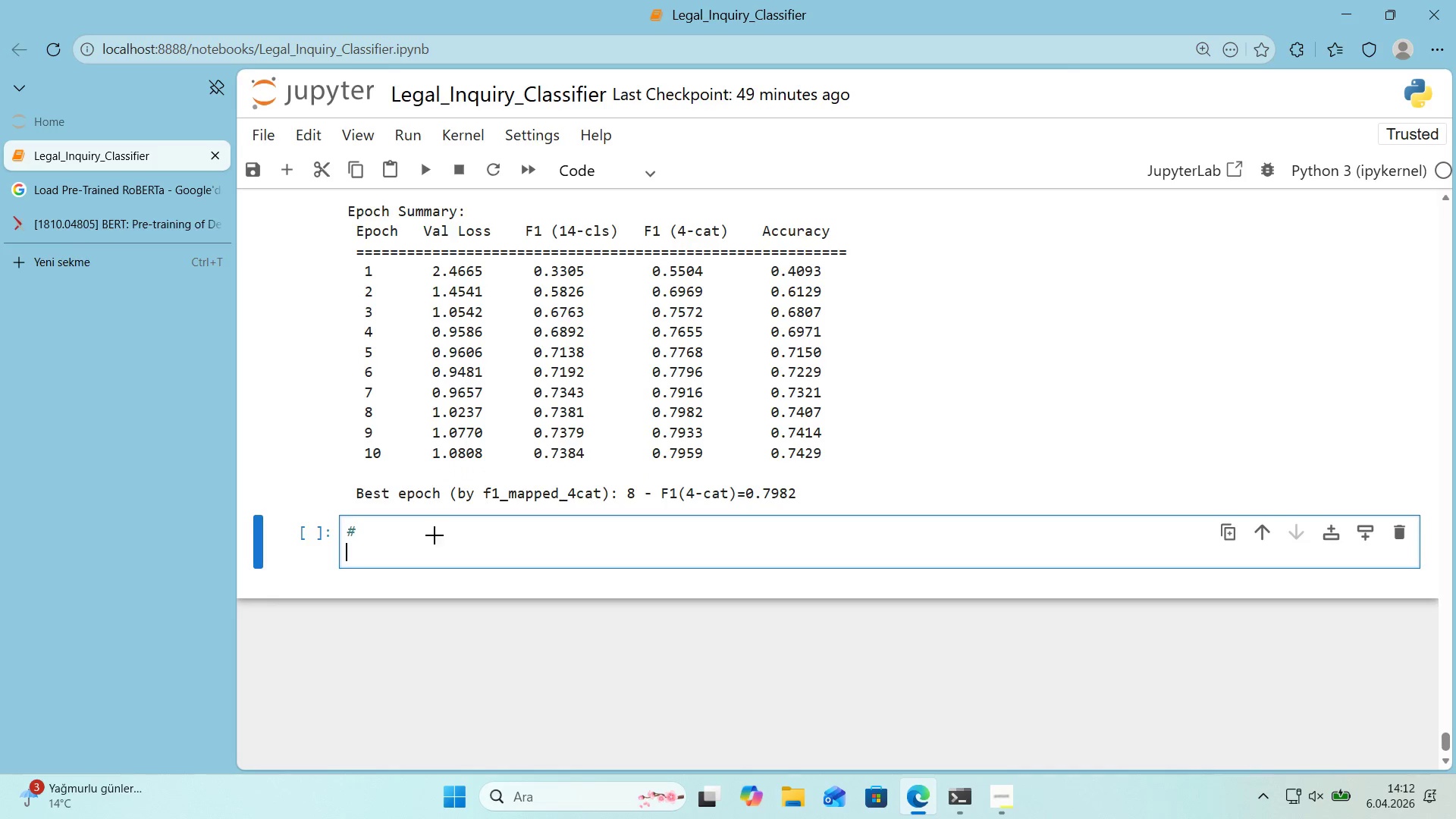 
key(Alt+Control+AltRight)
 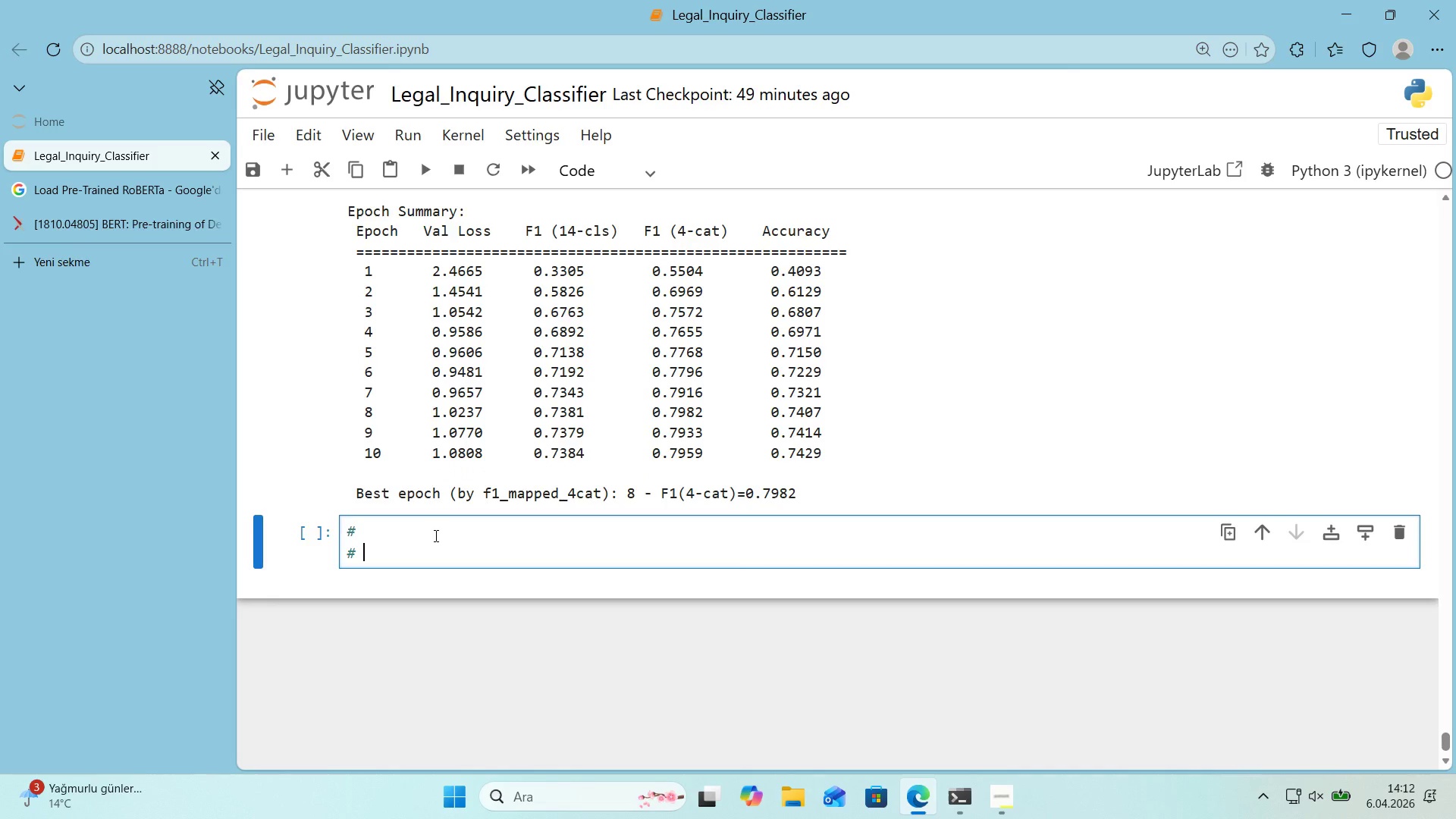 
key(Control+ControlLeft)
 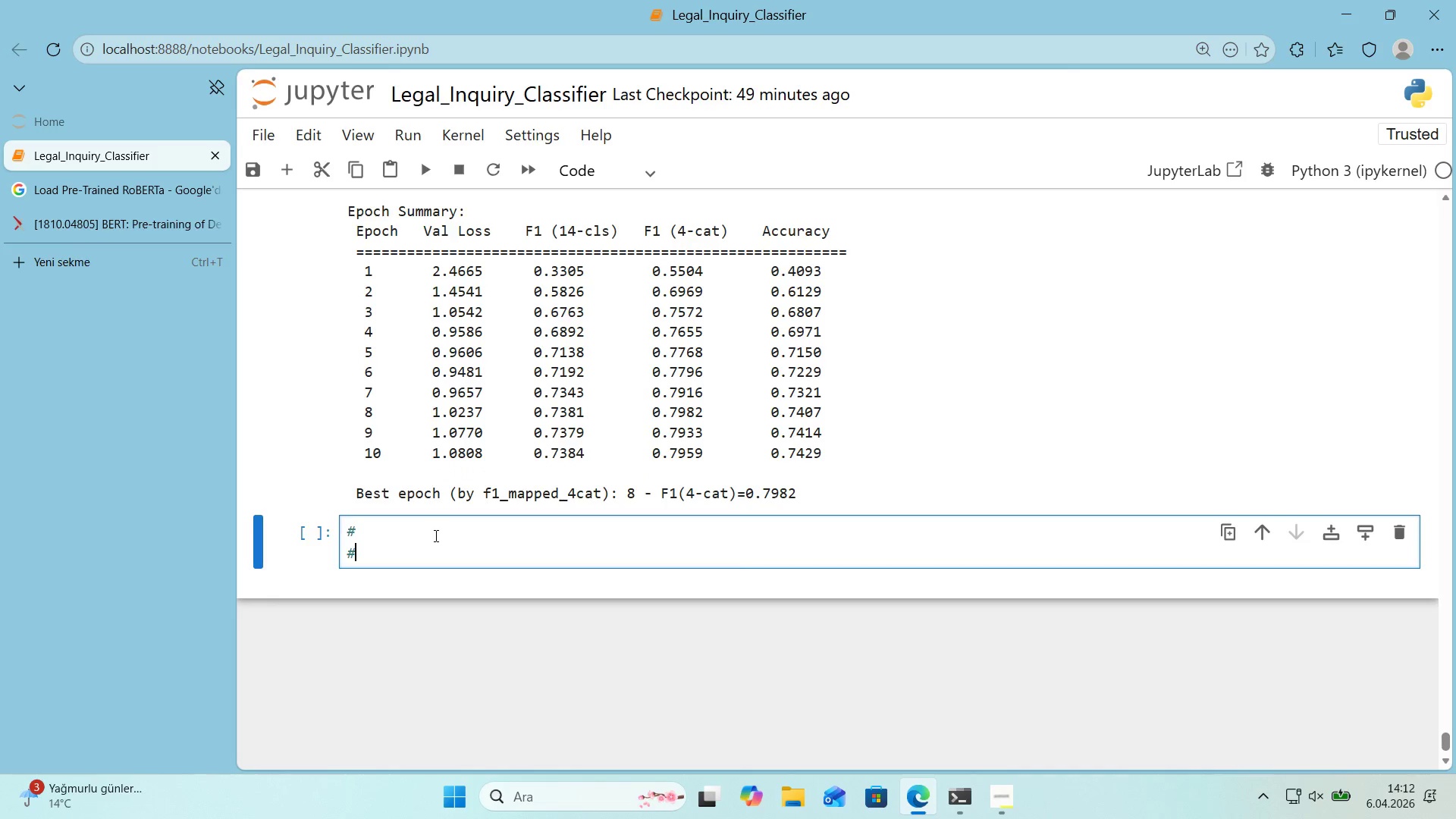 
key(Alt+Control+3)
 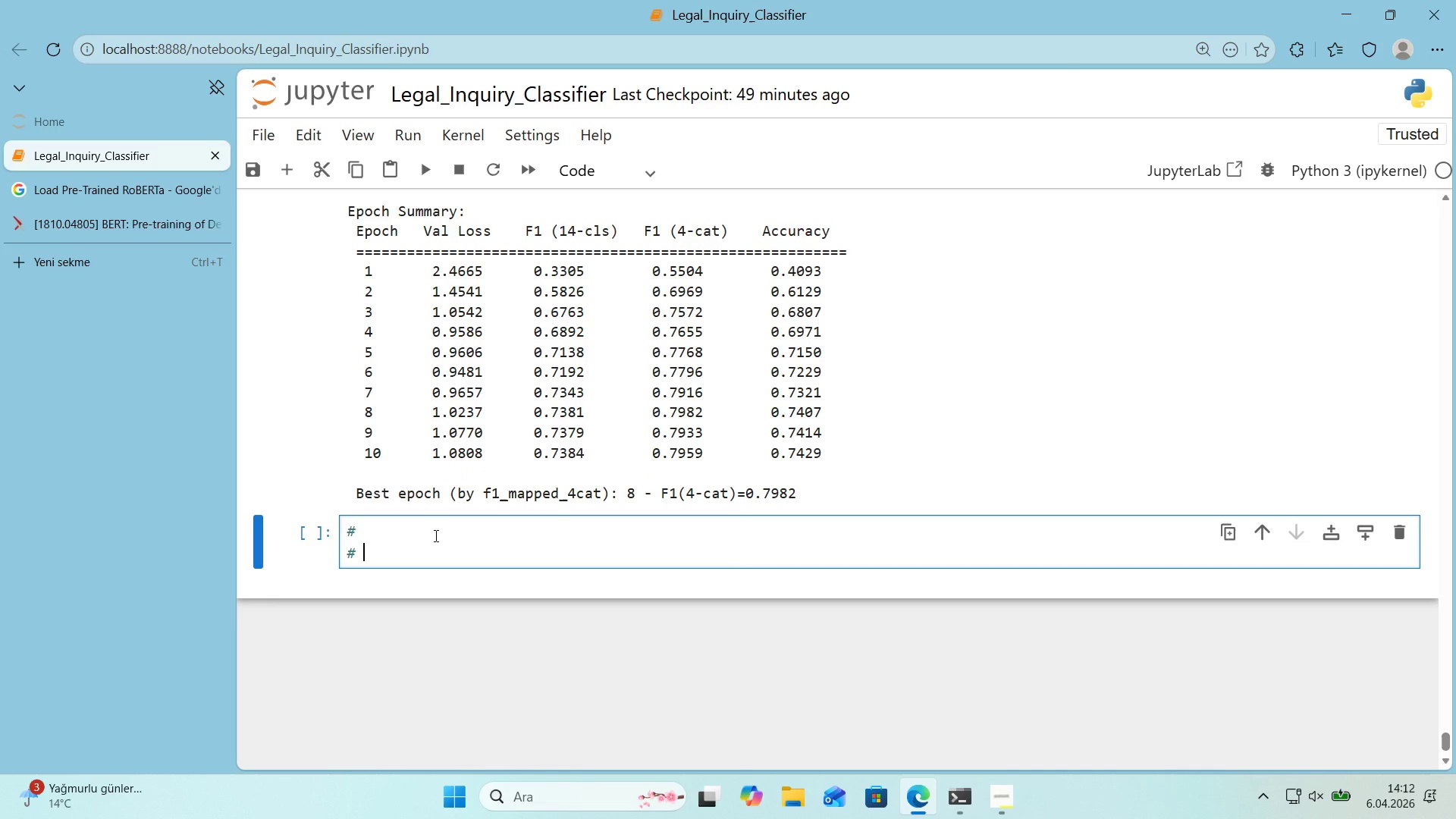 
type( TRAINING LOSS CURVES)
 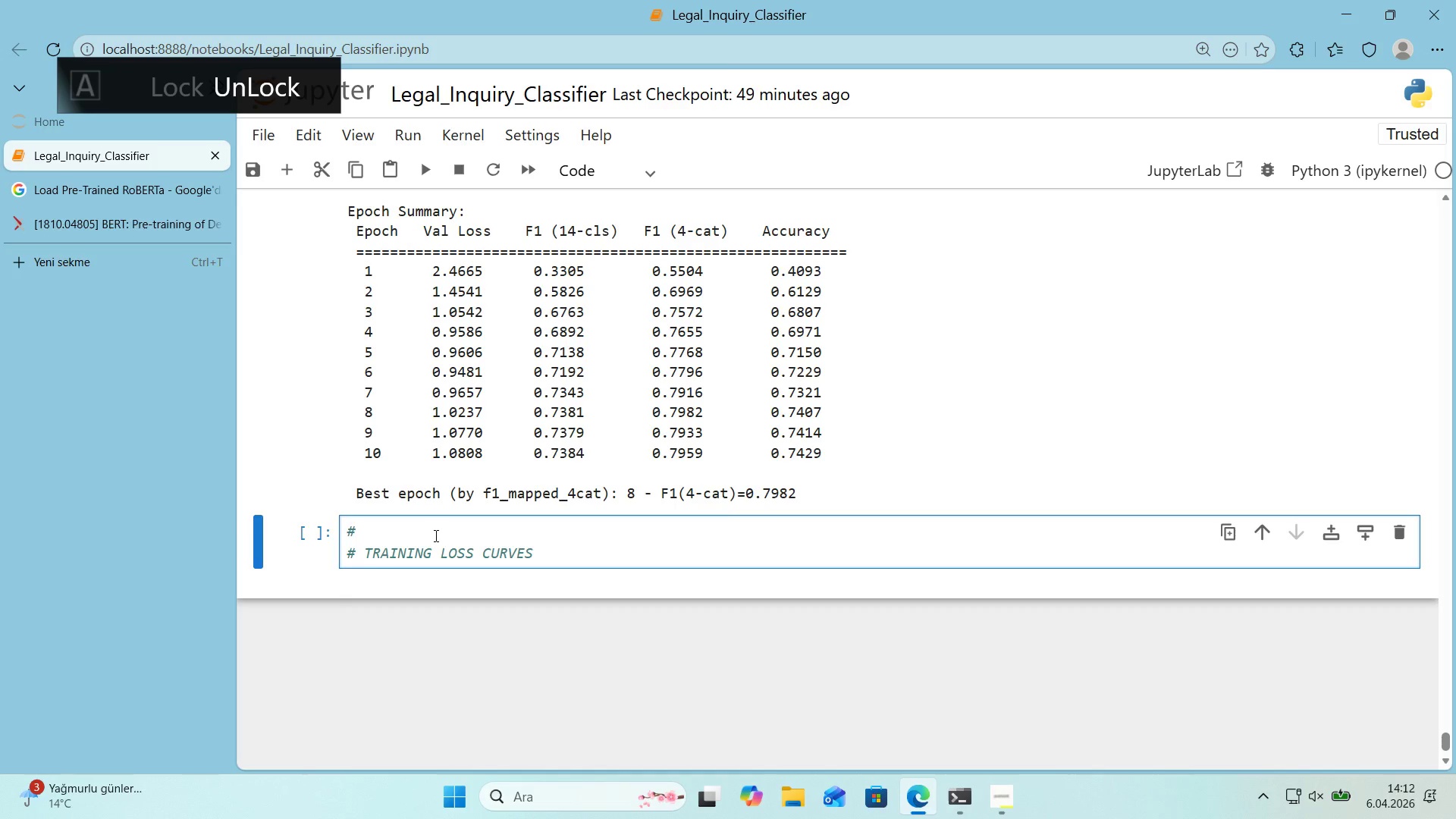 
left_click([435, 535])
 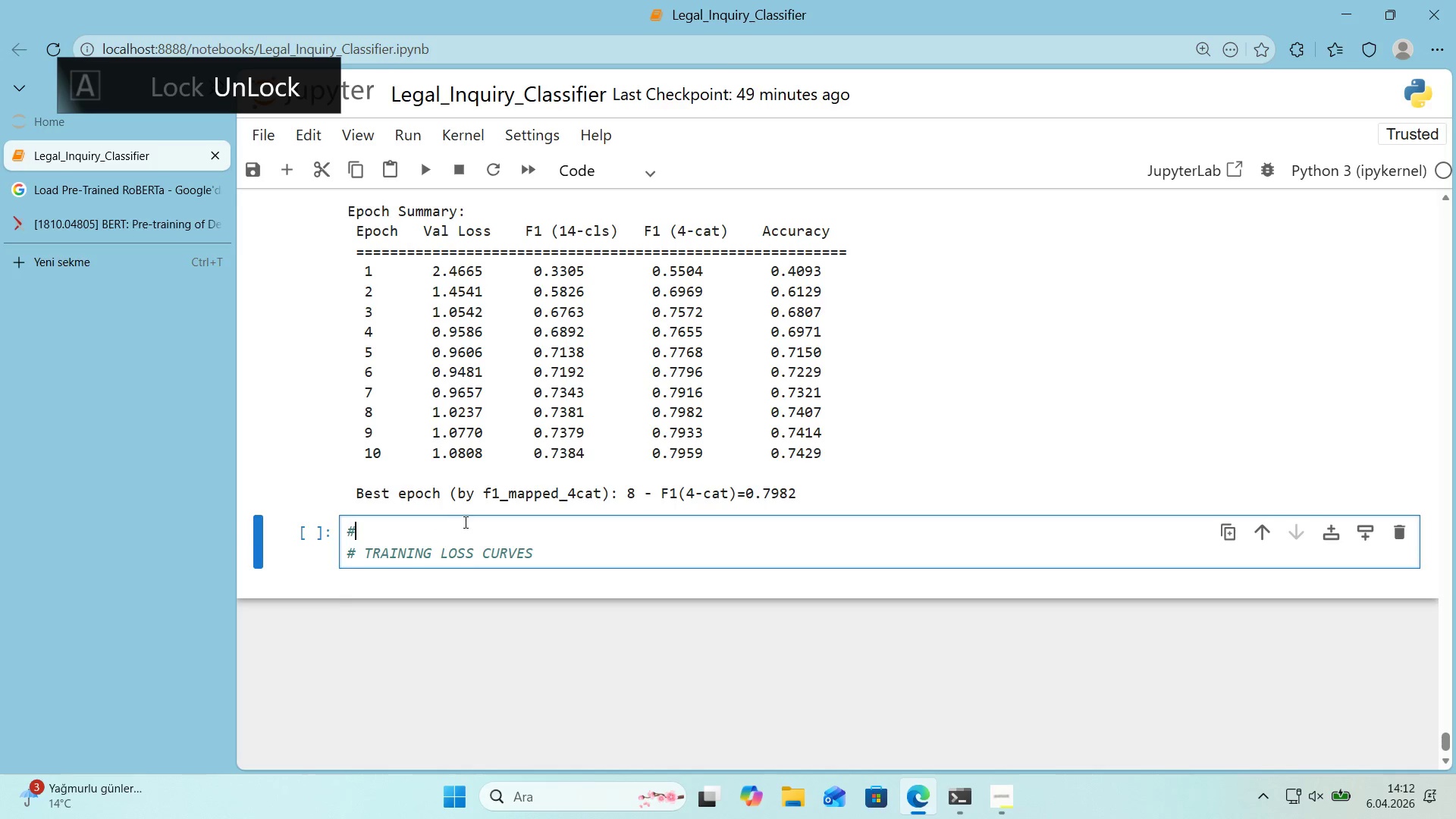 
key(Space)
 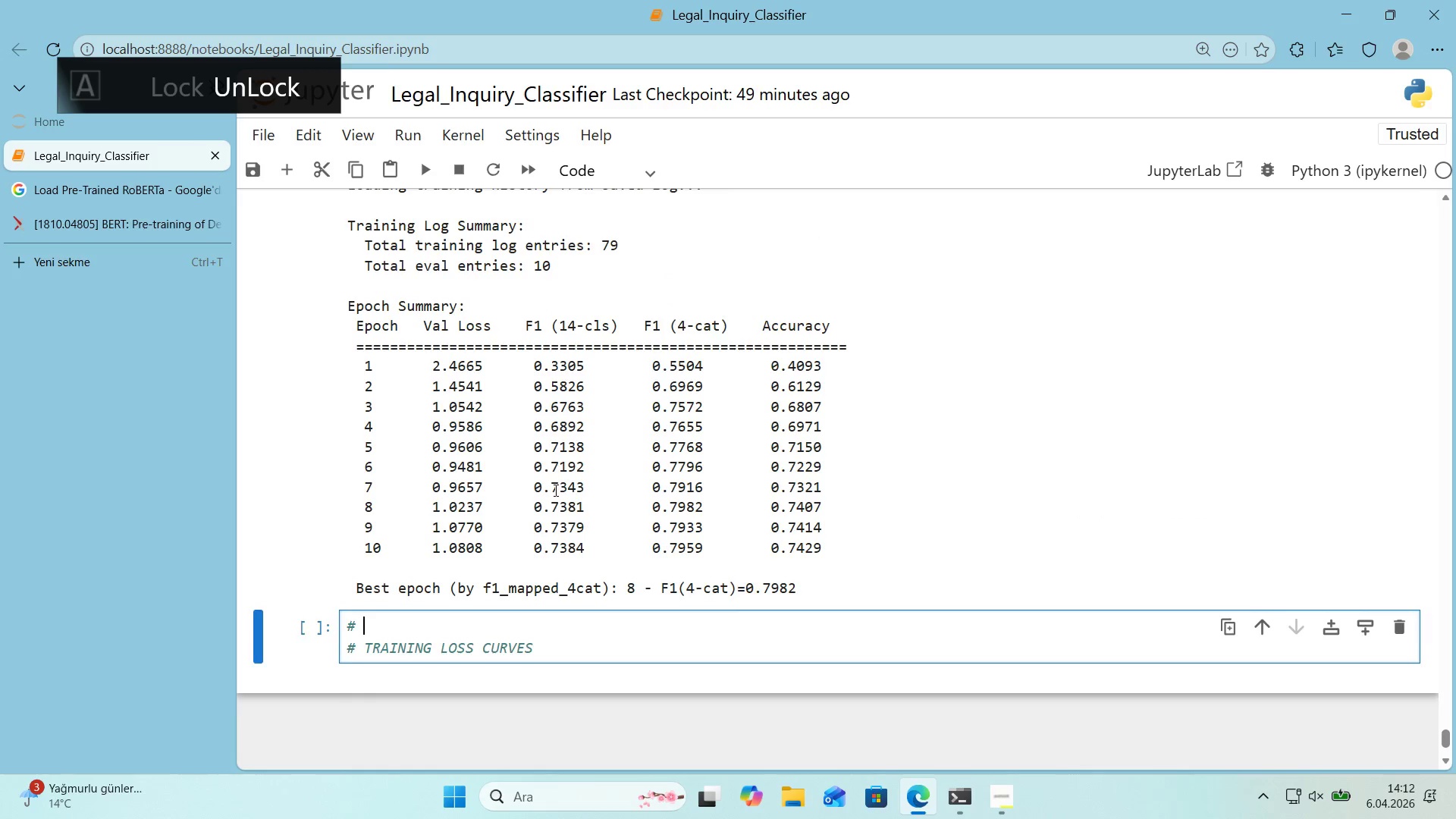 
scroll: coordinate [554, 490], scroll_direction: up, amount: 14.0
 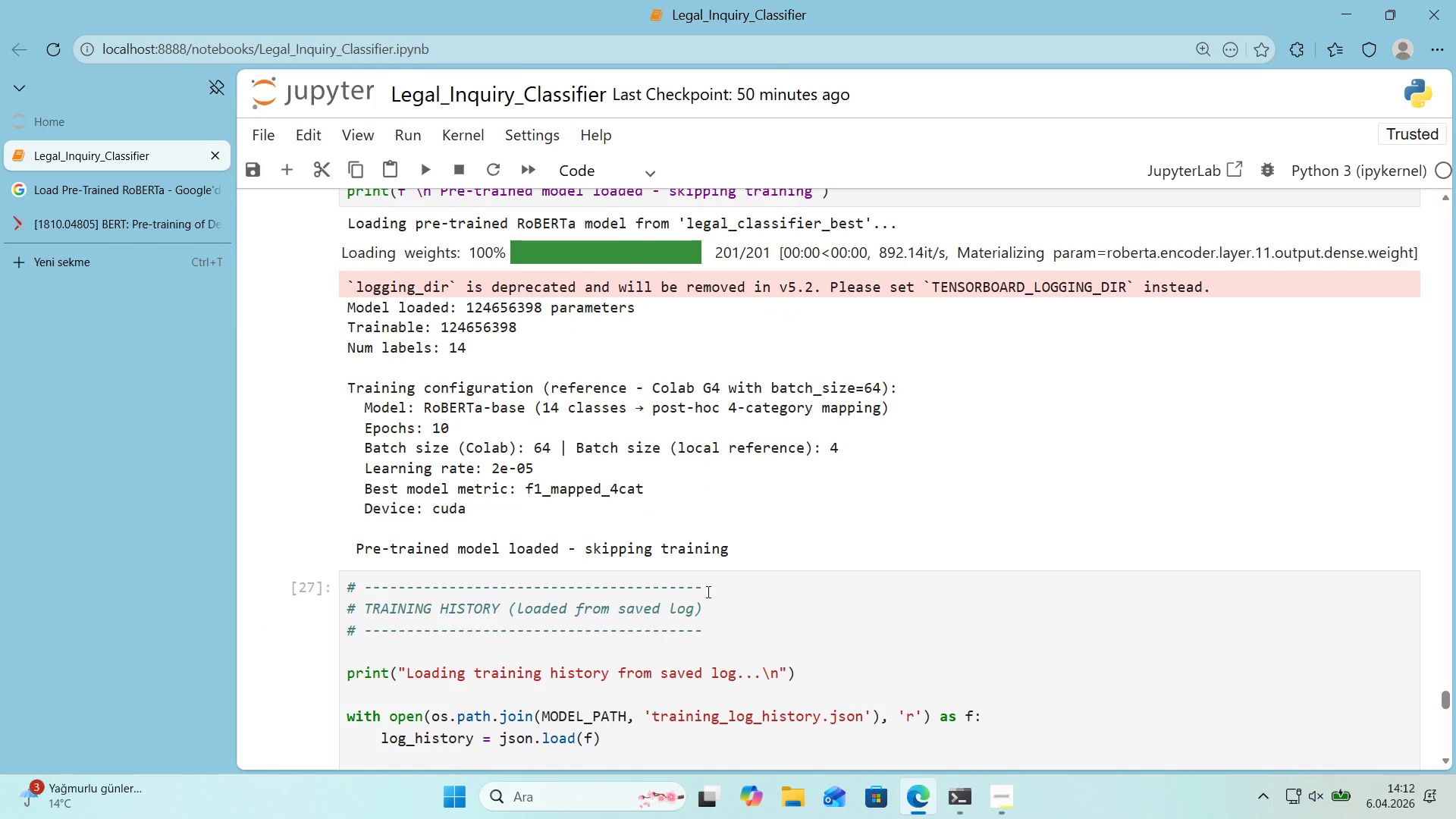 
left_click_drag(start_coordinate=[706, 590], to_coordinate=[593, 589])
 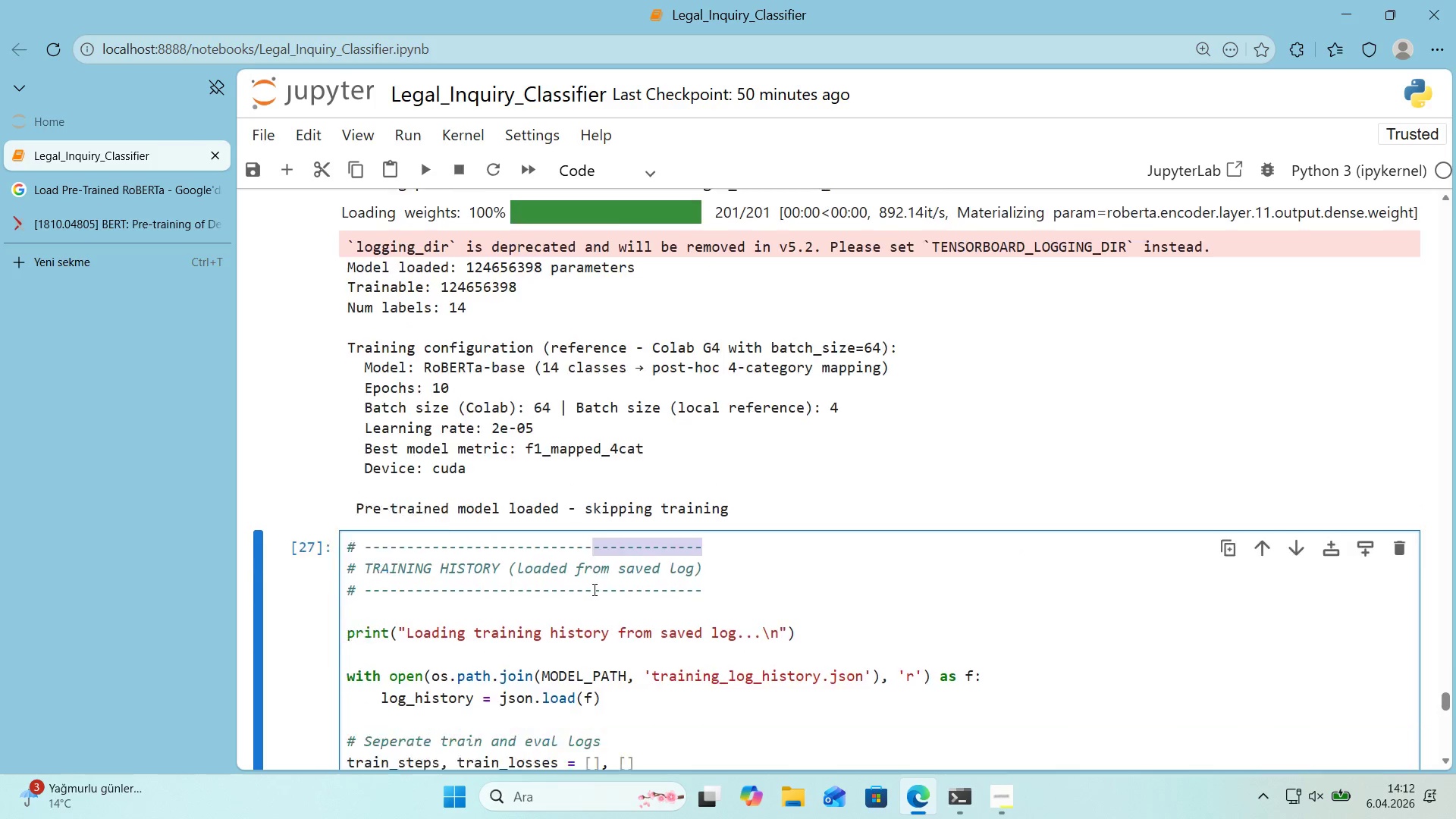 
key(Control+ControlLeft)
 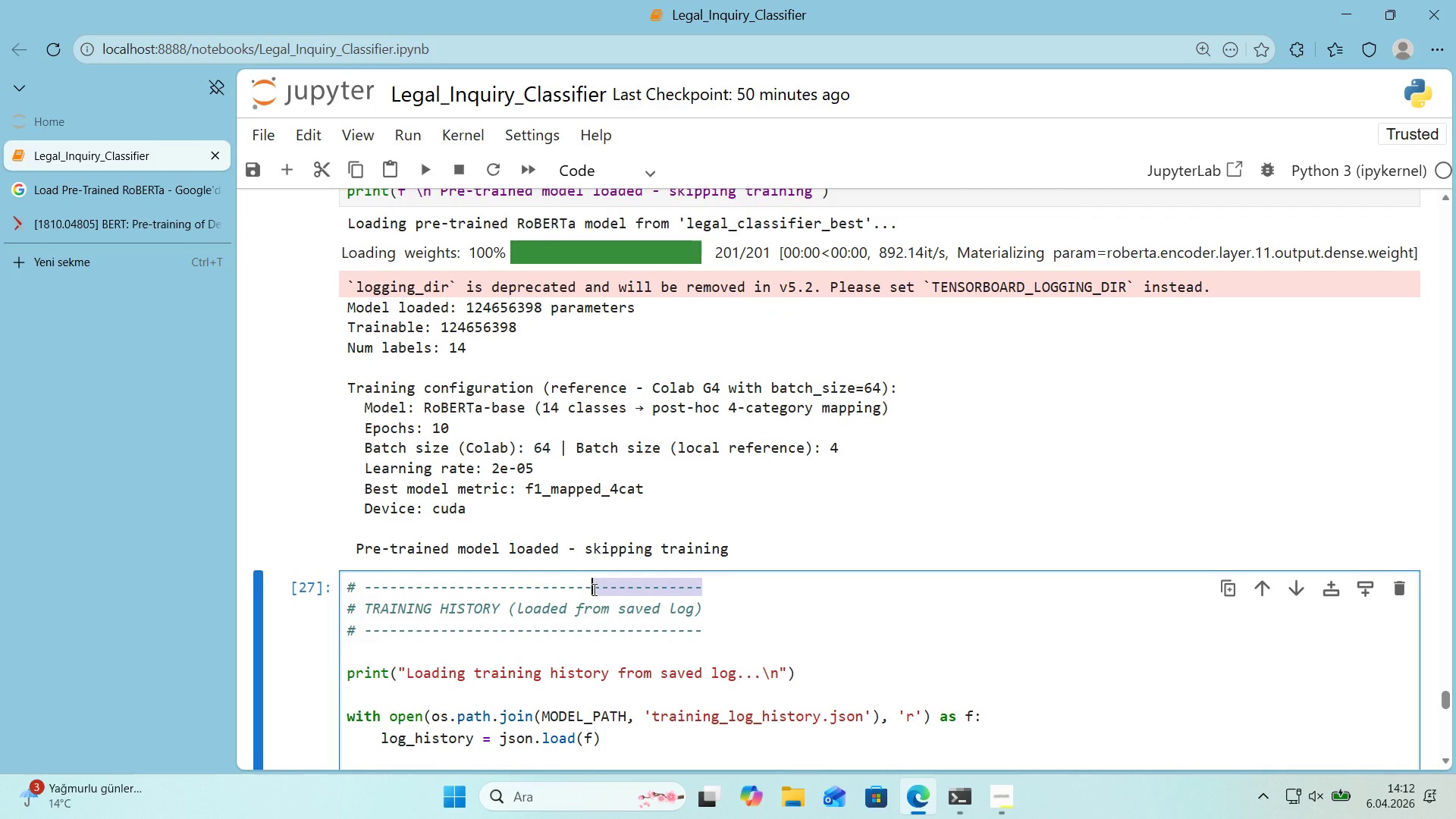 
key(Control+C)
 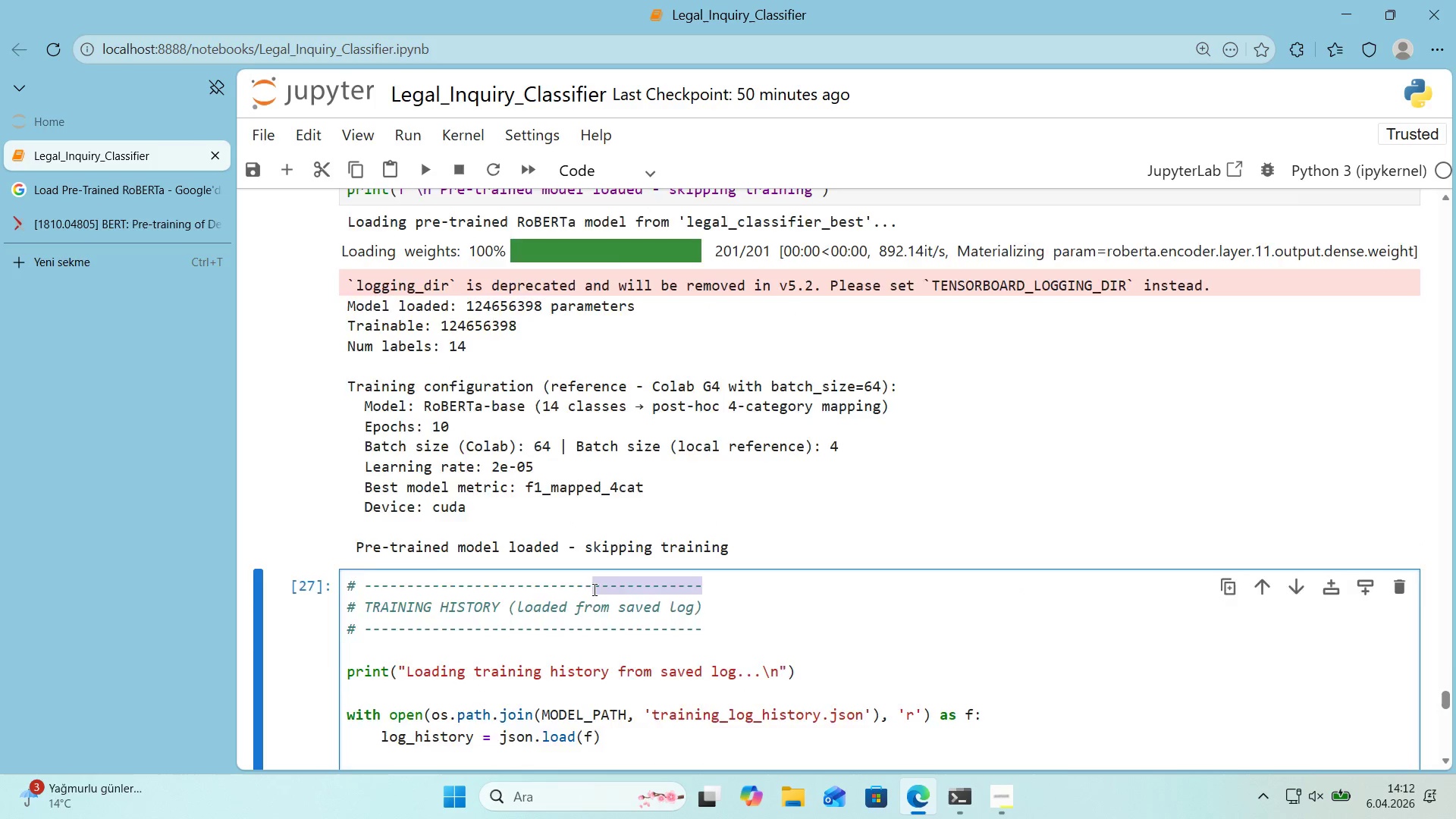 
scroll: coordinate [593, 589], scroll_direction: down, amount: 14.0
 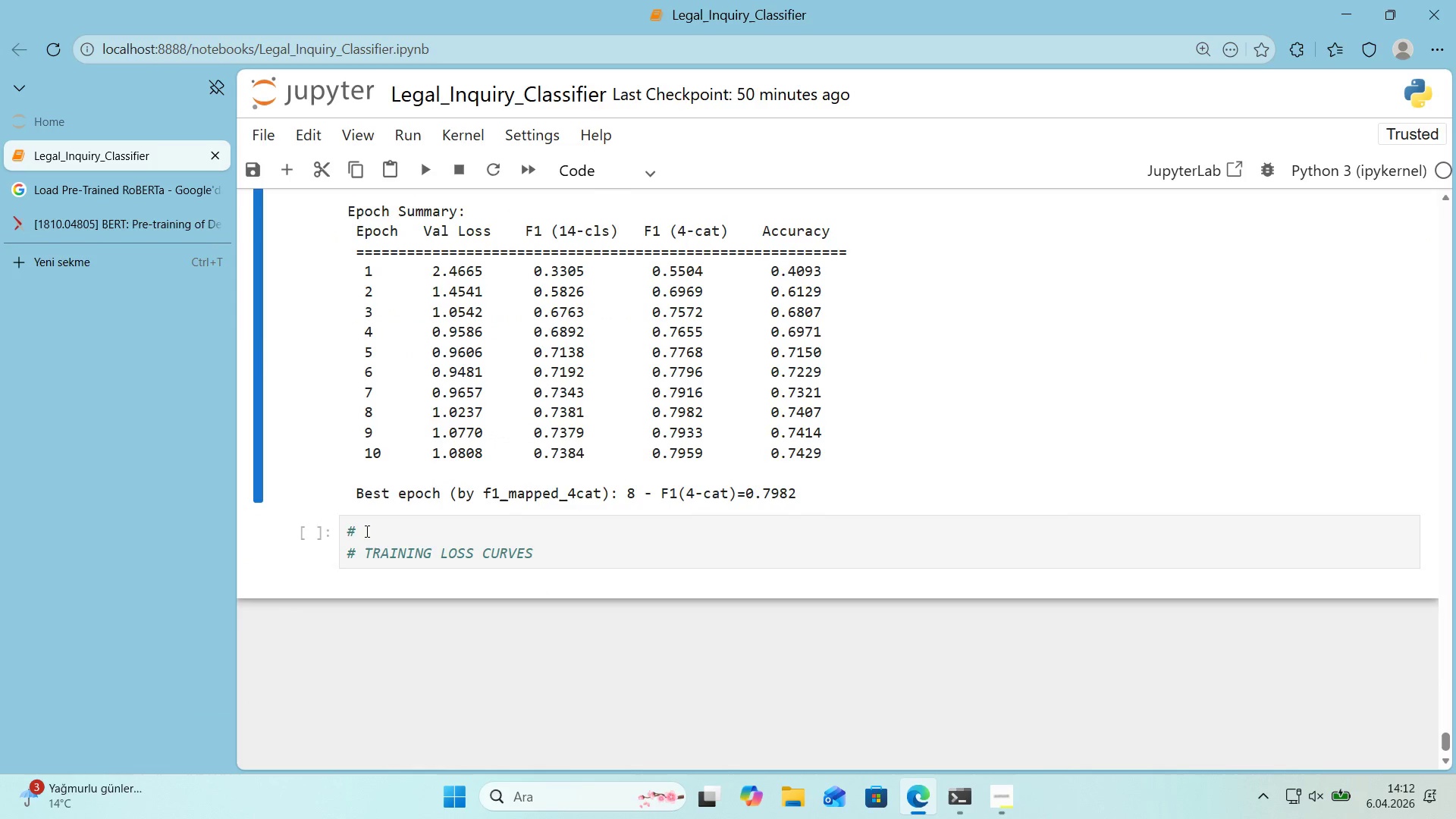 
left_click_drag(start_coordinate=[352, 532], to_coordinate=[358, 533])
 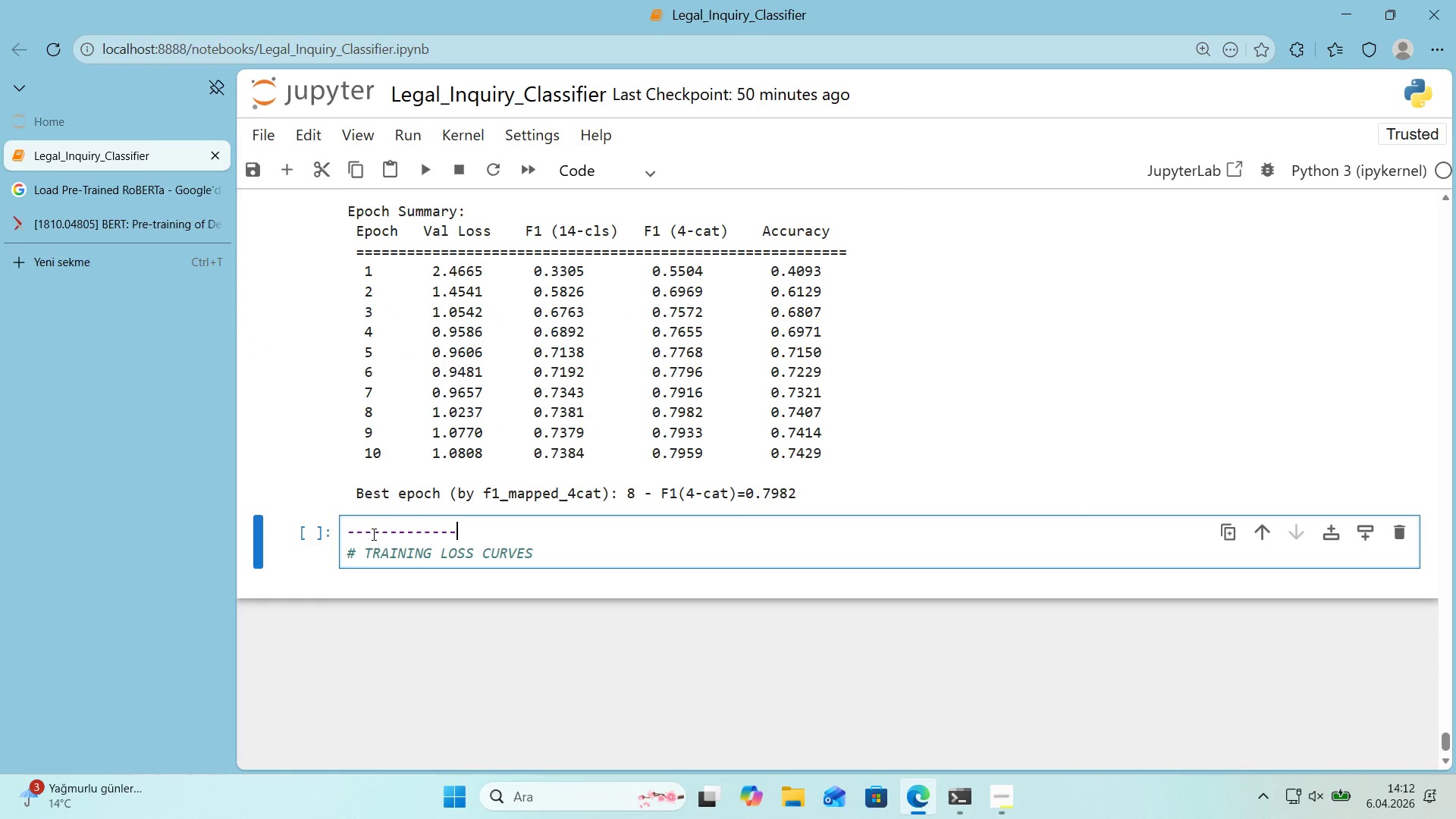 
key(Control+ControlLeft)
 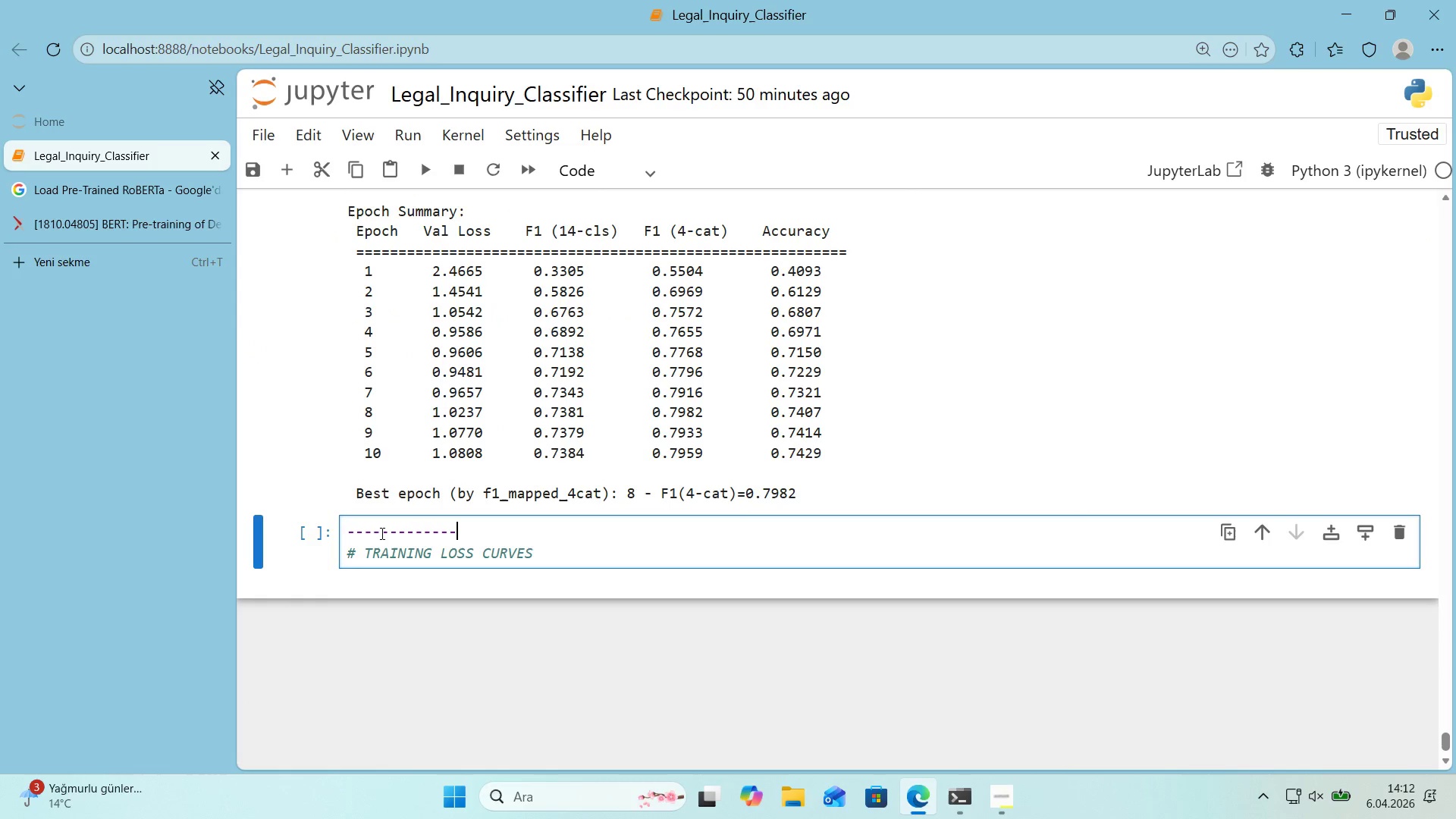 
key(Control+V)
 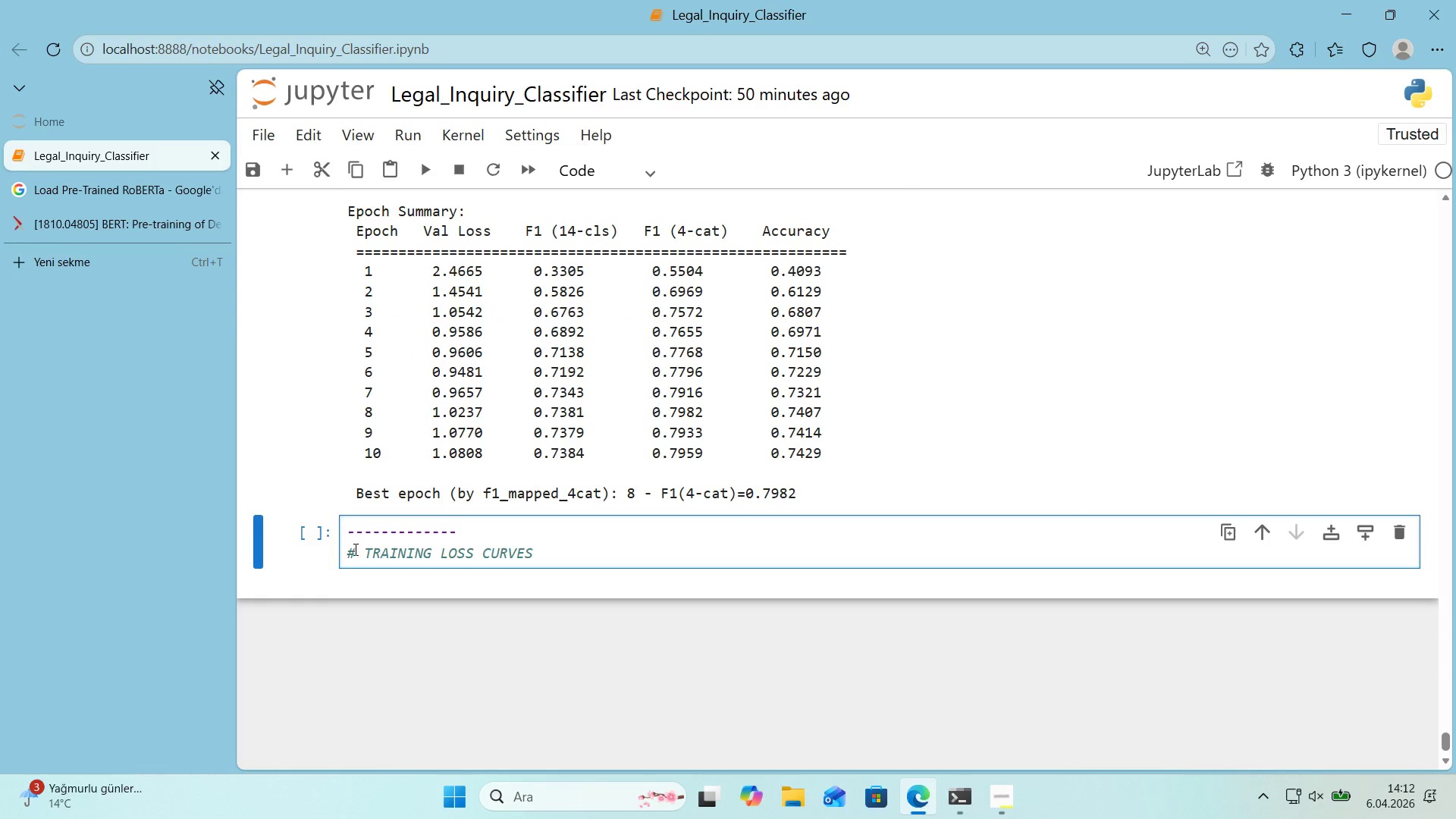 
left_click_drag(start_coordinate=[354, 549], to_coordinate=[349, 549])
 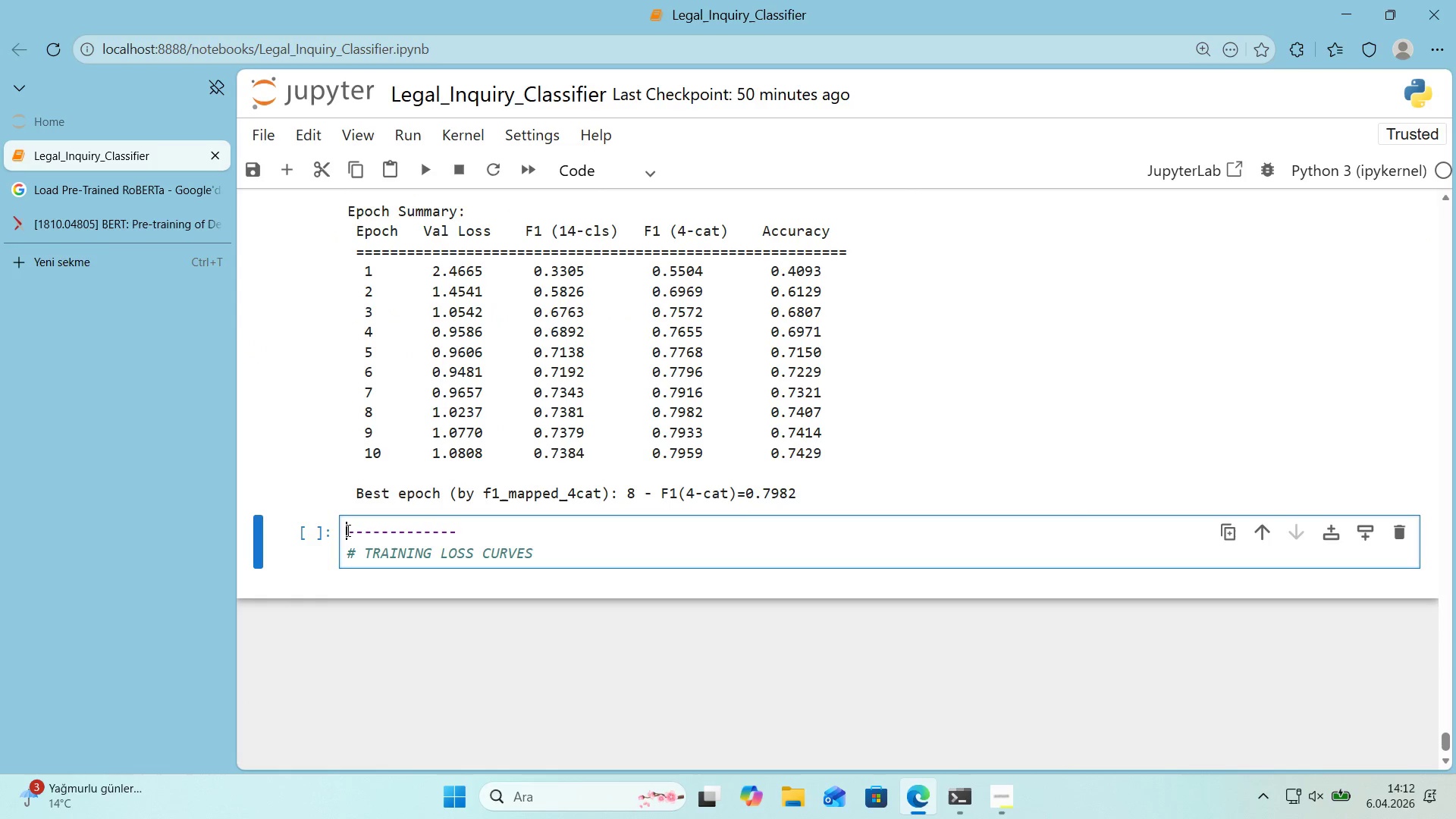 
key(Control+ControlLeft)
 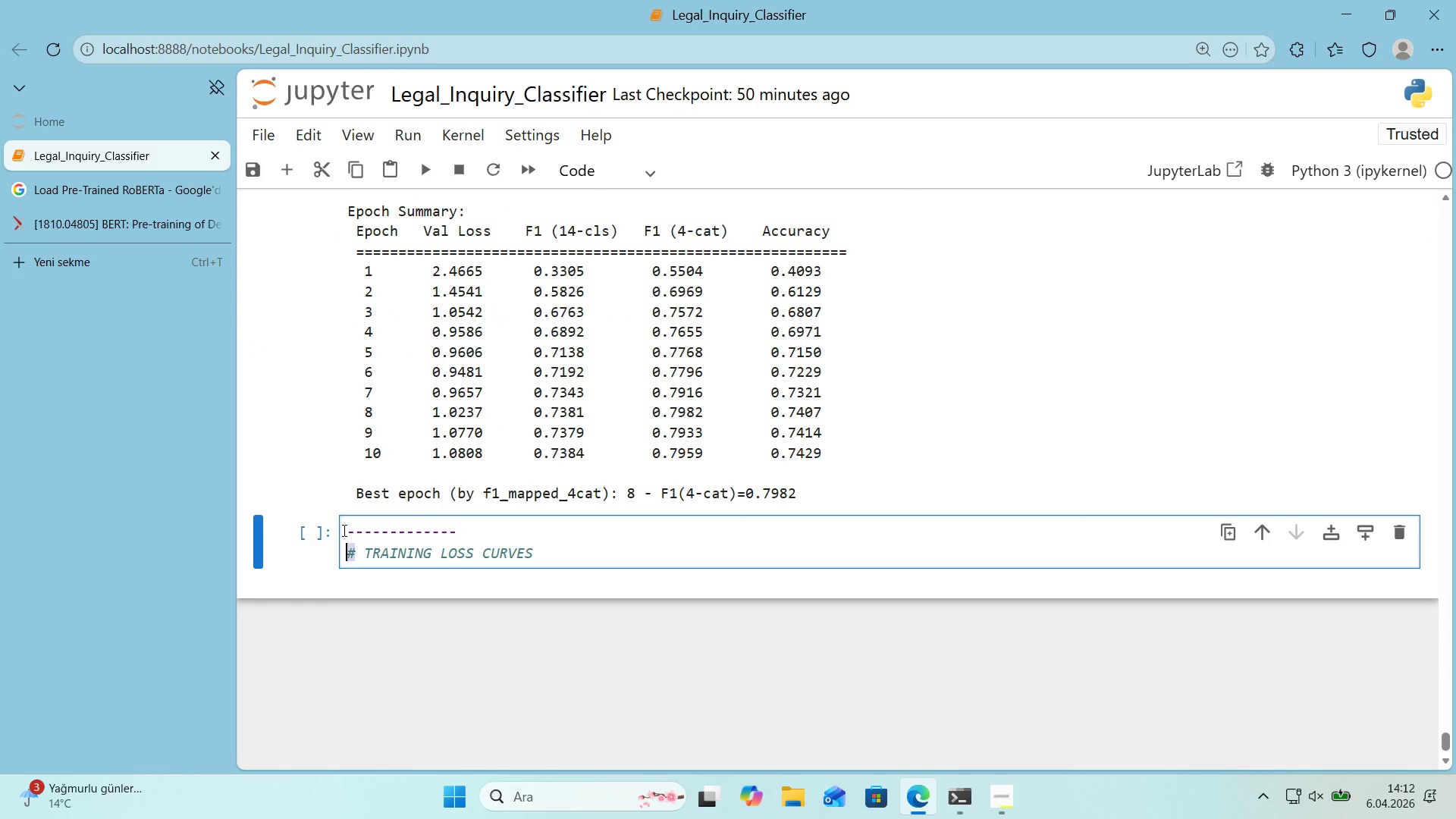 
key(Control+C)
 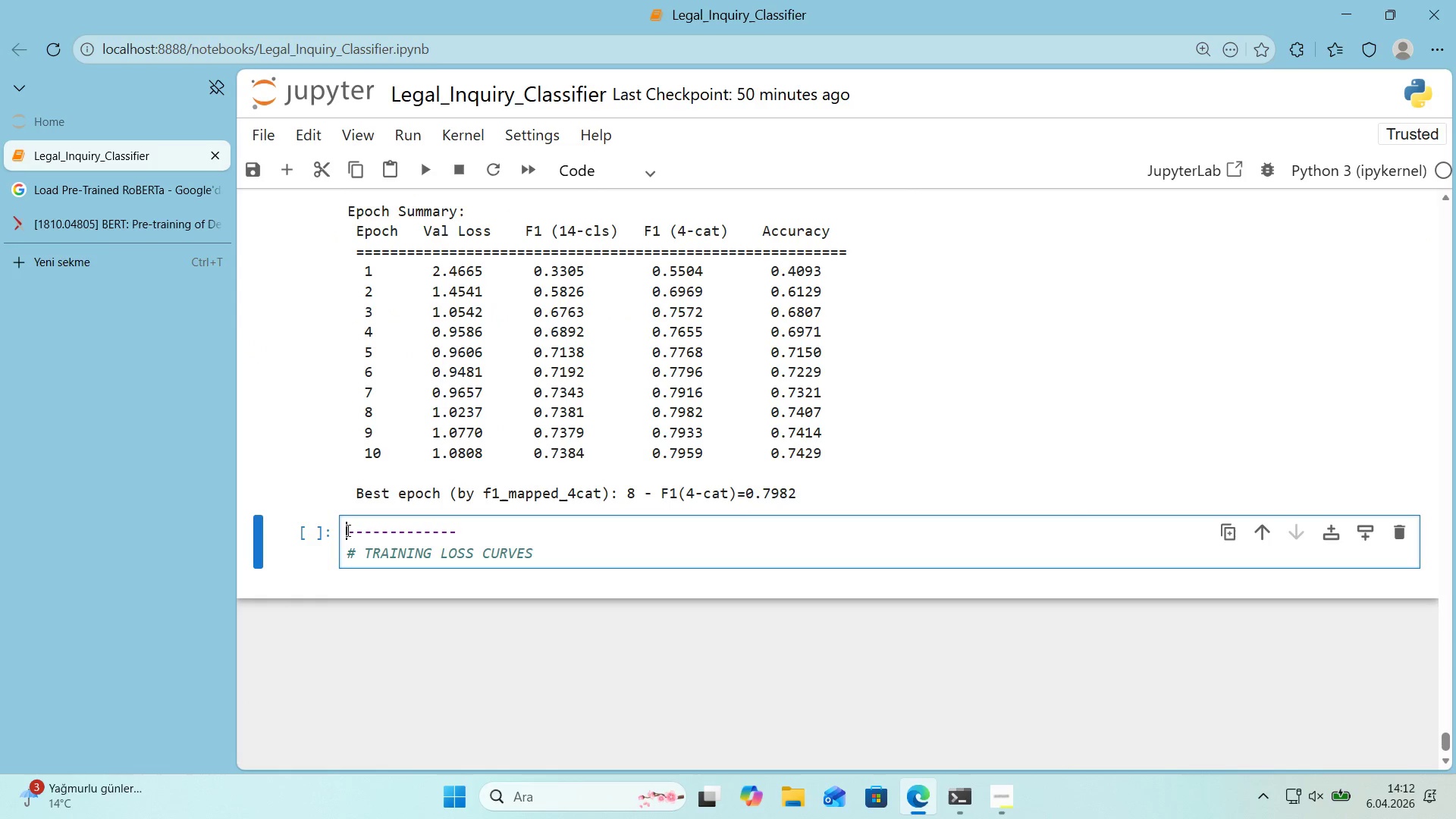 
key(Control+ControlLeft)
 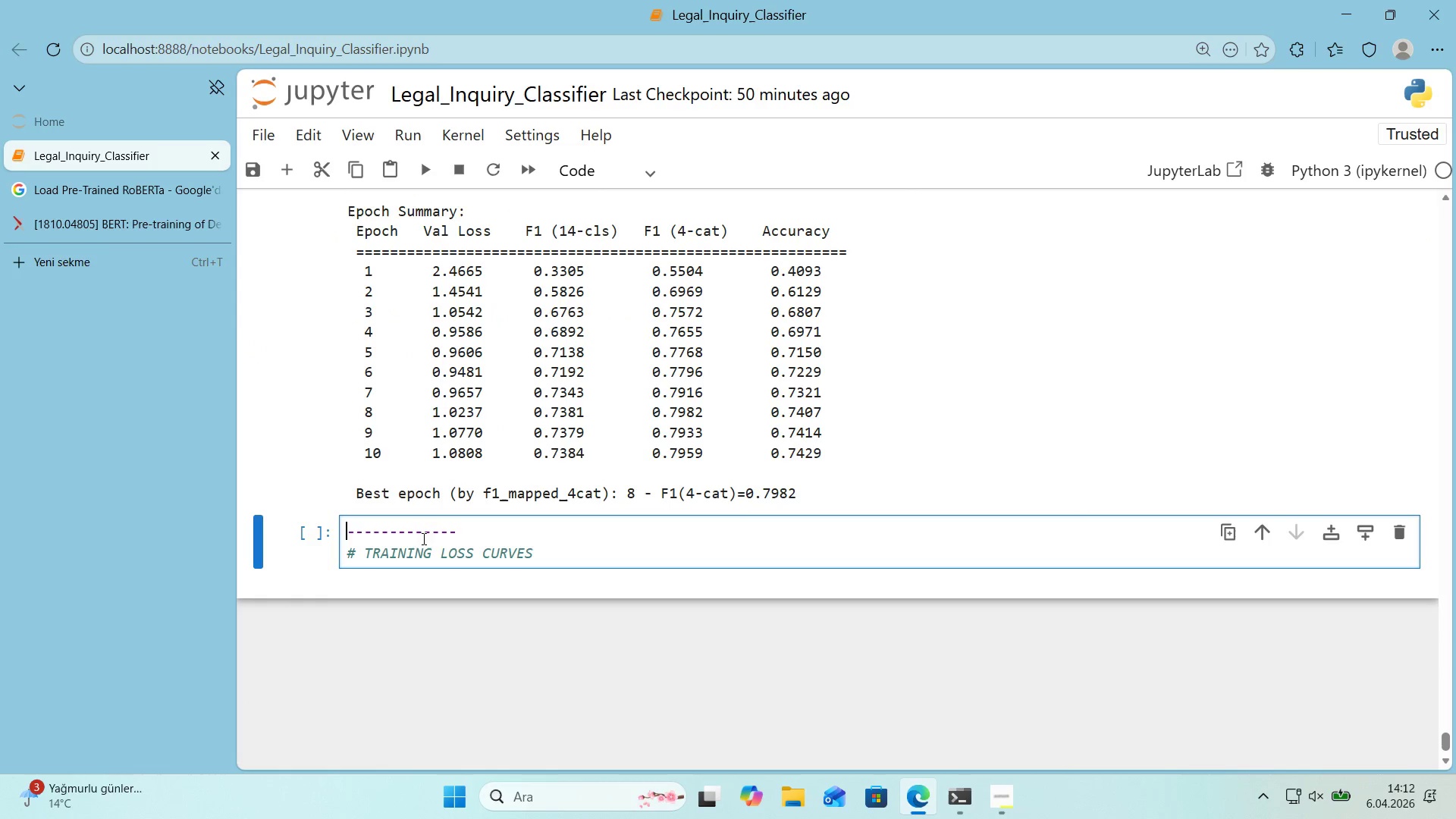 
key(Control+V)
 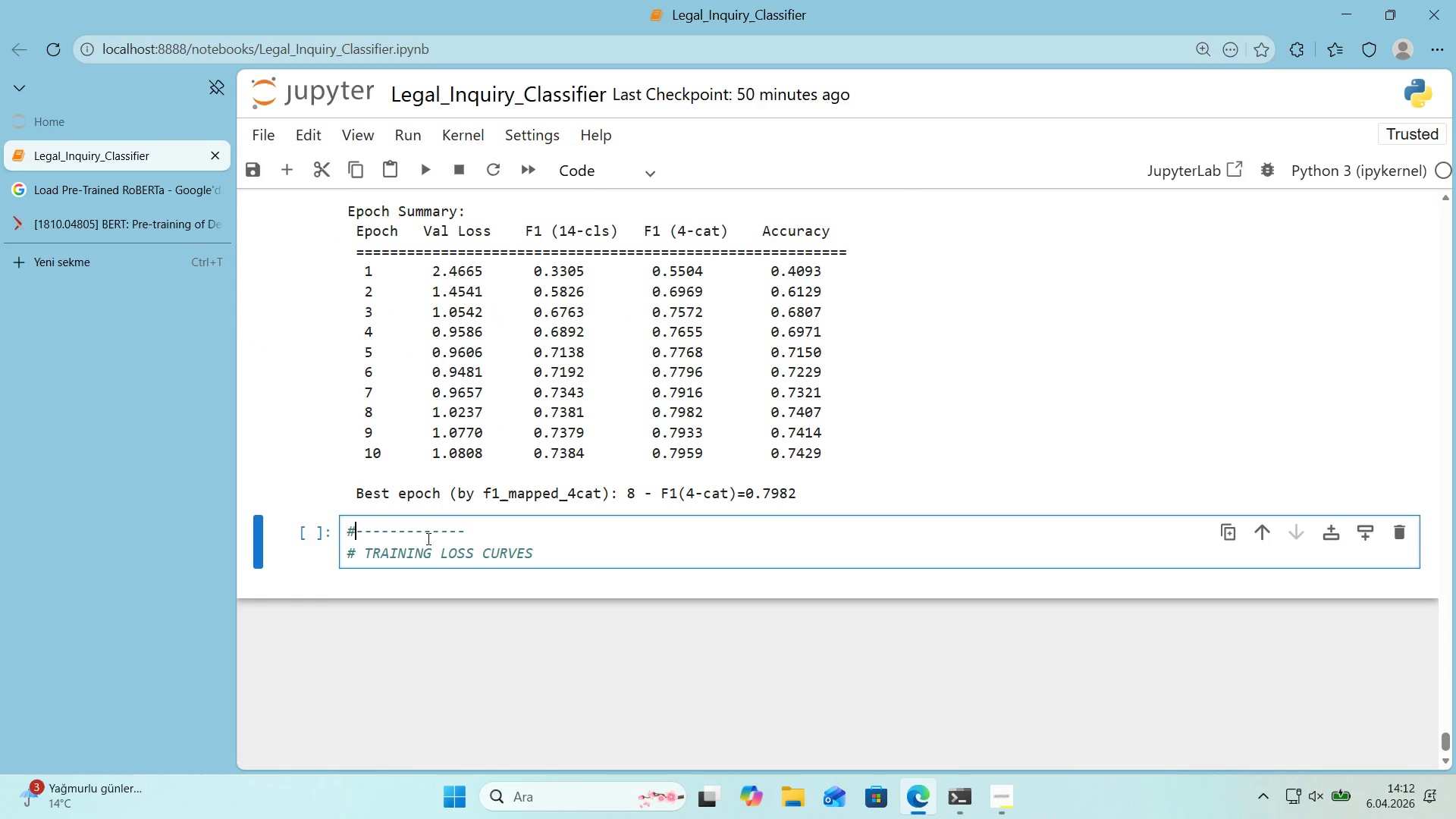 
key(Space)
 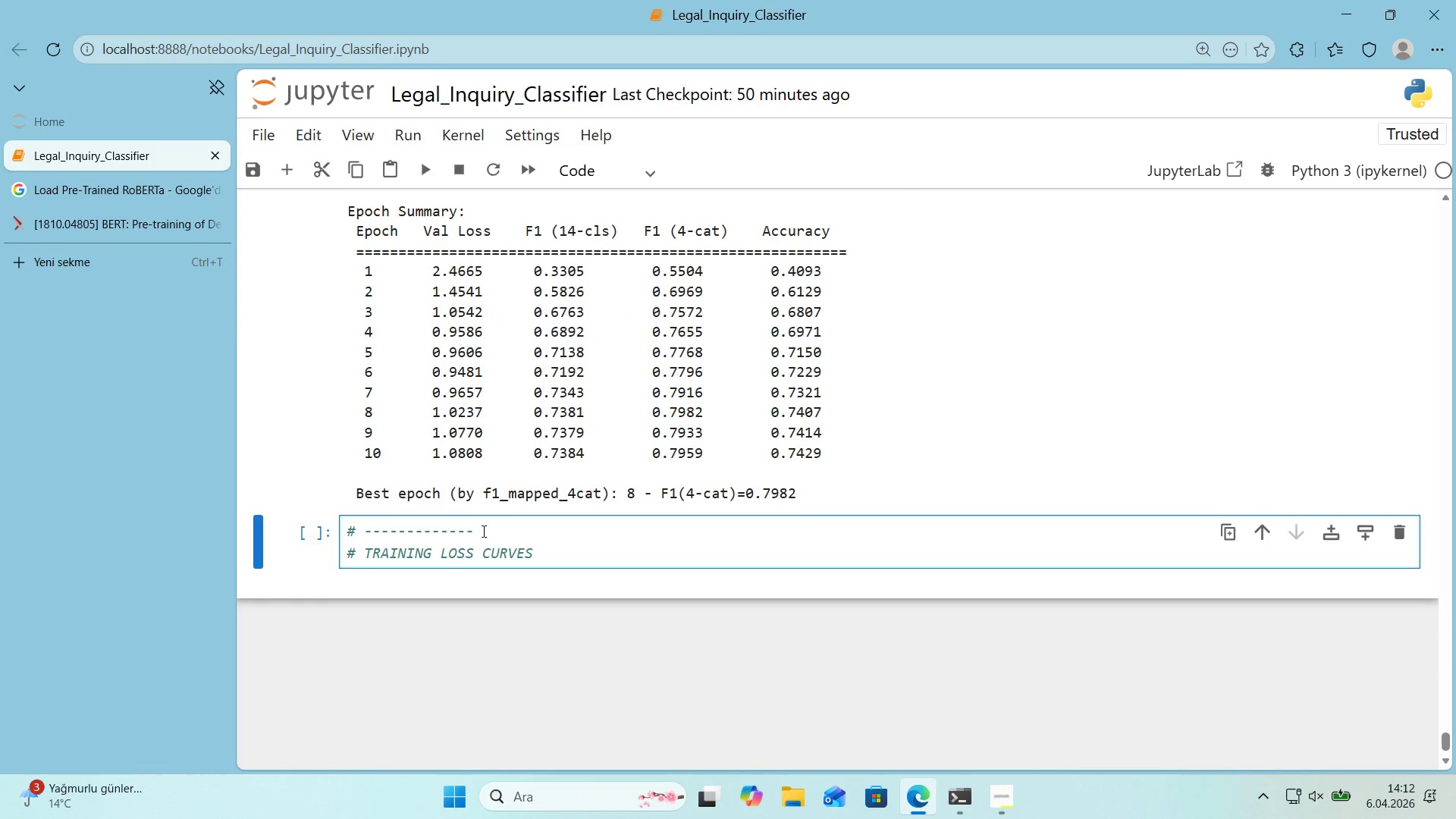 
left_click_drag(start_coordinate=[479, 532], to_coordinate=[434, 535])
 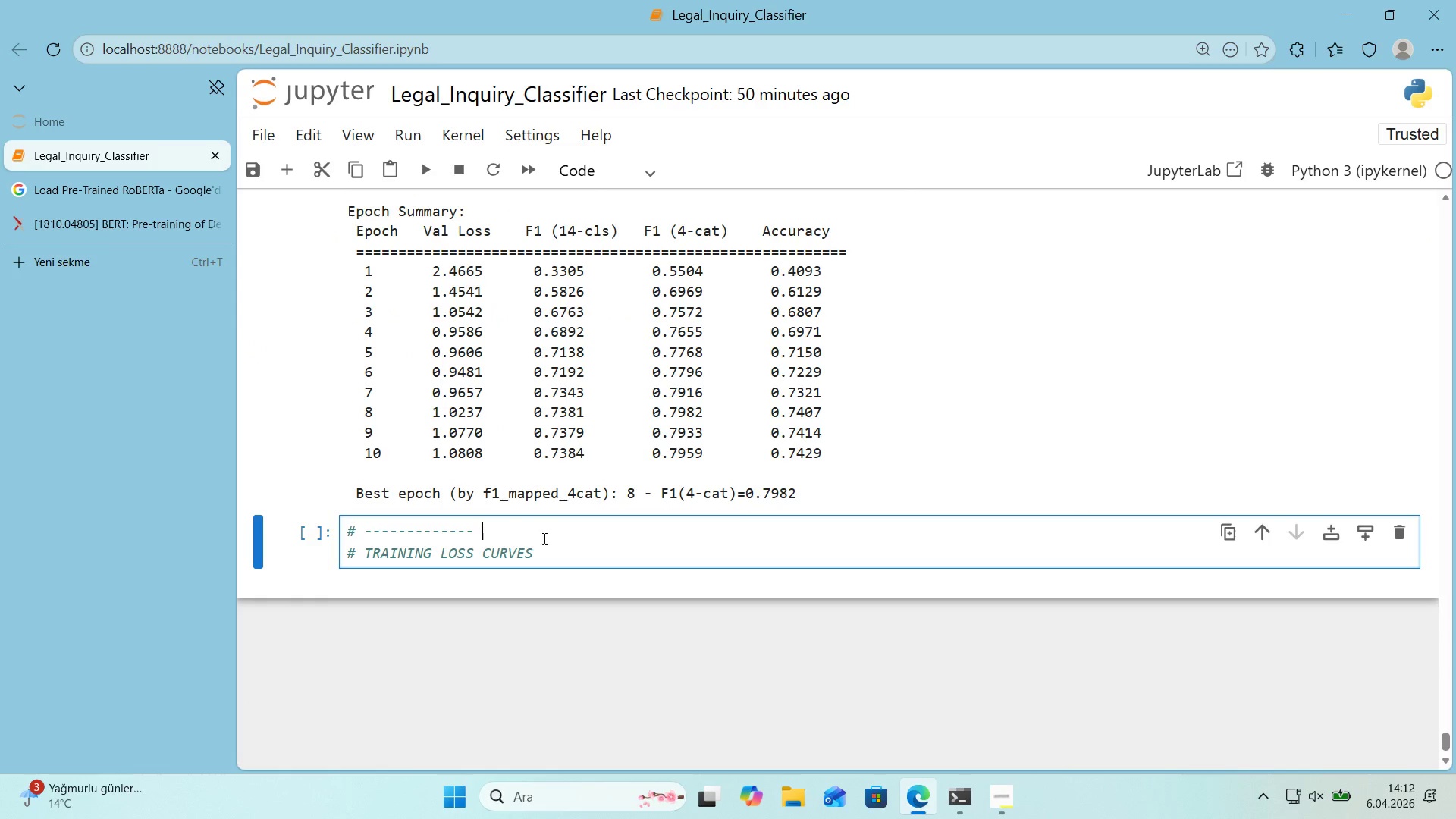 
key(Control+ControlLeft)
 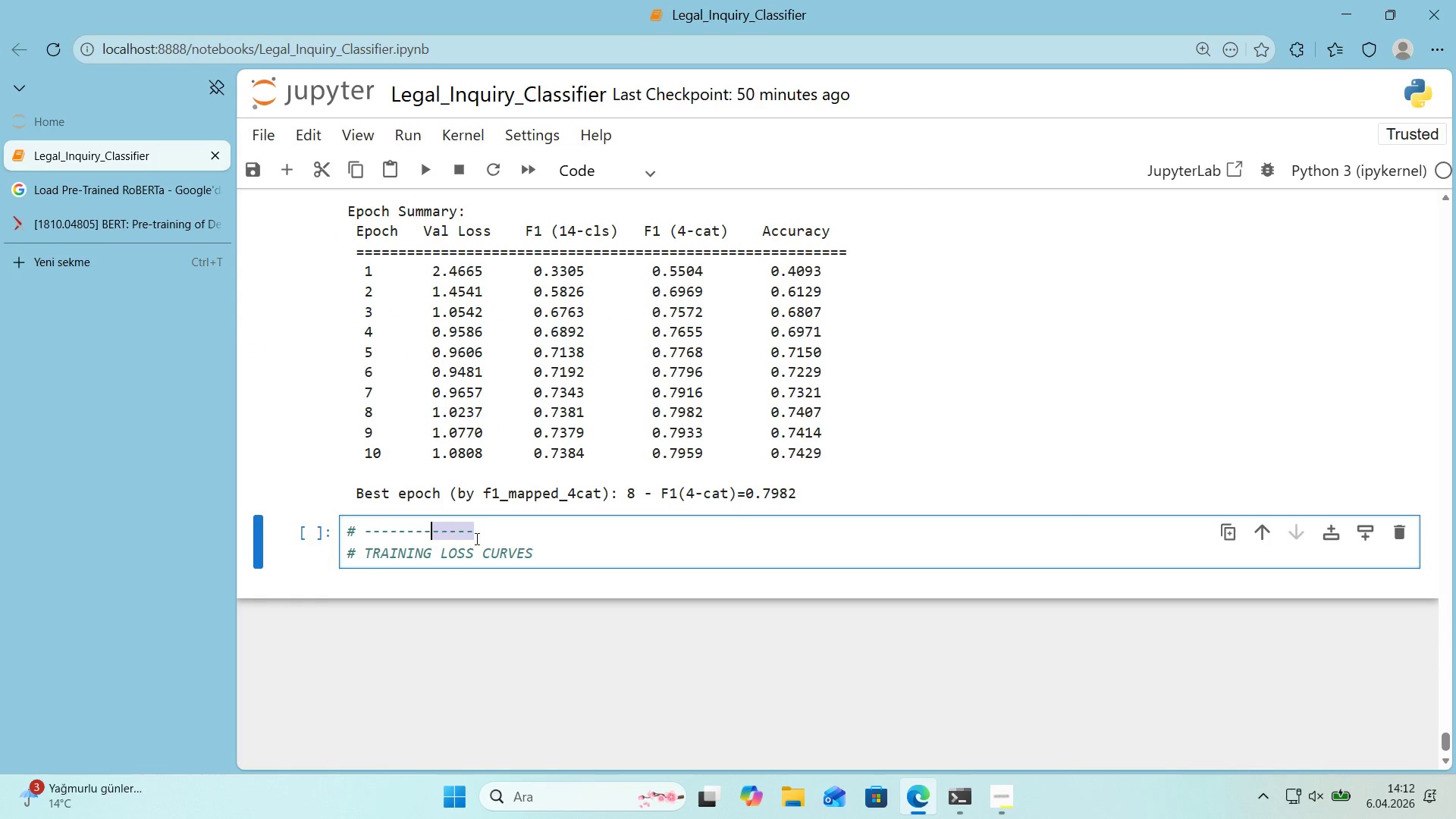 
key(Control+C)
 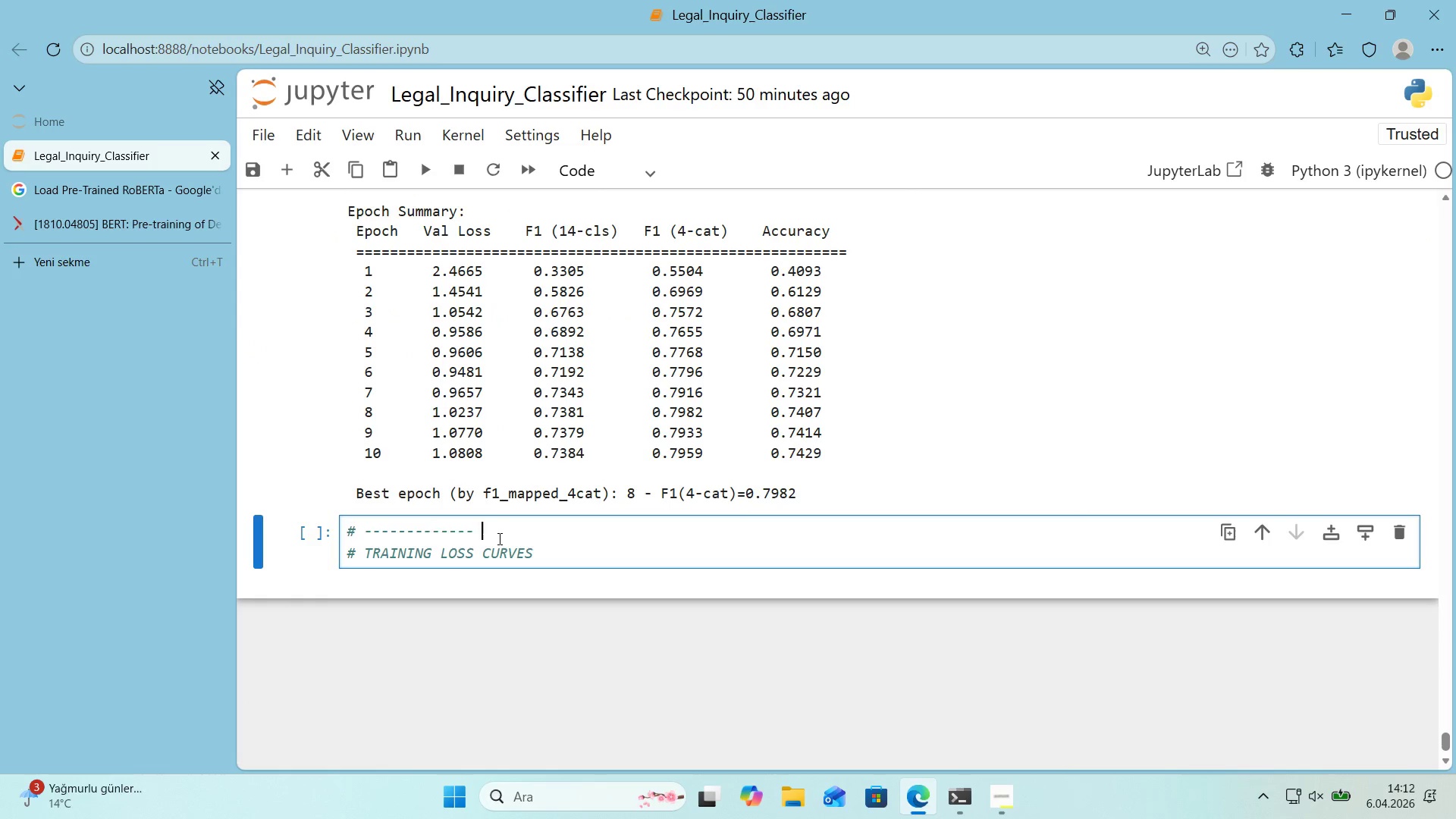 
left_click([498, 538])
 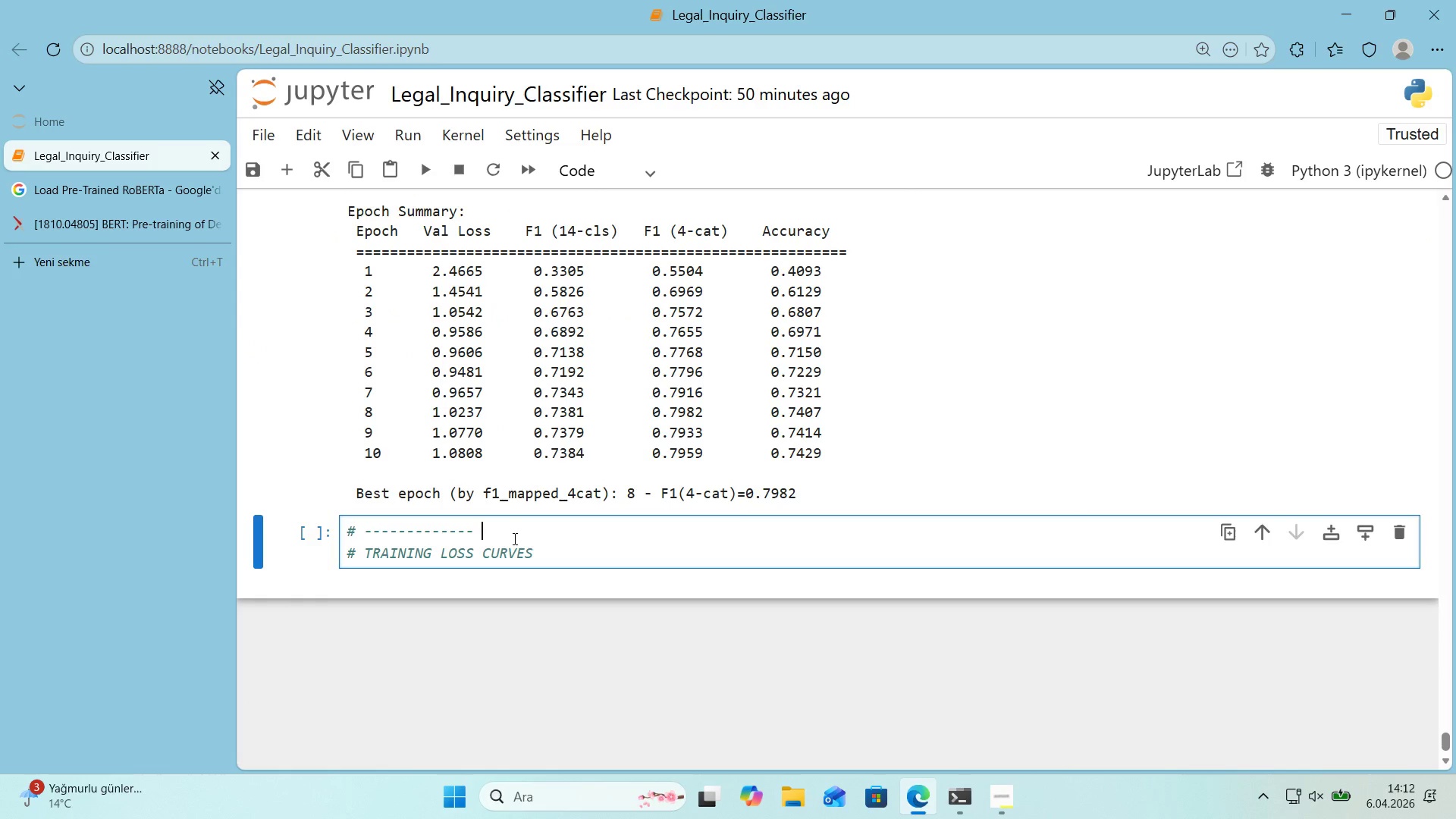 
key(Control+V)
 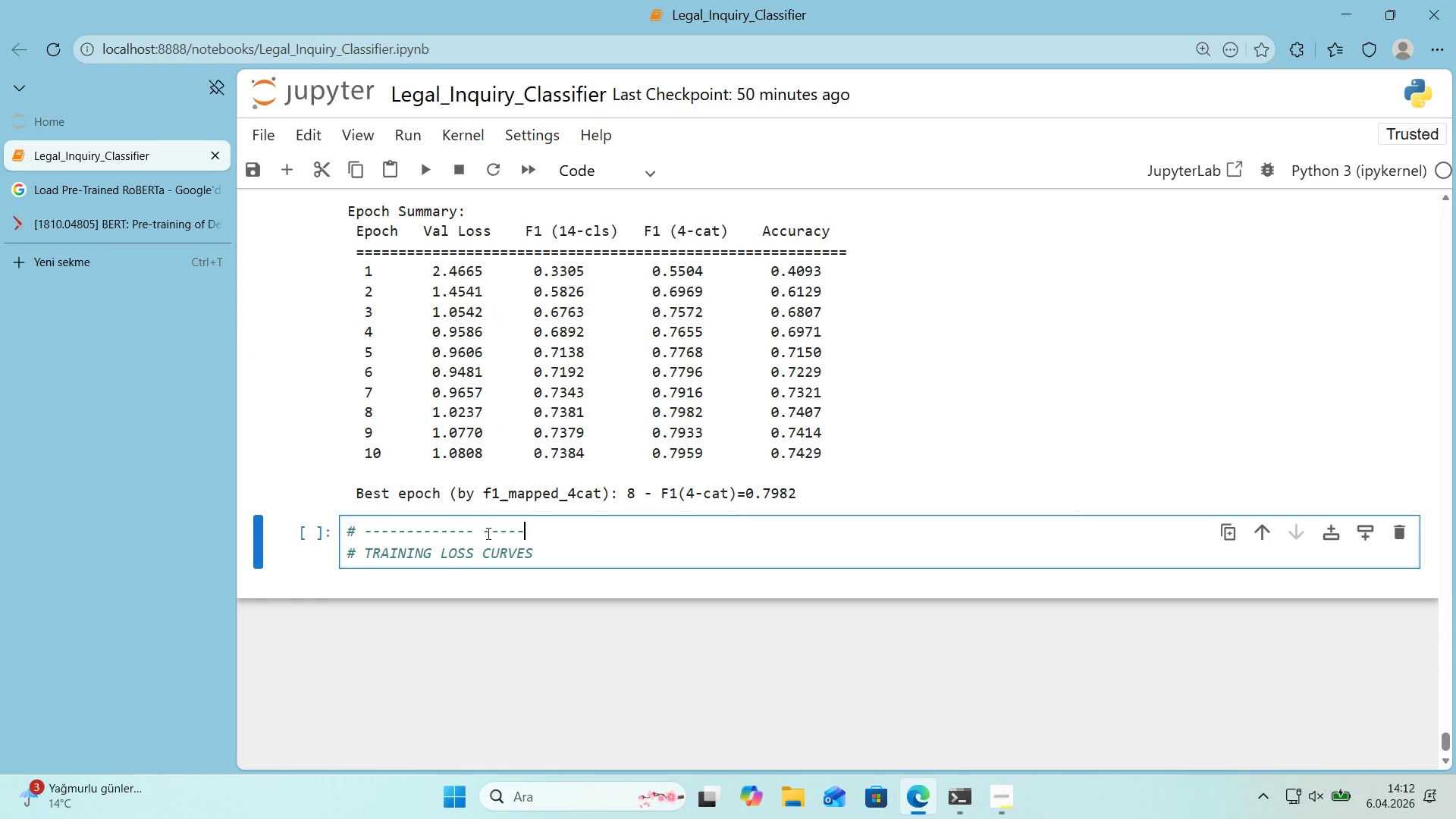 
left_click([484, 532])
 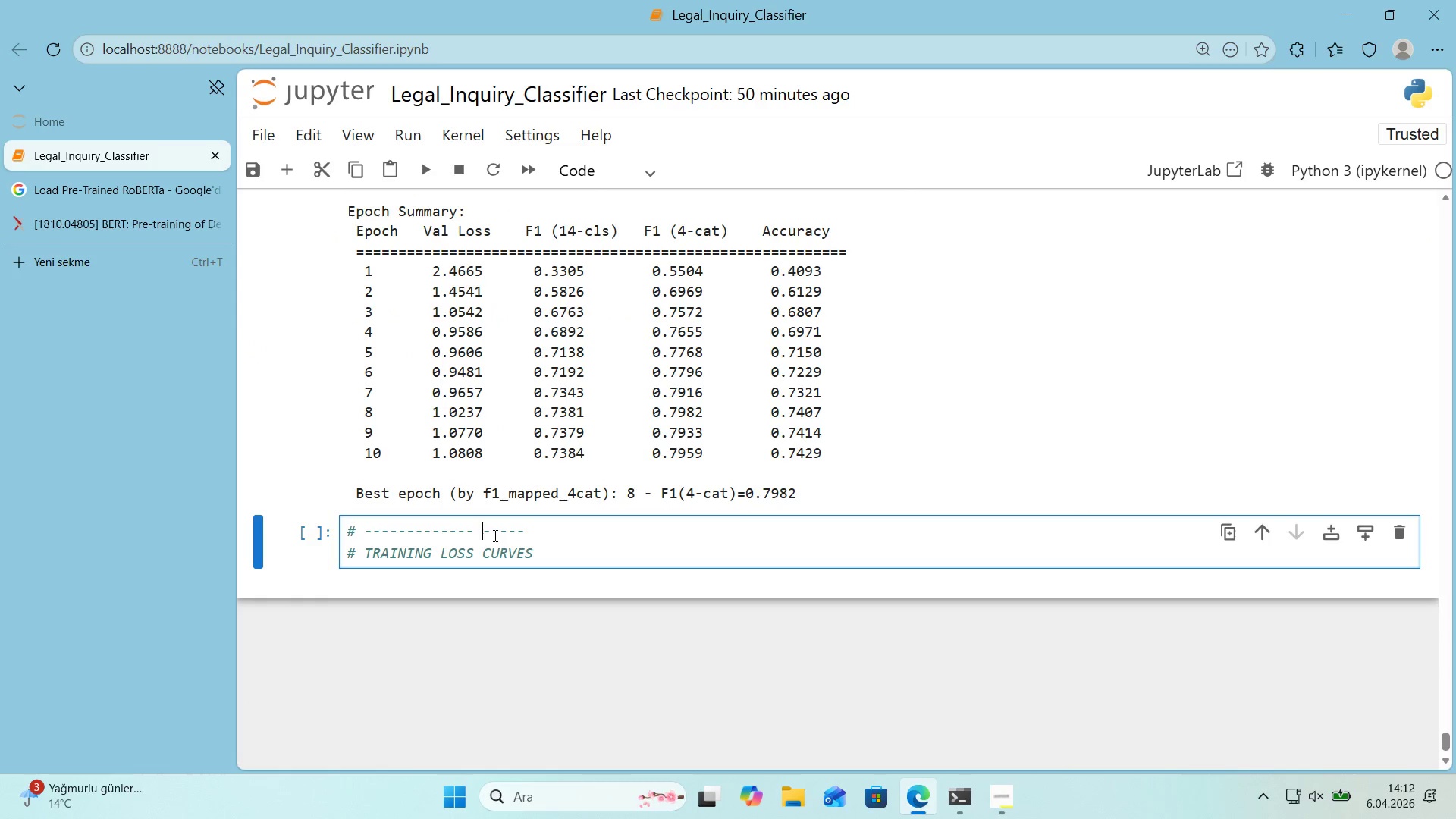 
key(Backspace)
 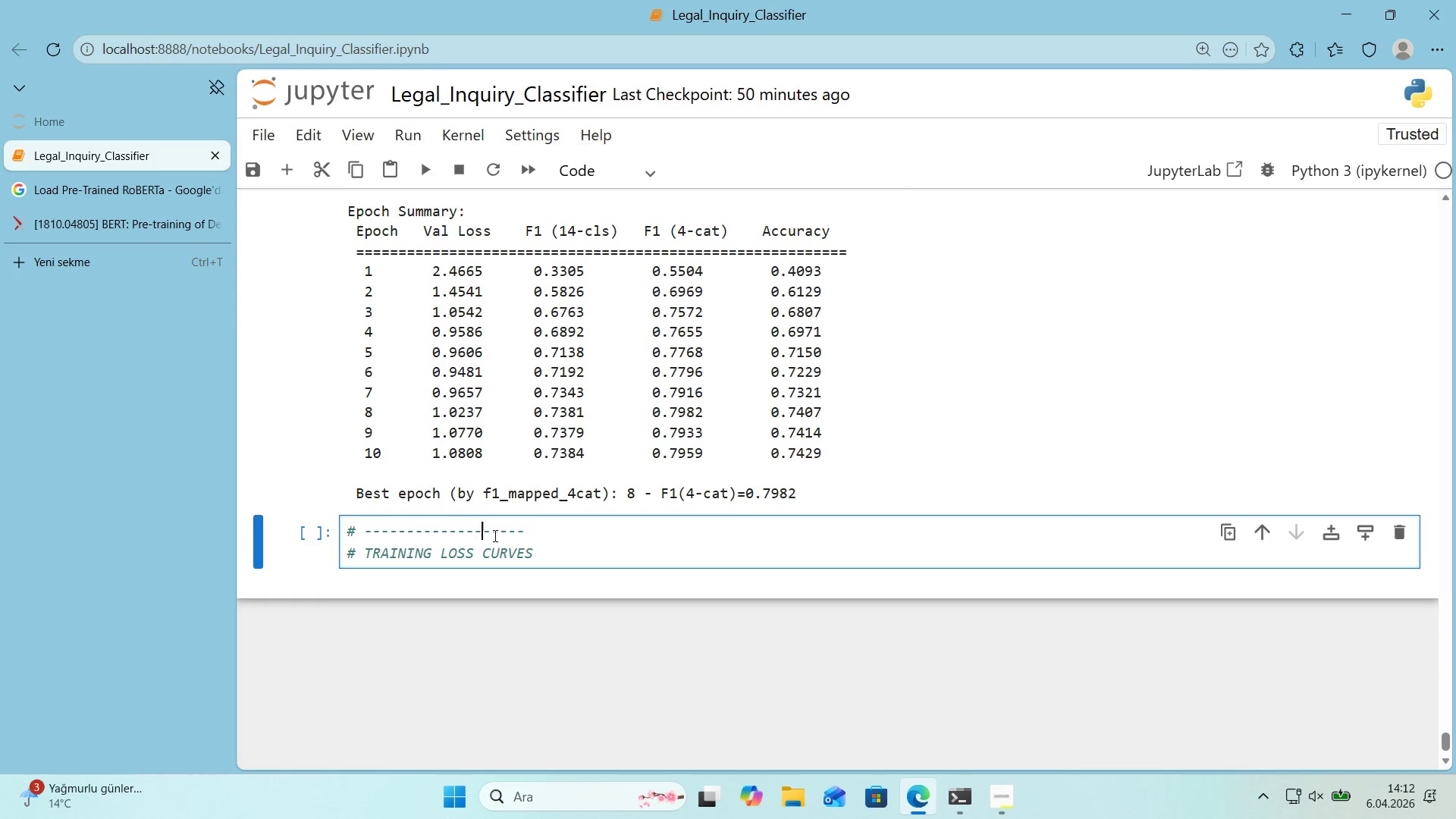 
key(NumpadSubtract)
 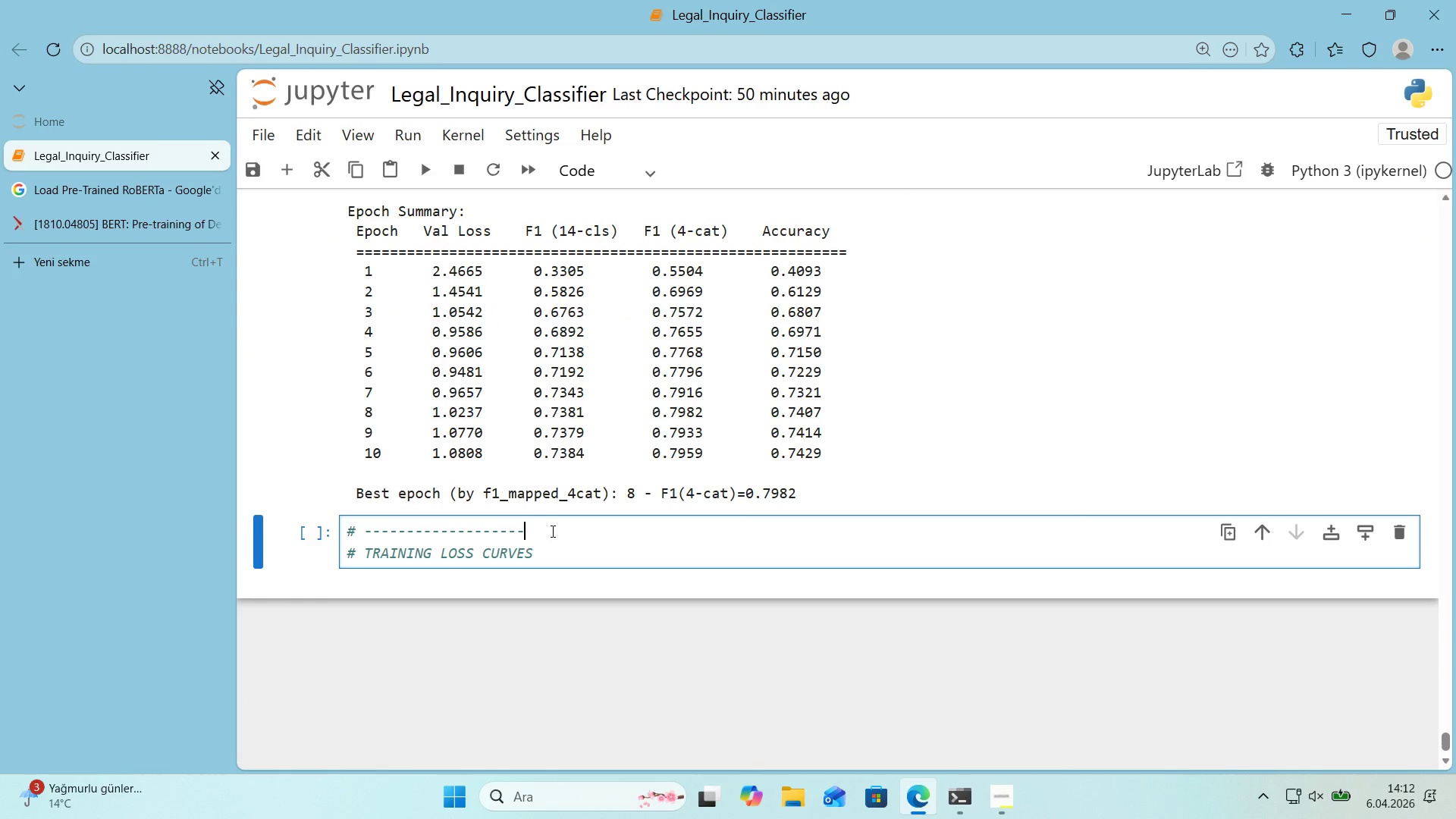 
key(NumpadSubtract)
 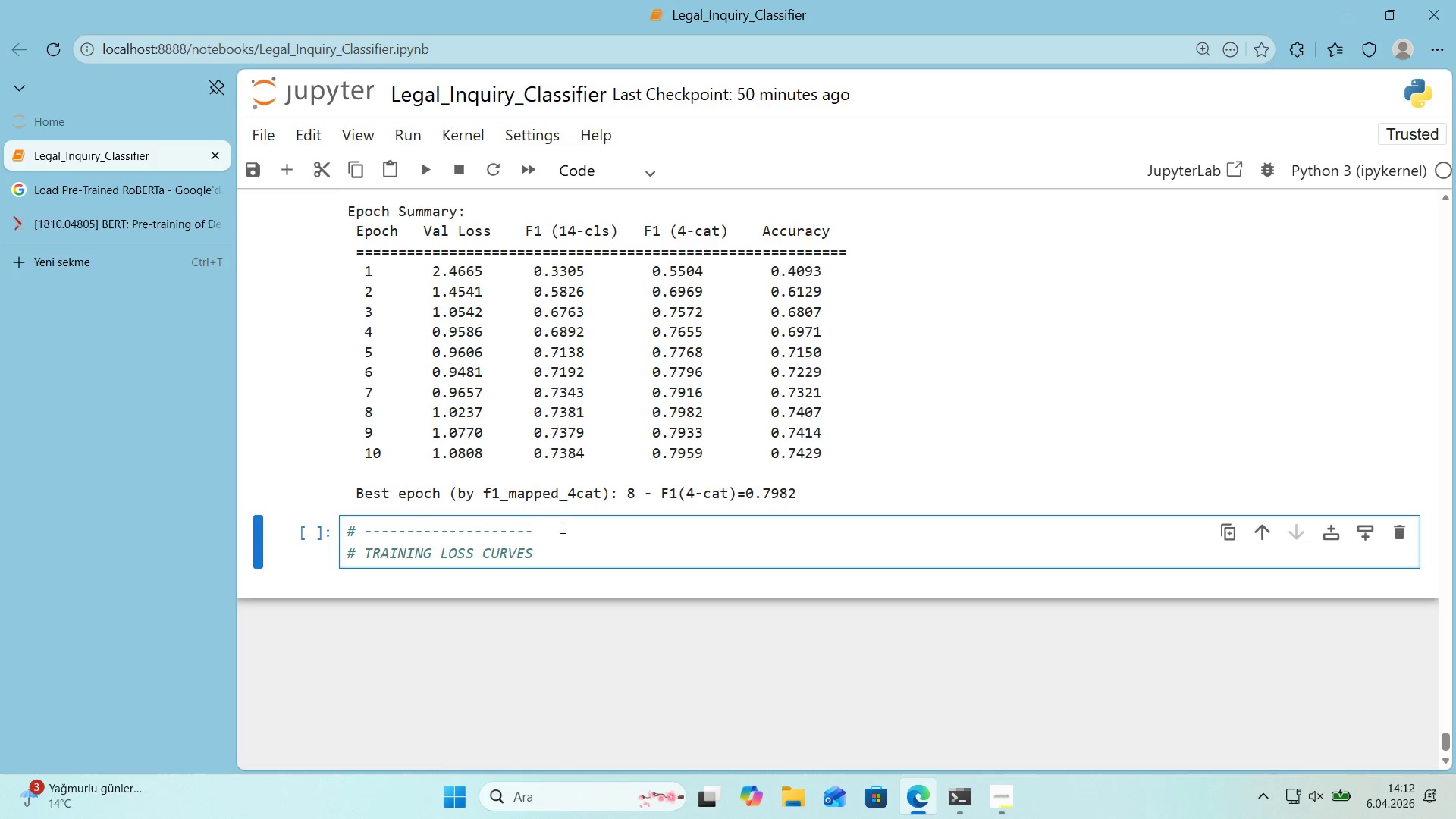 
left_click_drag(start_coordinate=[565, 526], to_coordinate=[340, 534])
 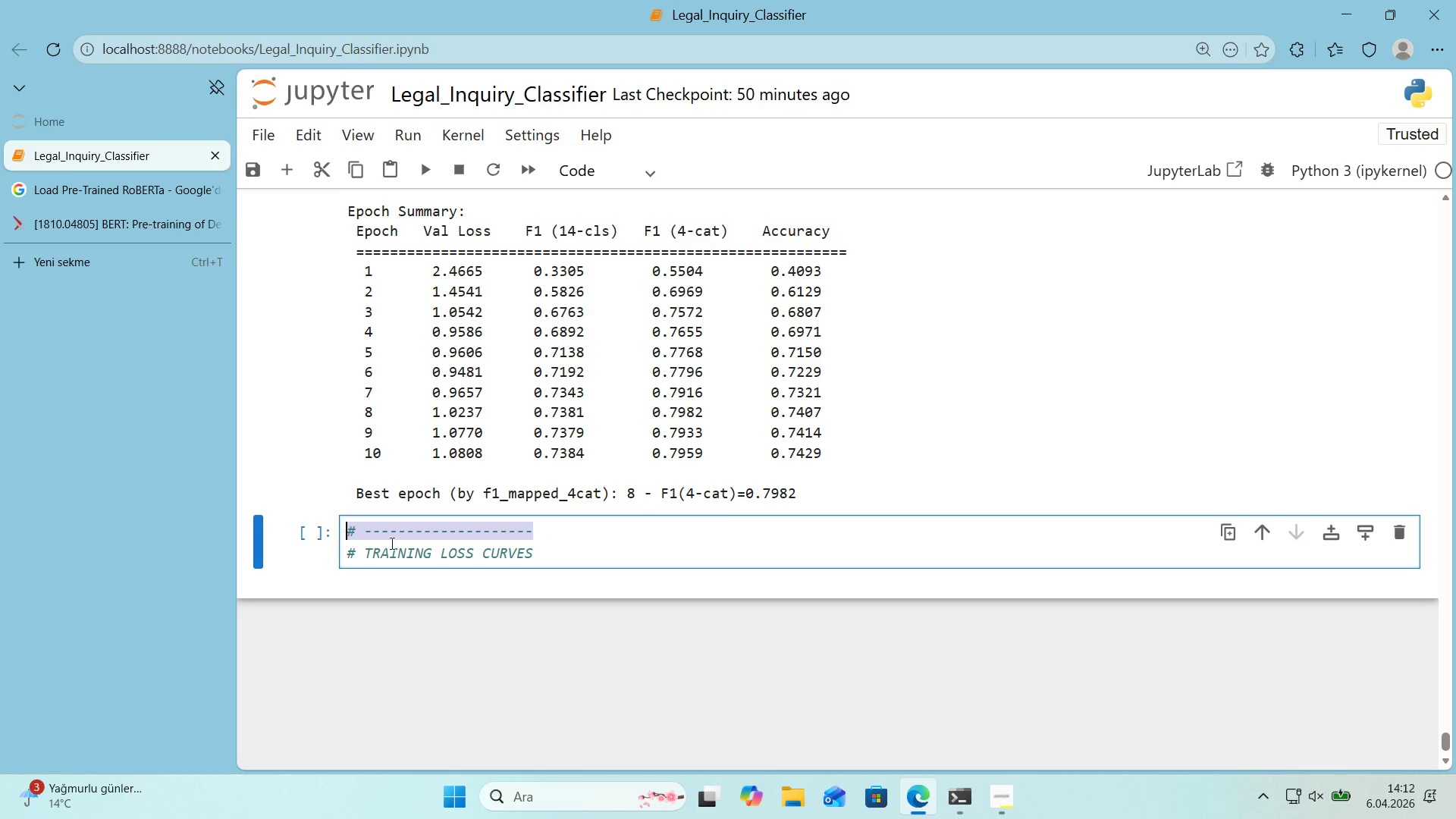 
key(Control+ControlLeft)
 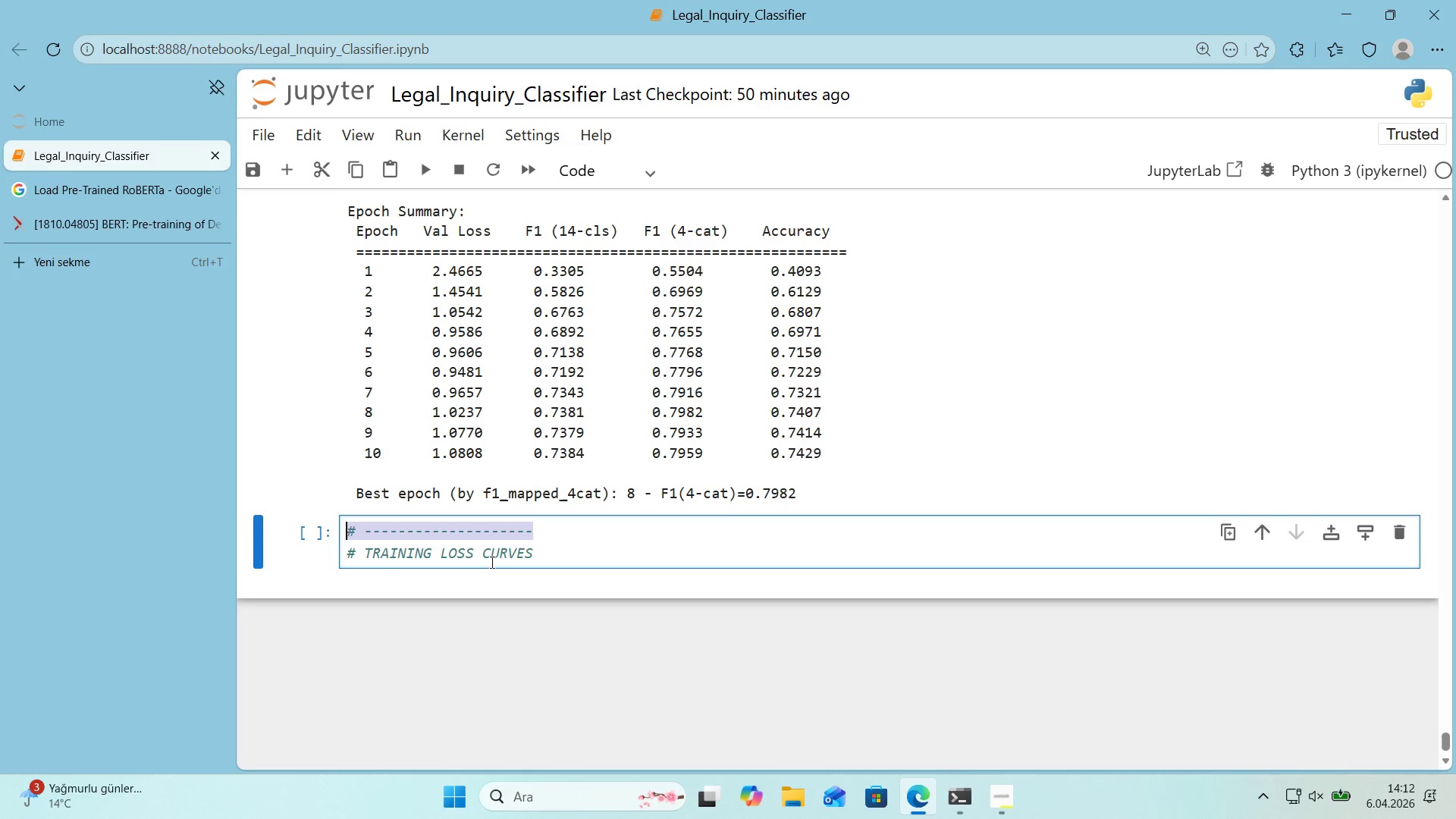 
key(Control+C)
 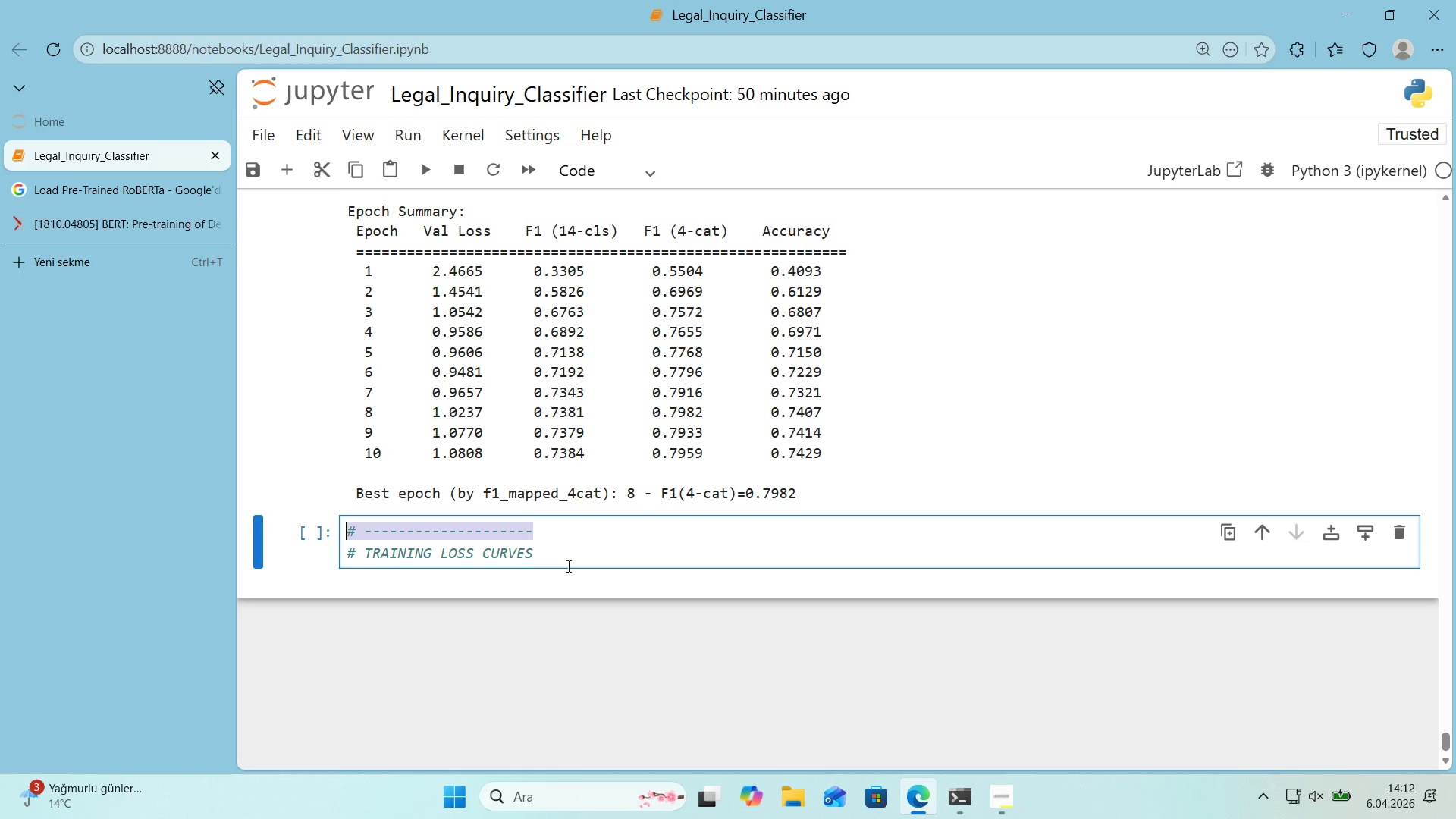 
left_click([572, 546])
 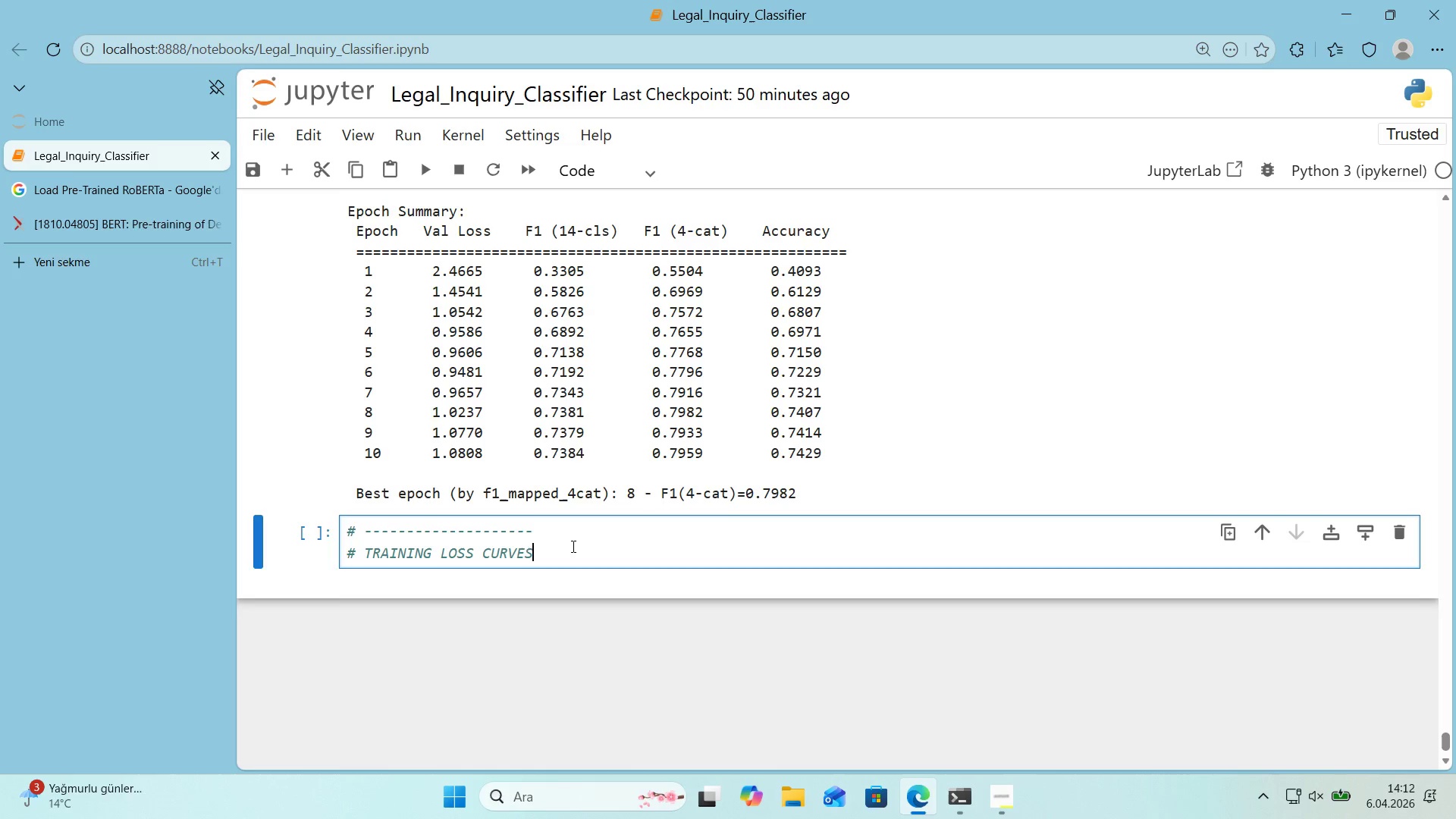 
key(Enter)
 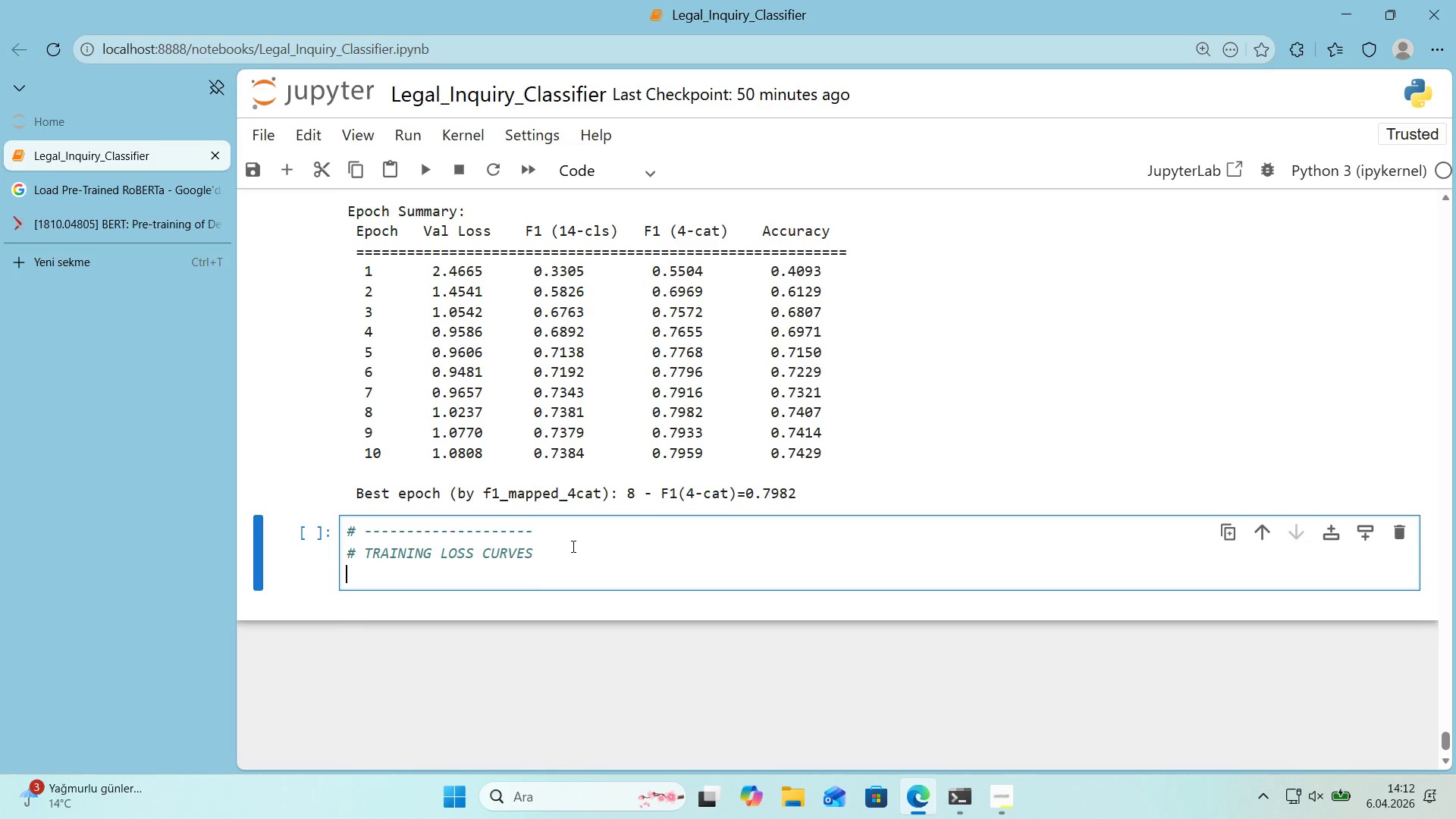 
key(Control+ControlLeft)
 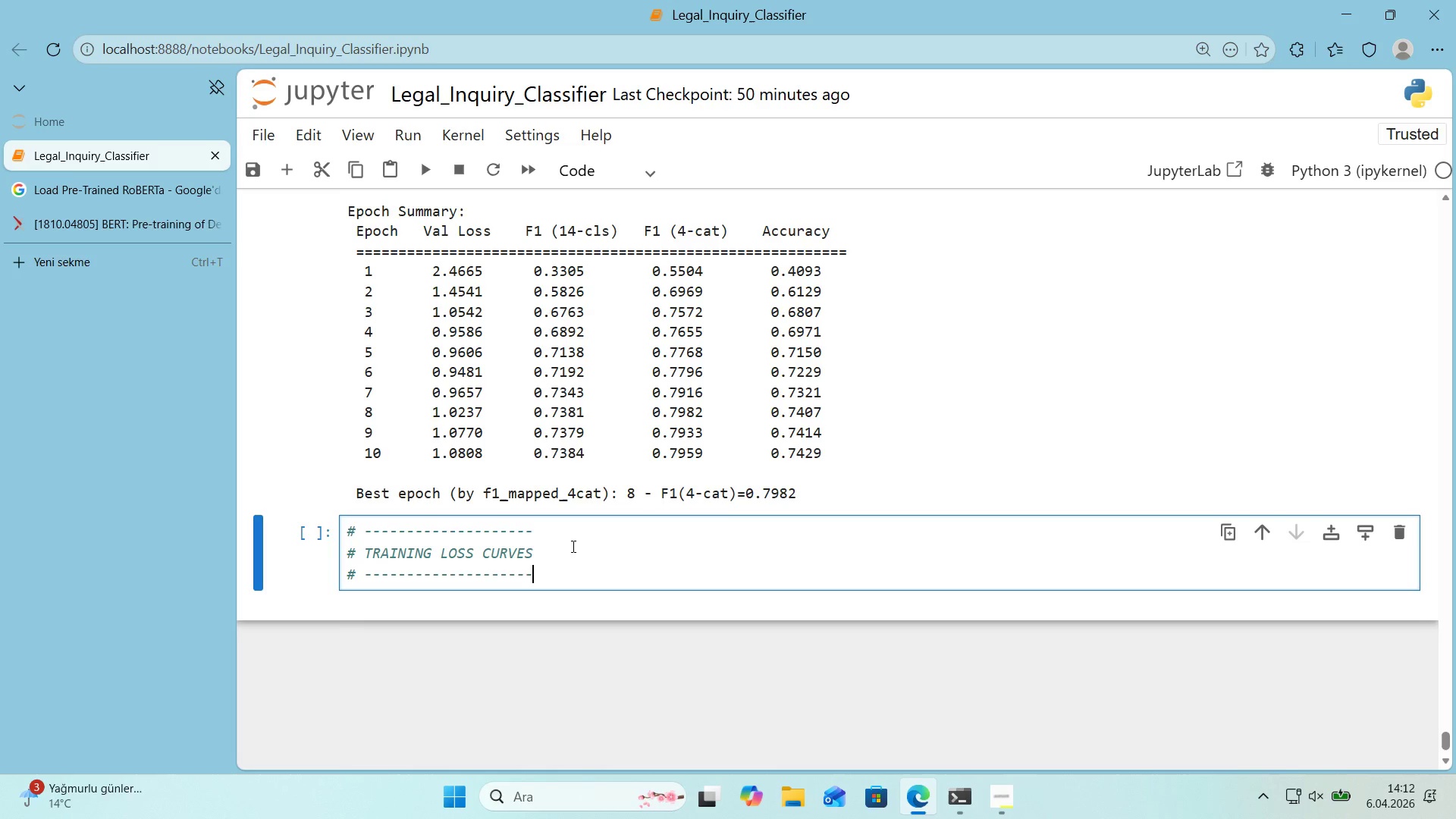 
key(Control+V)
 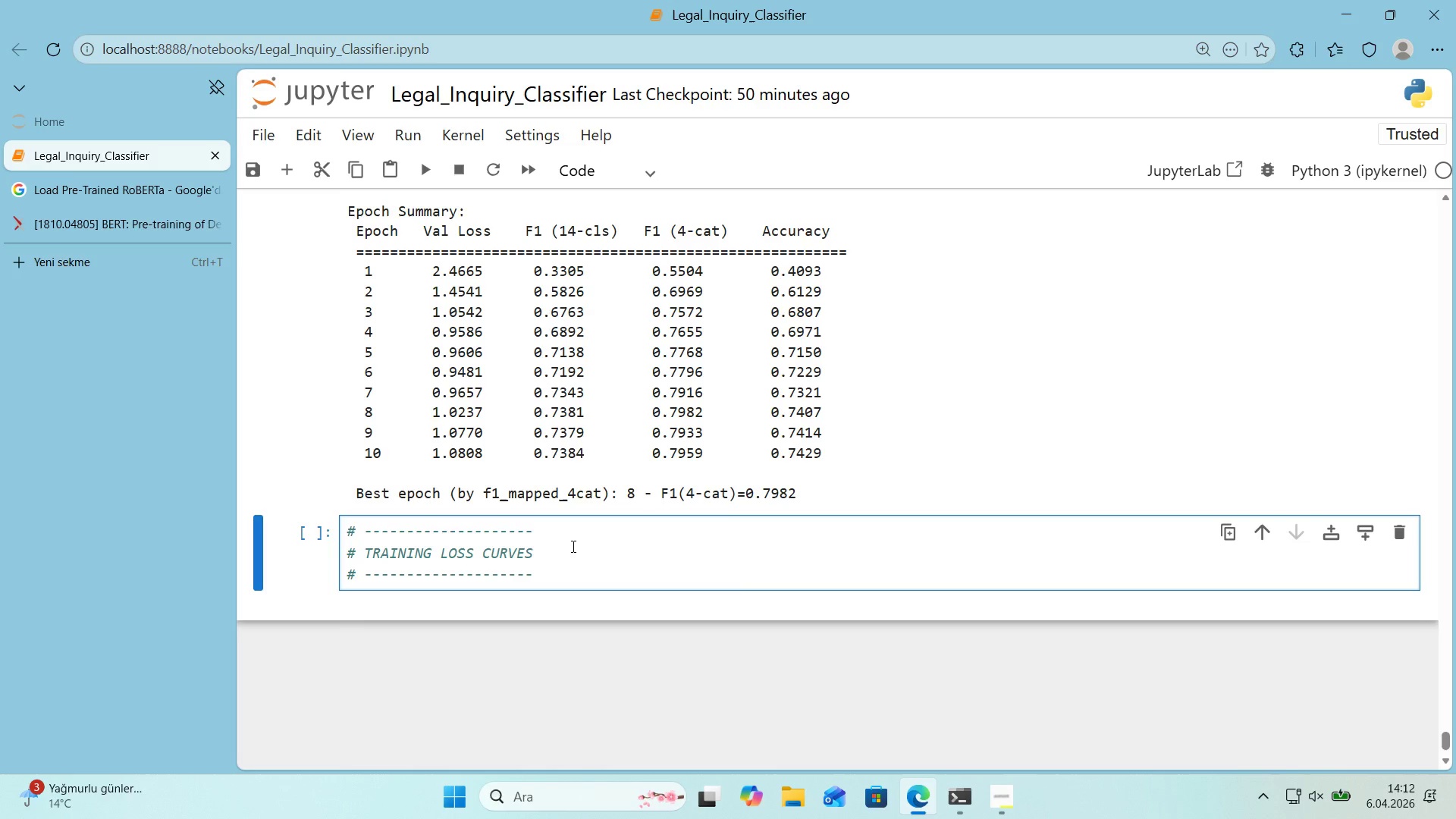 
key(Enter)
 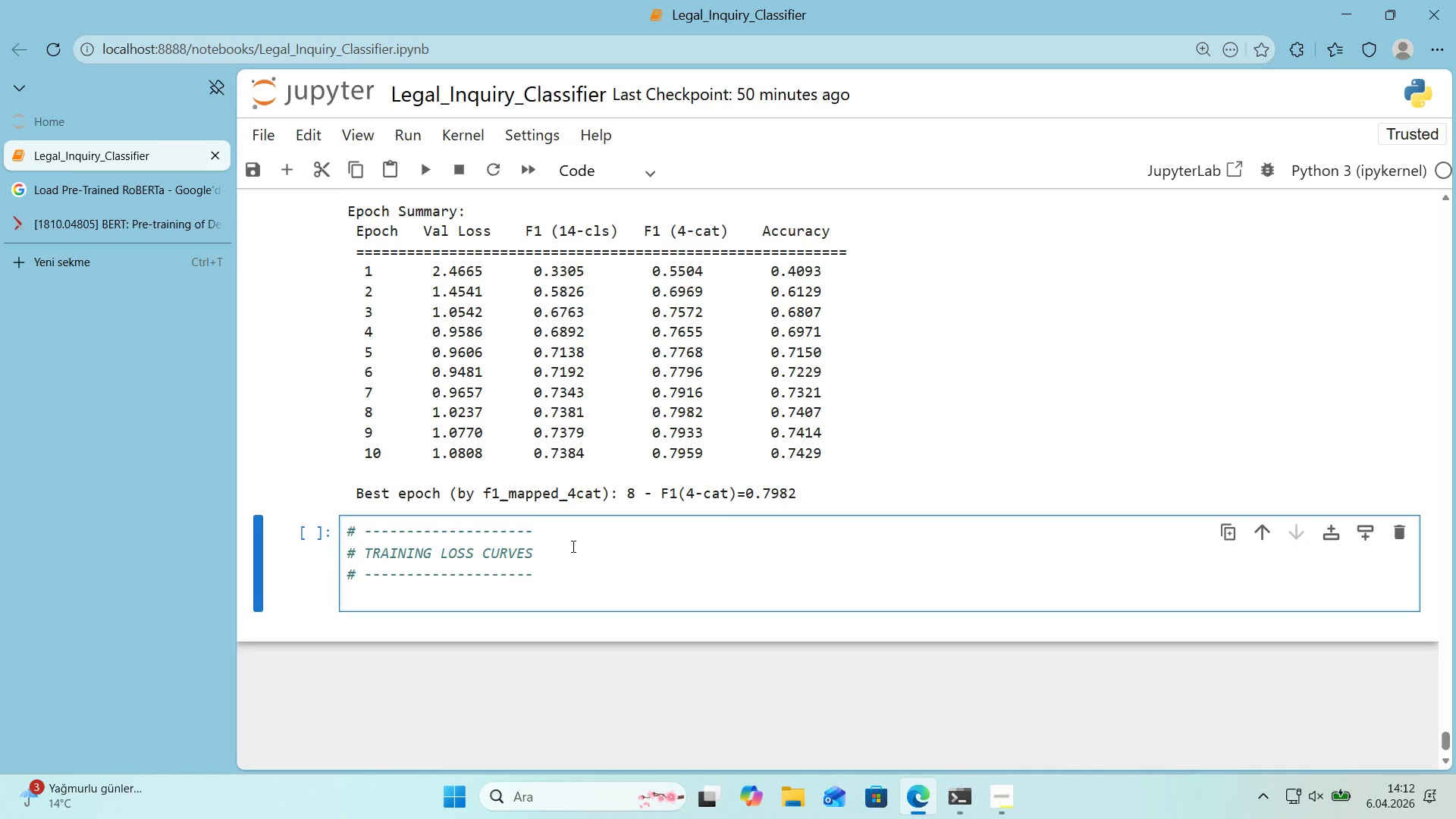 
type(f'g,axes)
 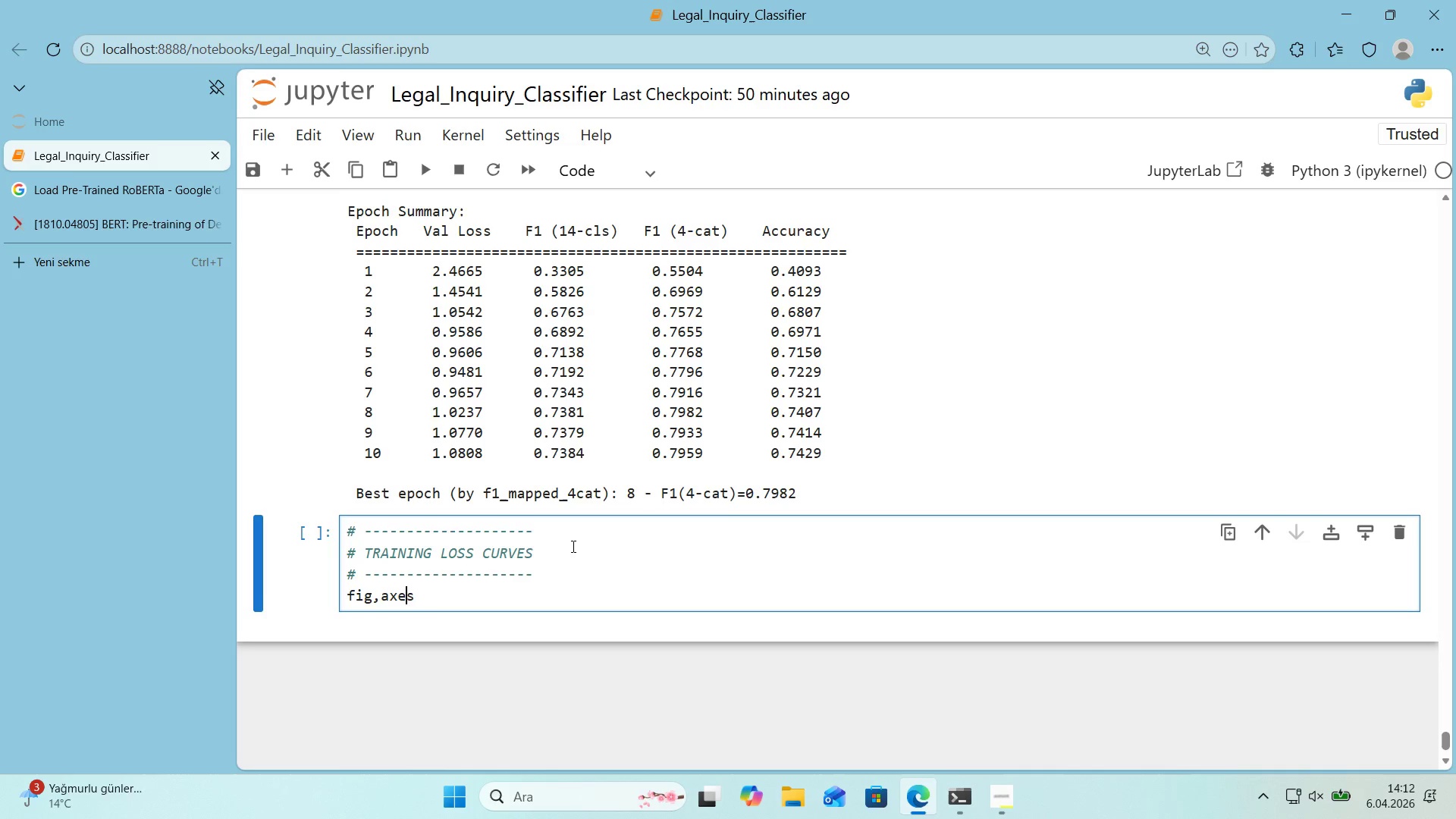 
key(ArrowLeft)
 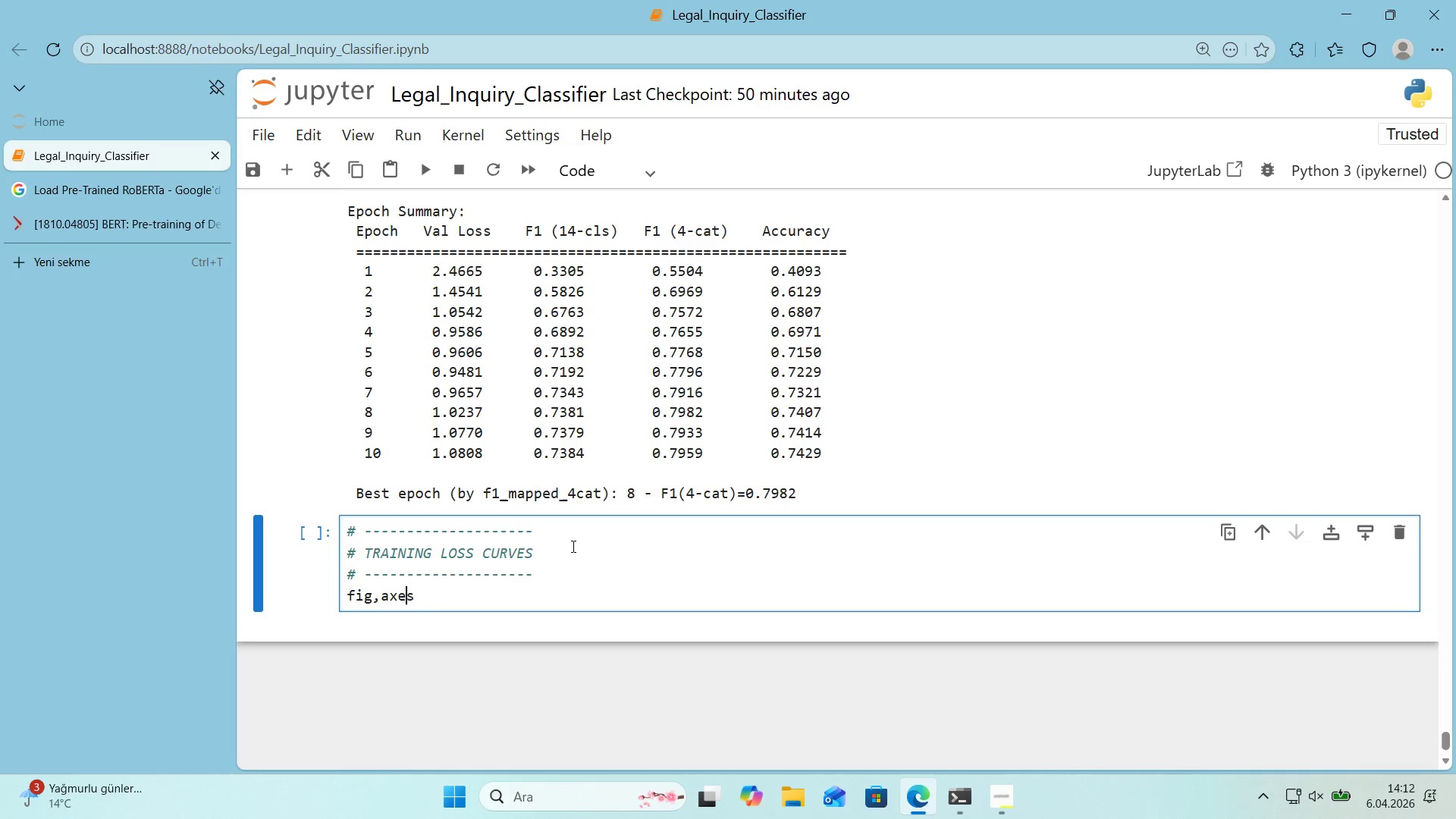 
key(ArrowLeft)
 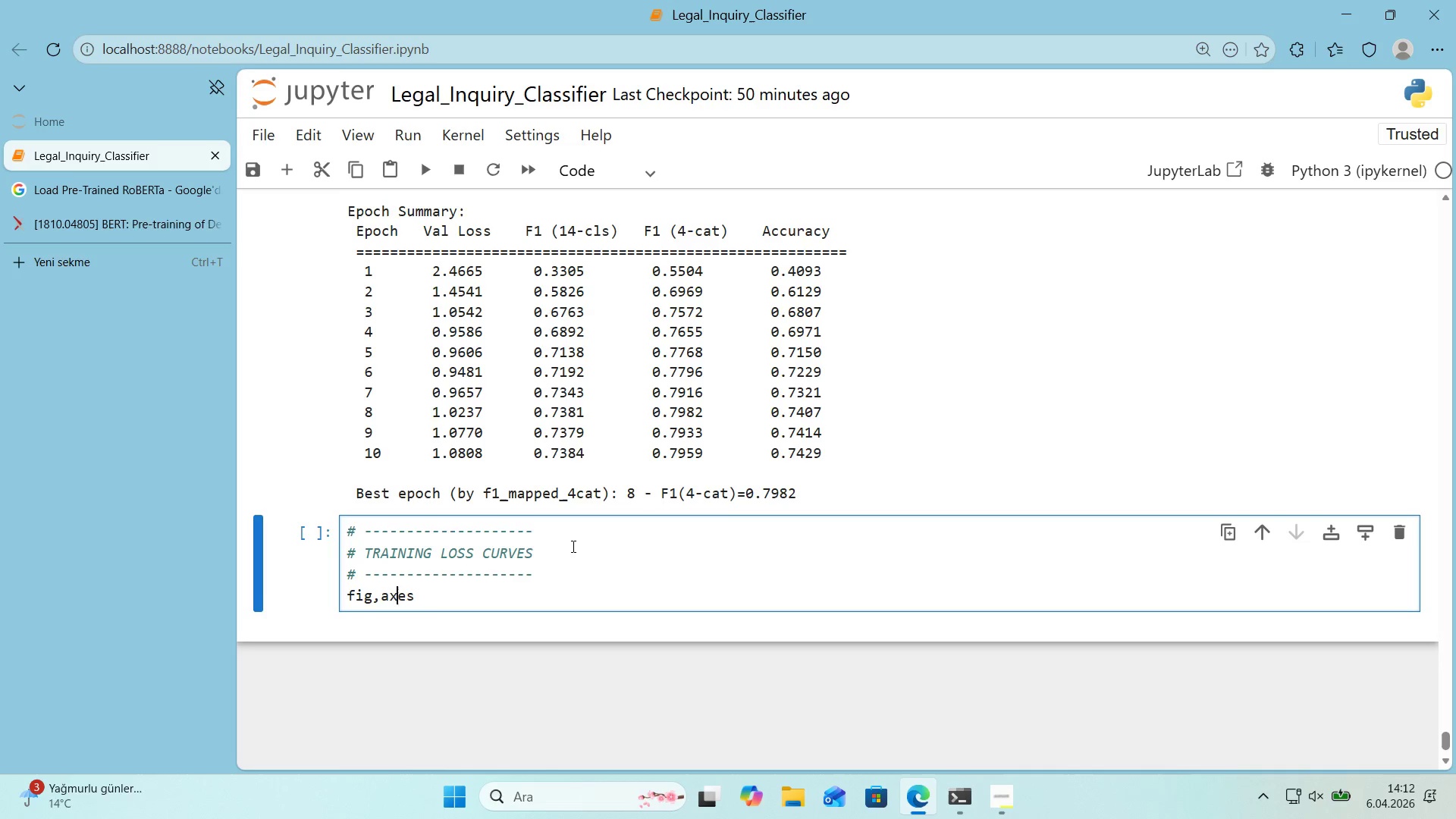 
key(ArrowLeft)
 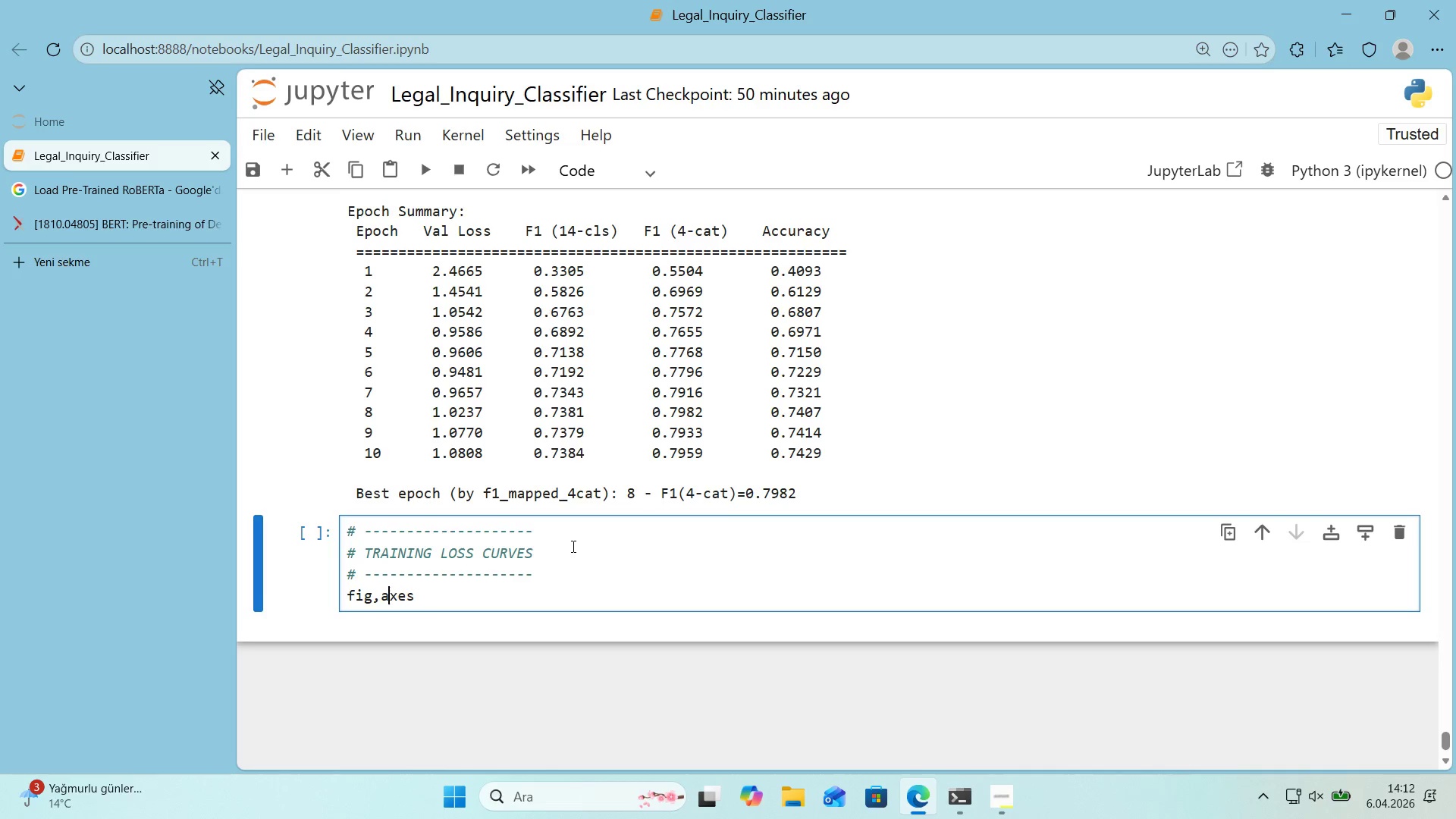 
key(ArrowLeft)
 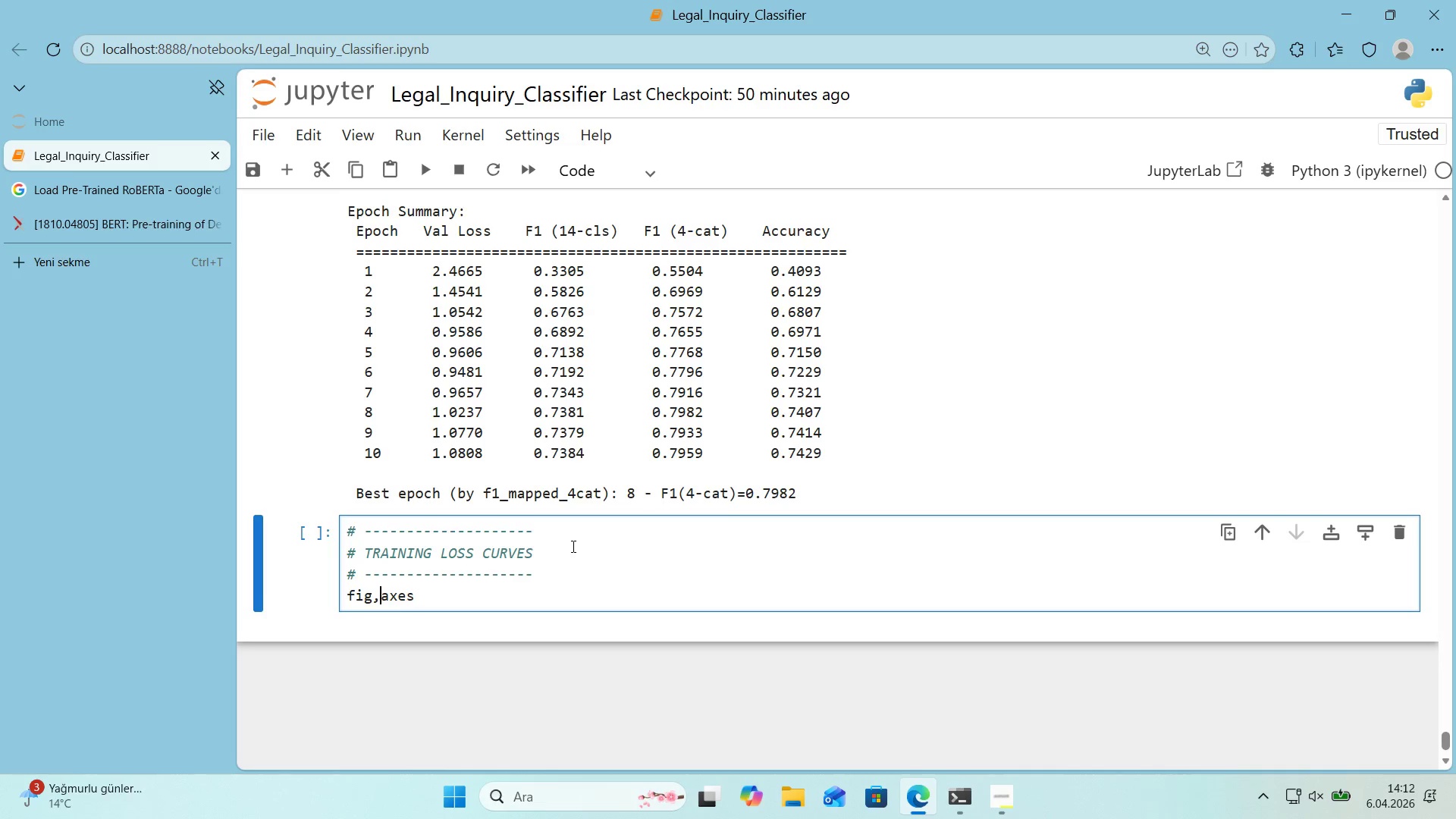 
key(Space)
 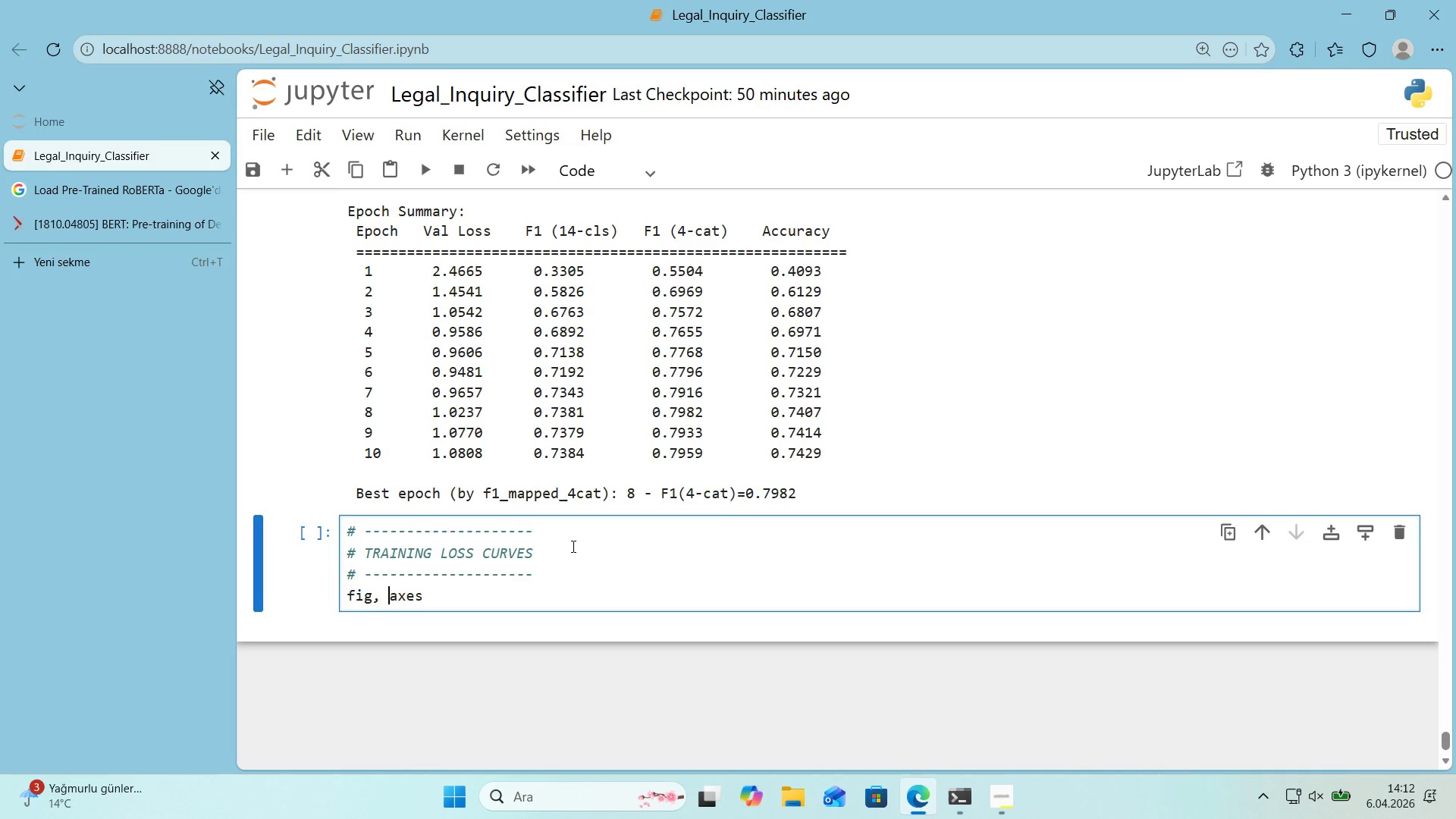 
key(ArrowRight)
 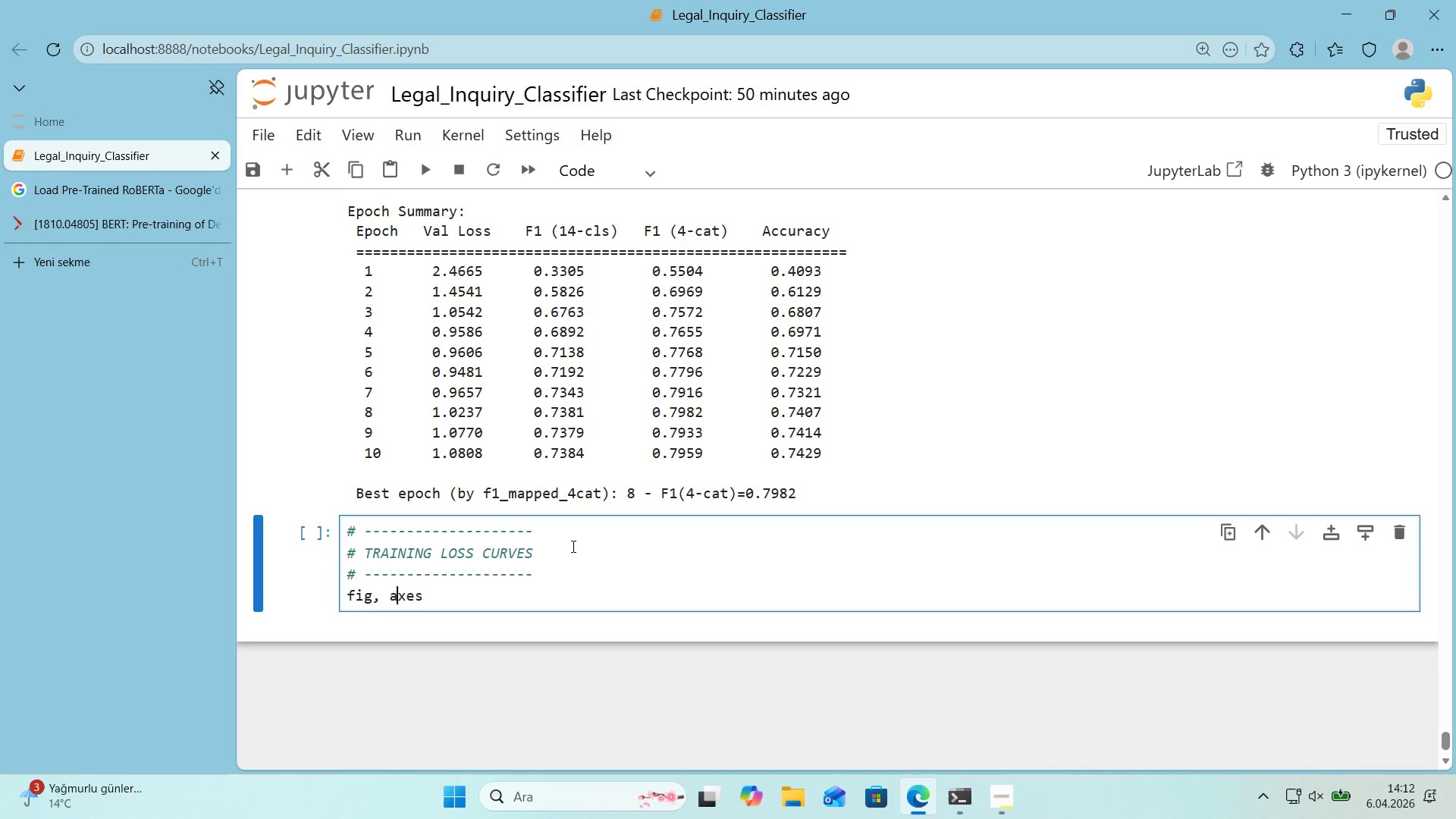 
key(ArrowRight)
 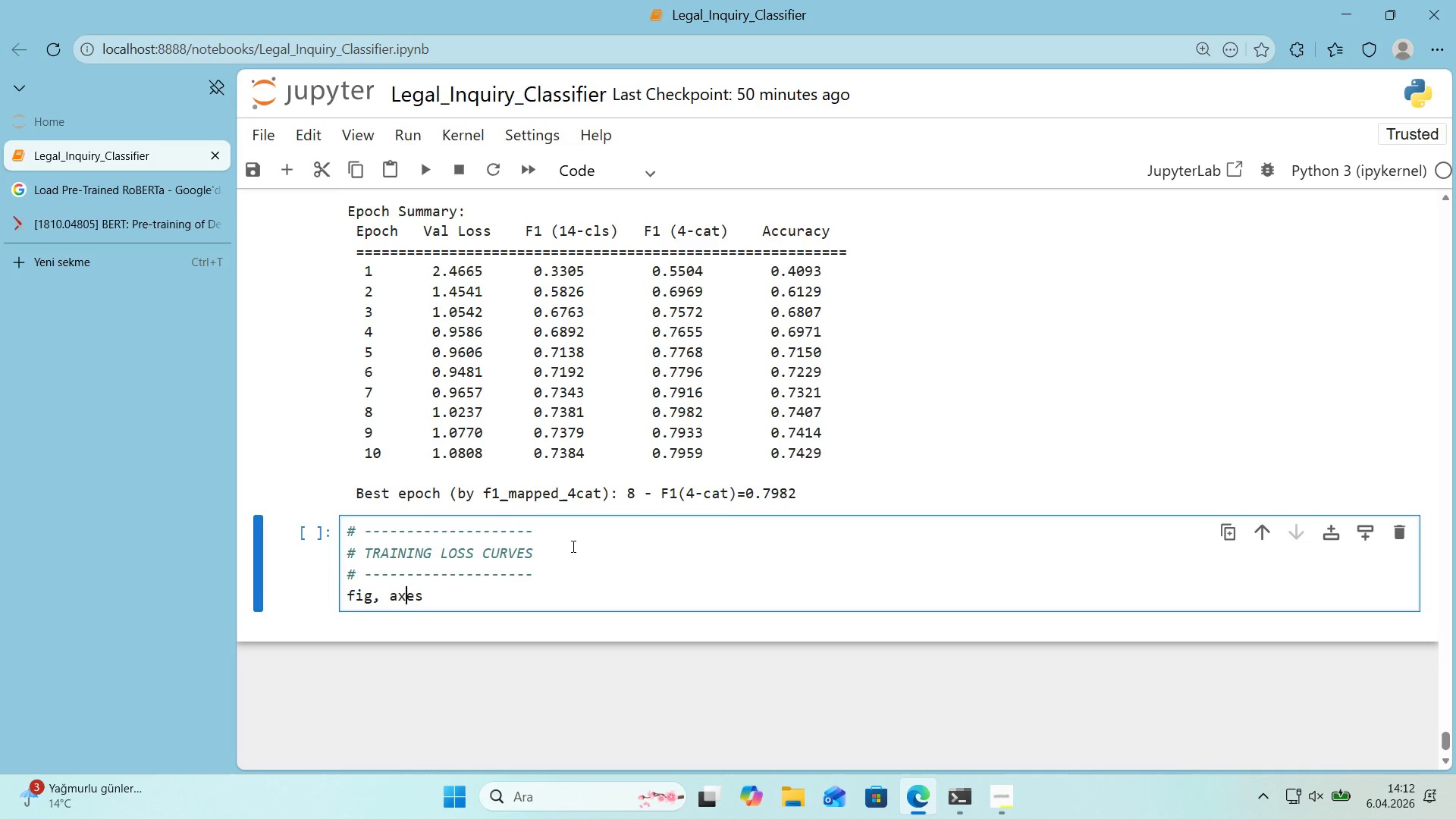 
key(ArrowRight)
 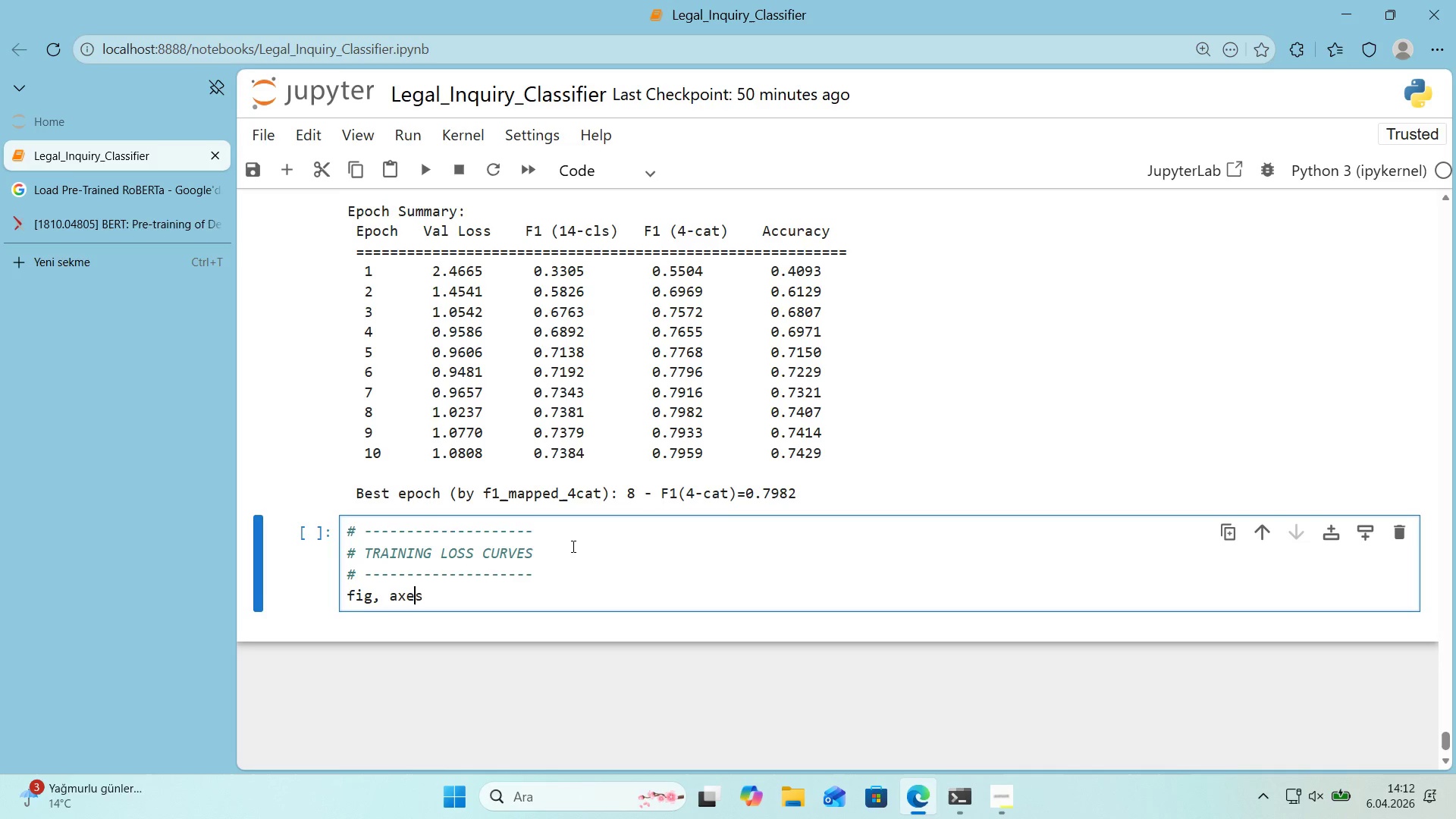 
key(ArrowRight)
 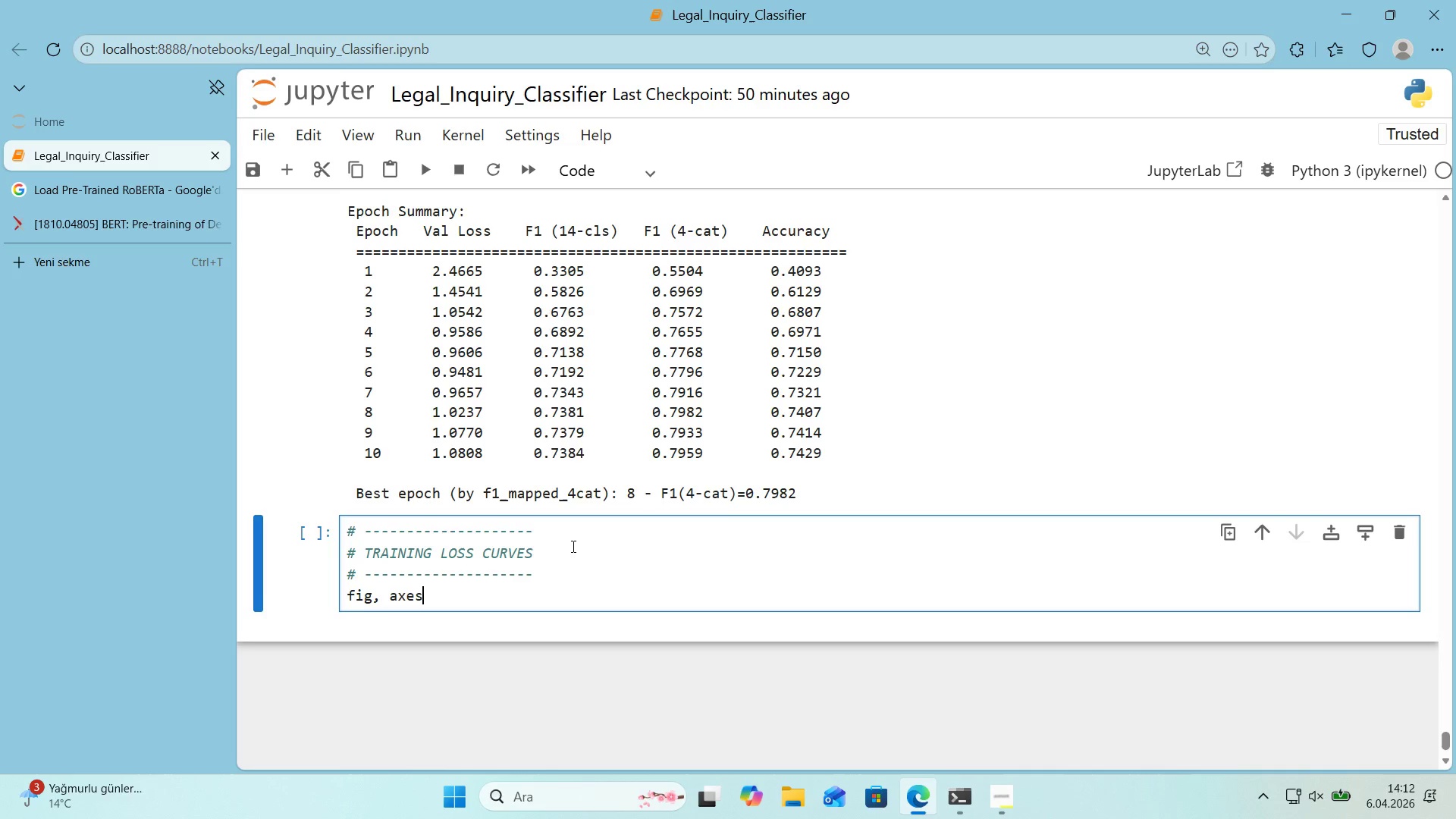 
key(Space)
 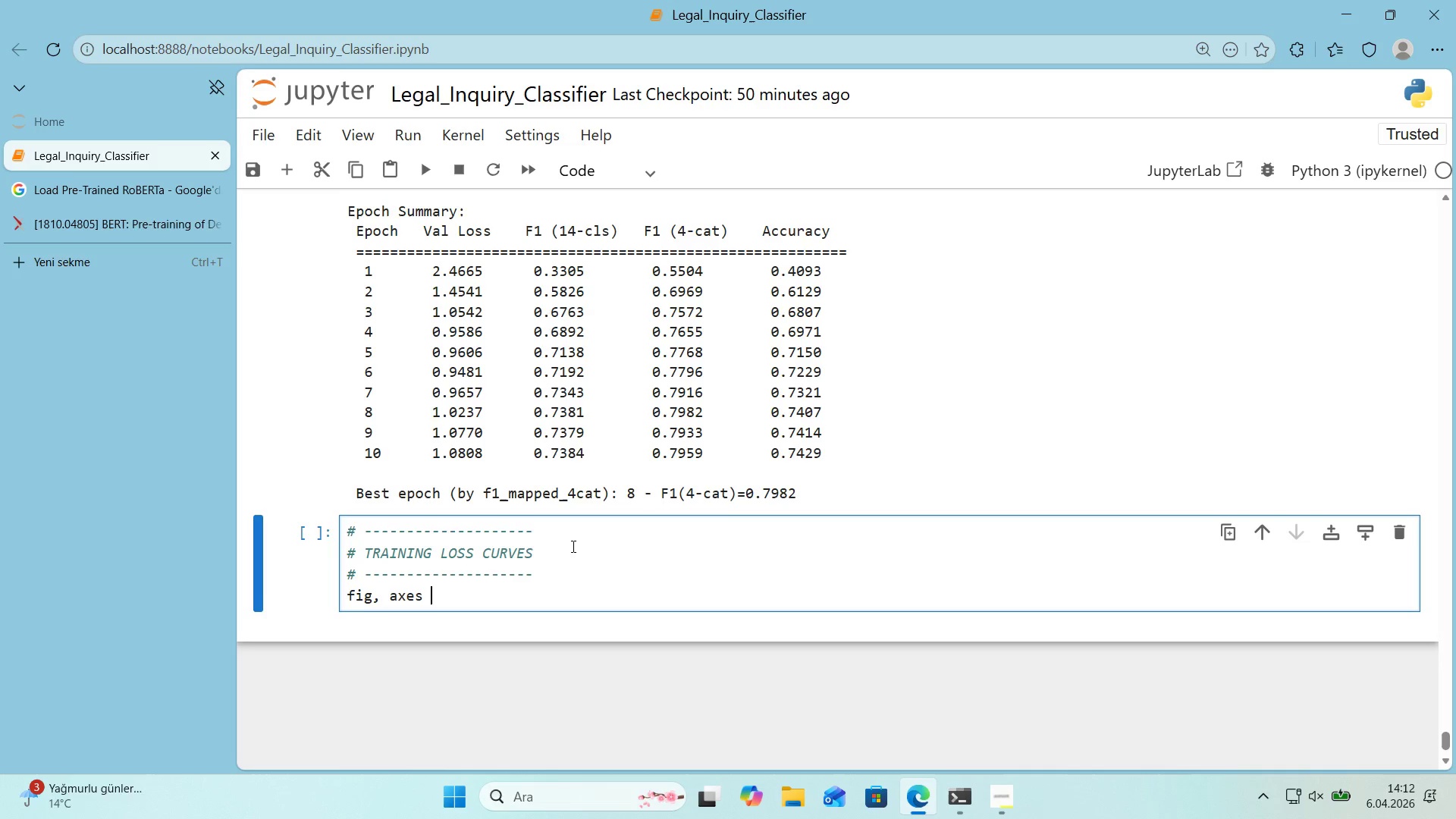 
key(Shift+0)
 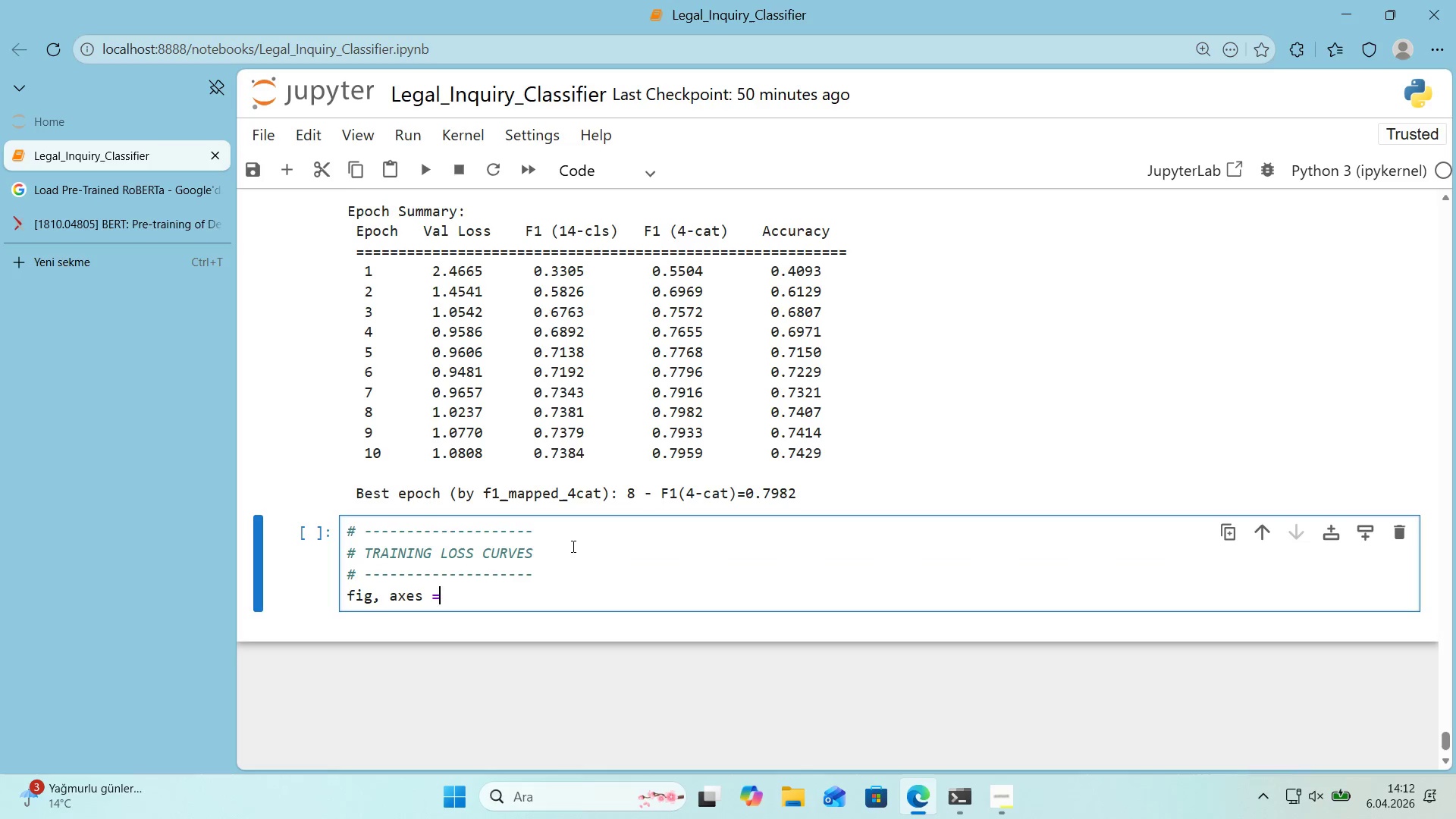 
key(Space)
 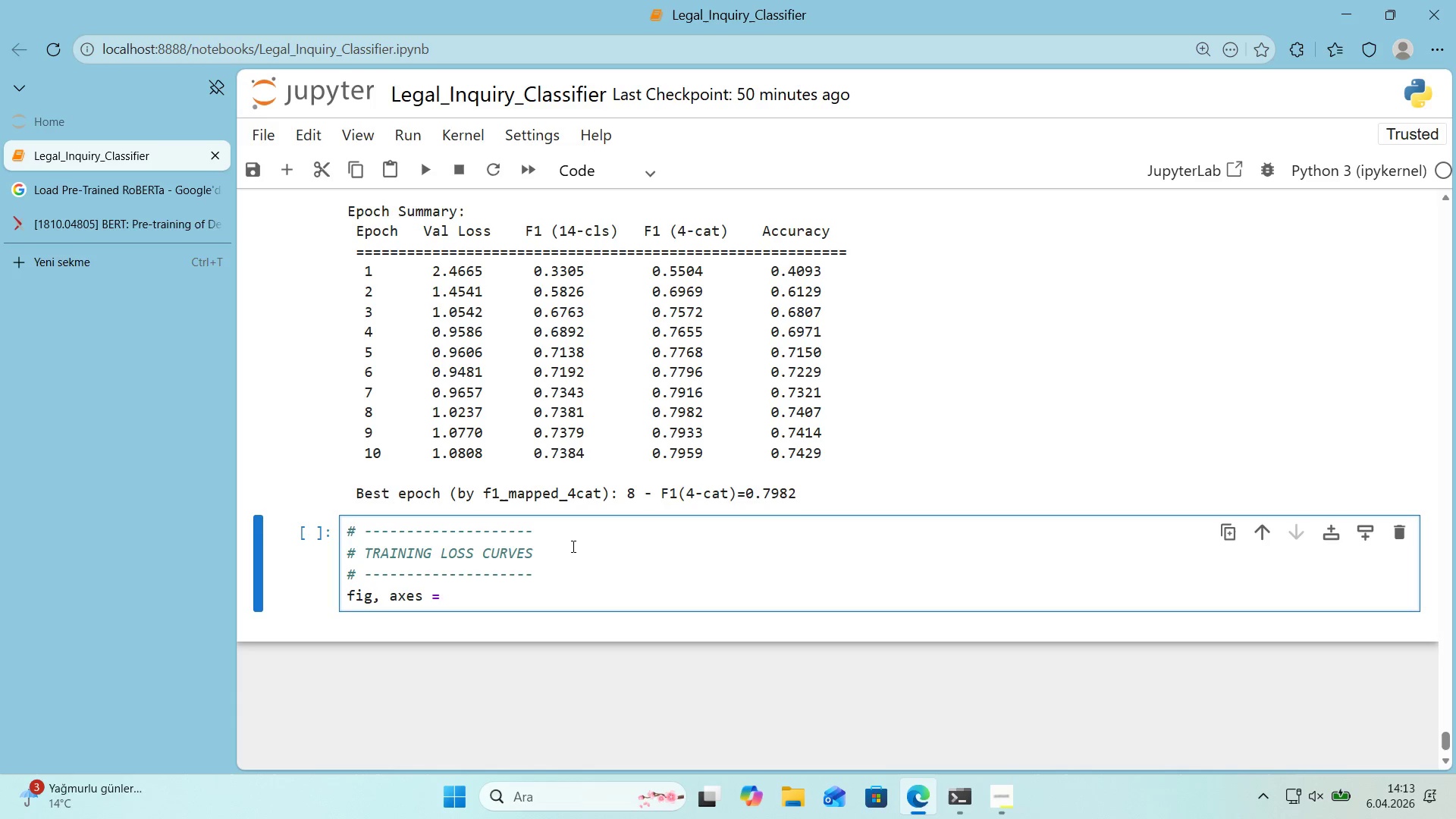 
wait(19.3)
 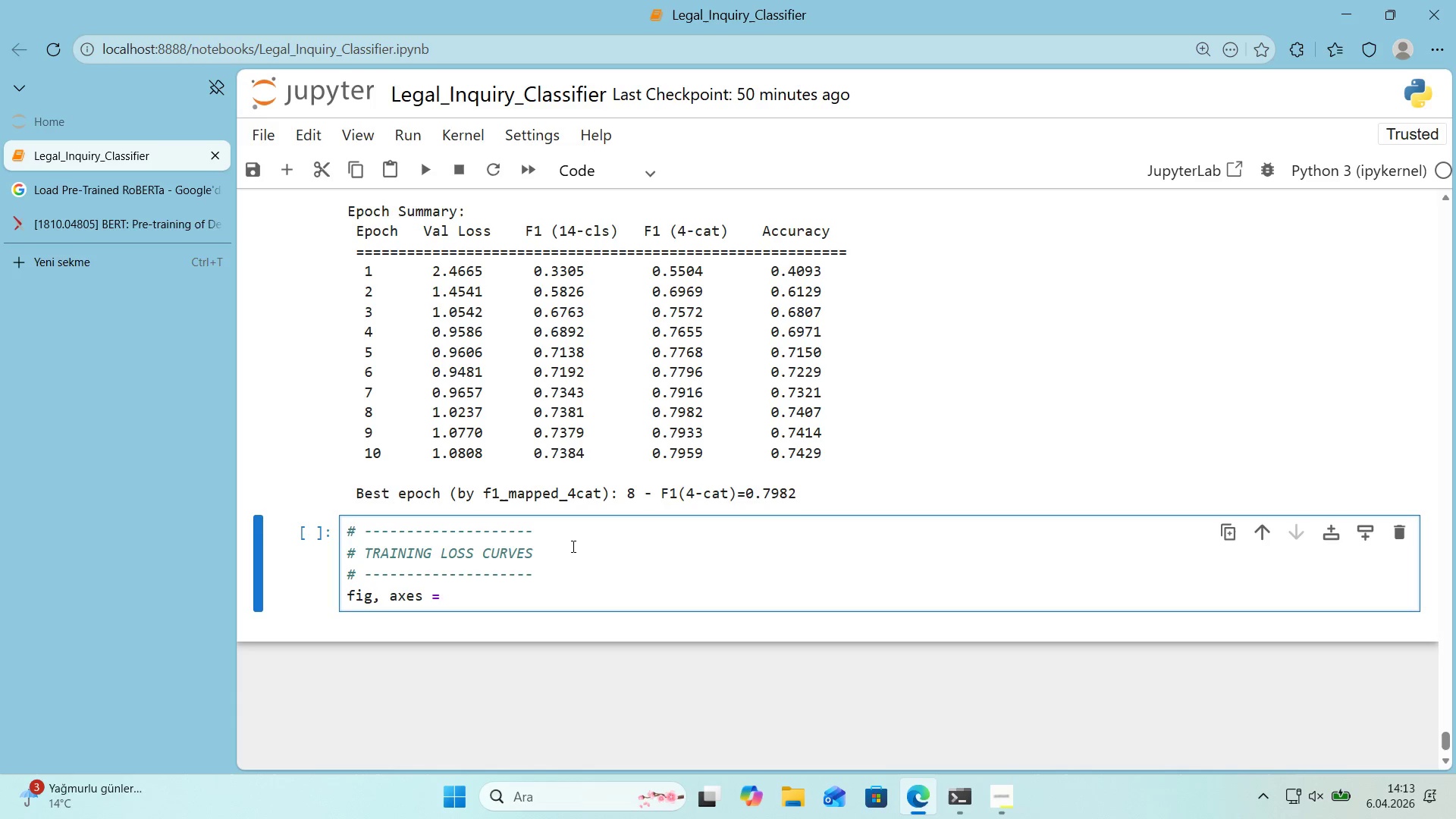 
type(plt.subplots)
 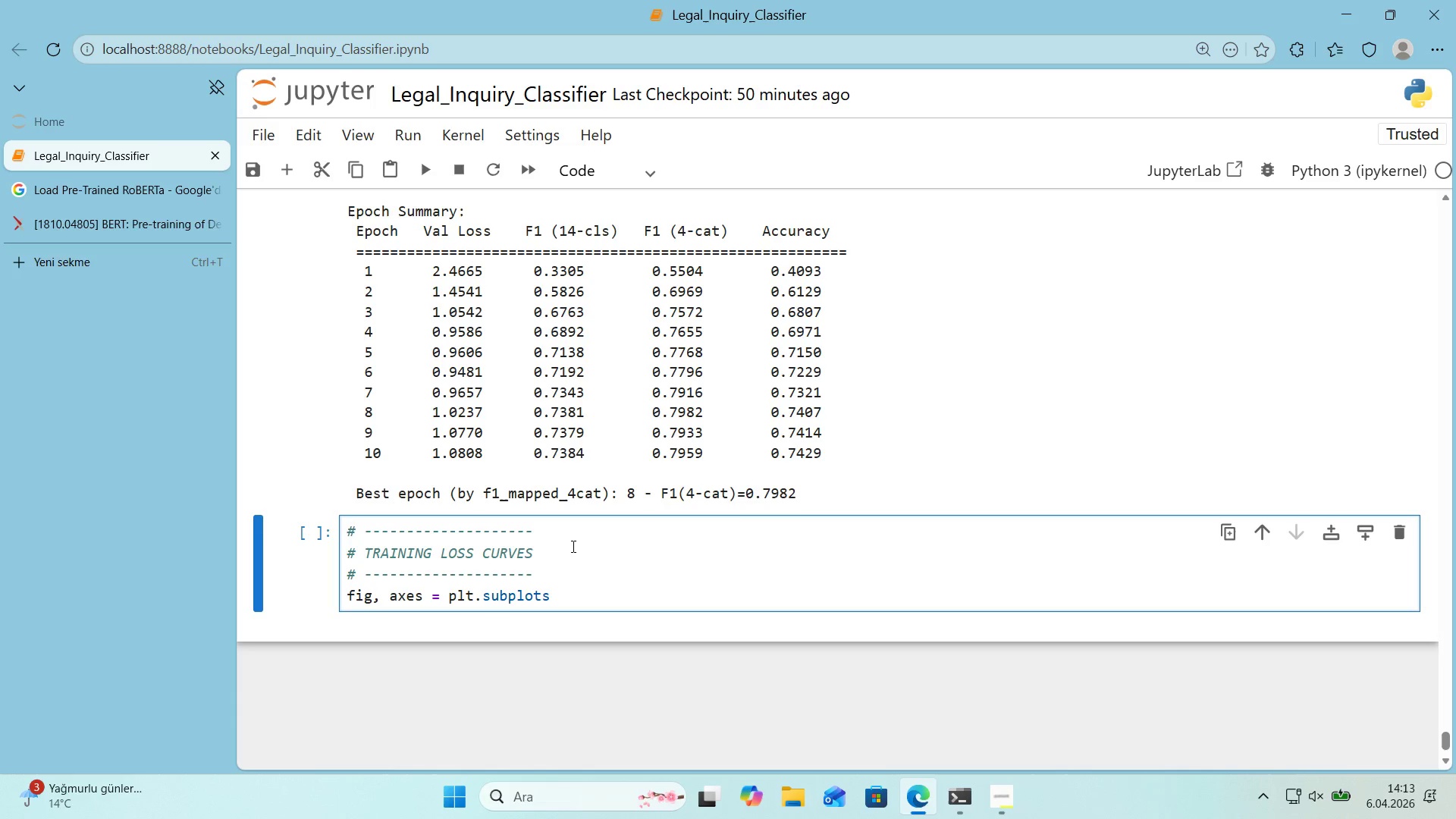 
type(*()
 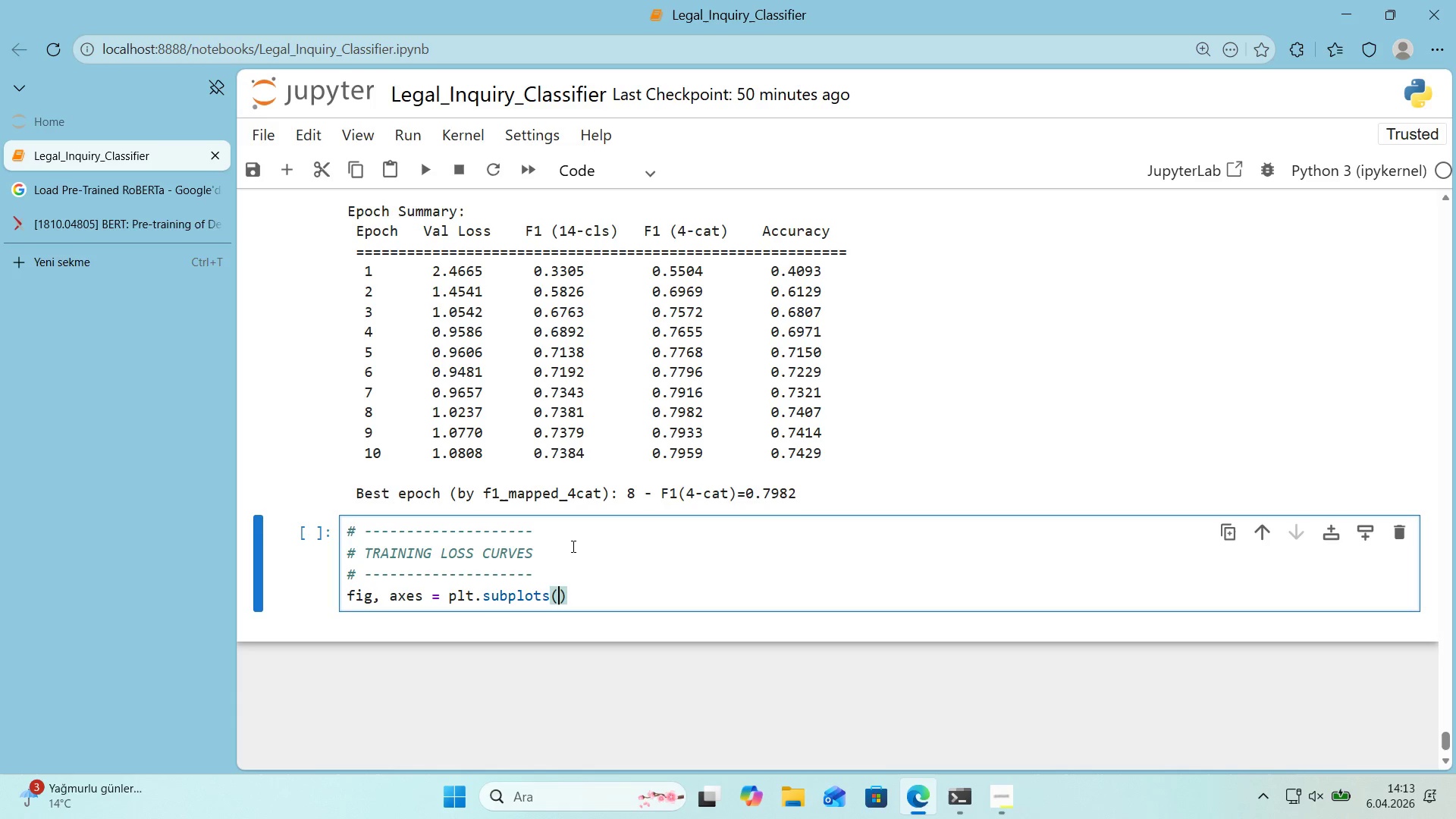 
key(ArrowLeft)
 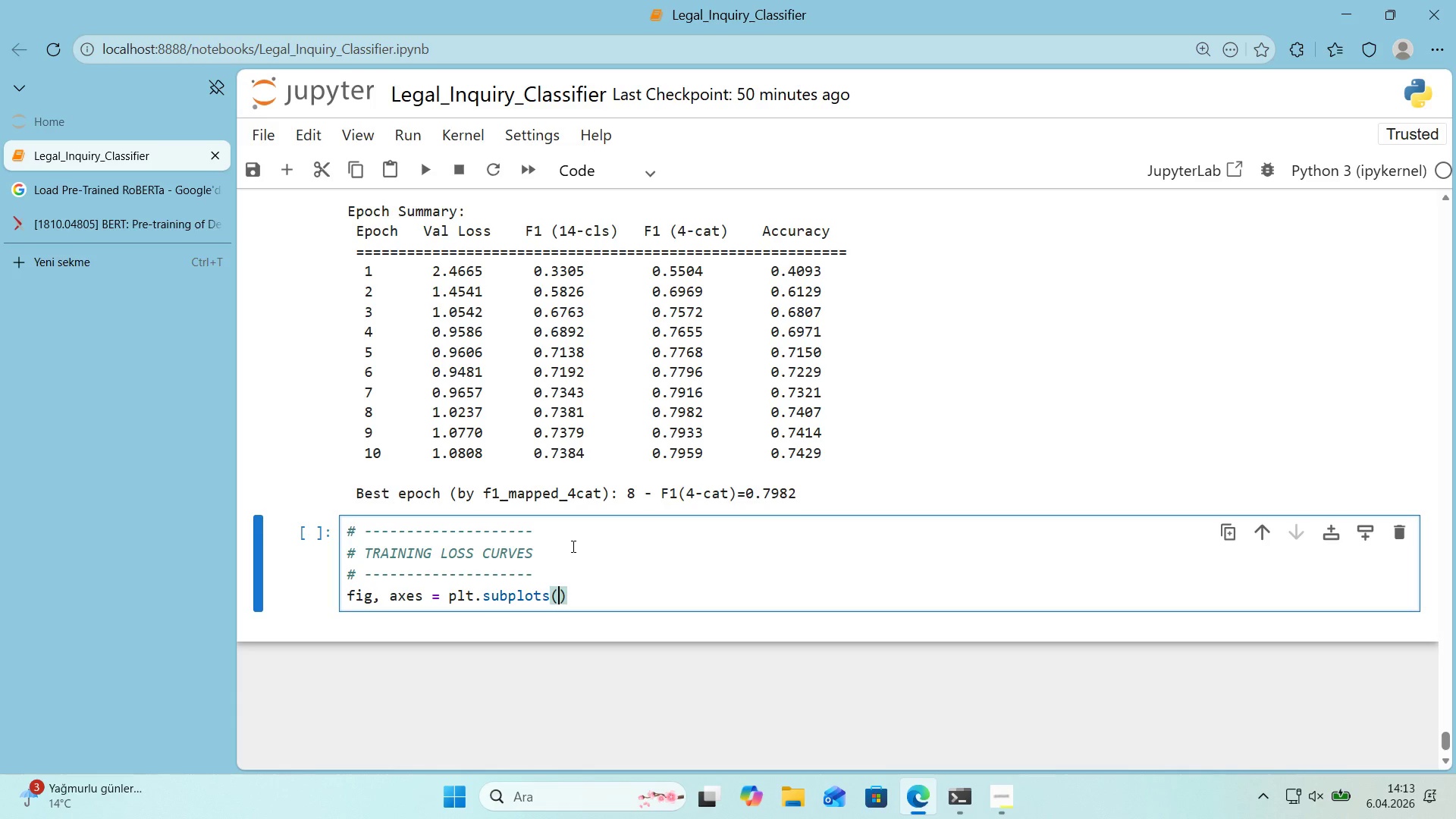 
key(1)
 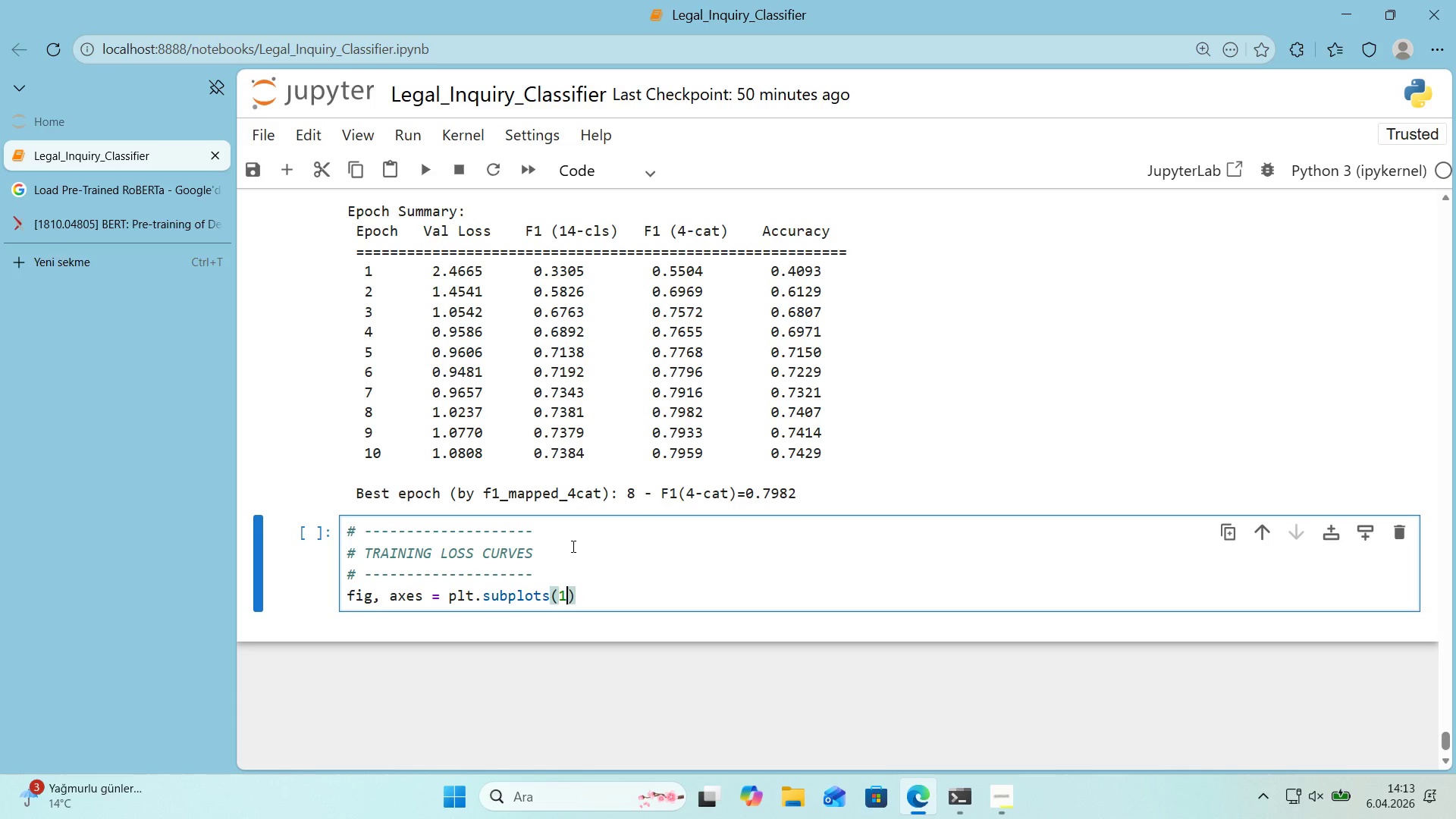 
key(Comma)
 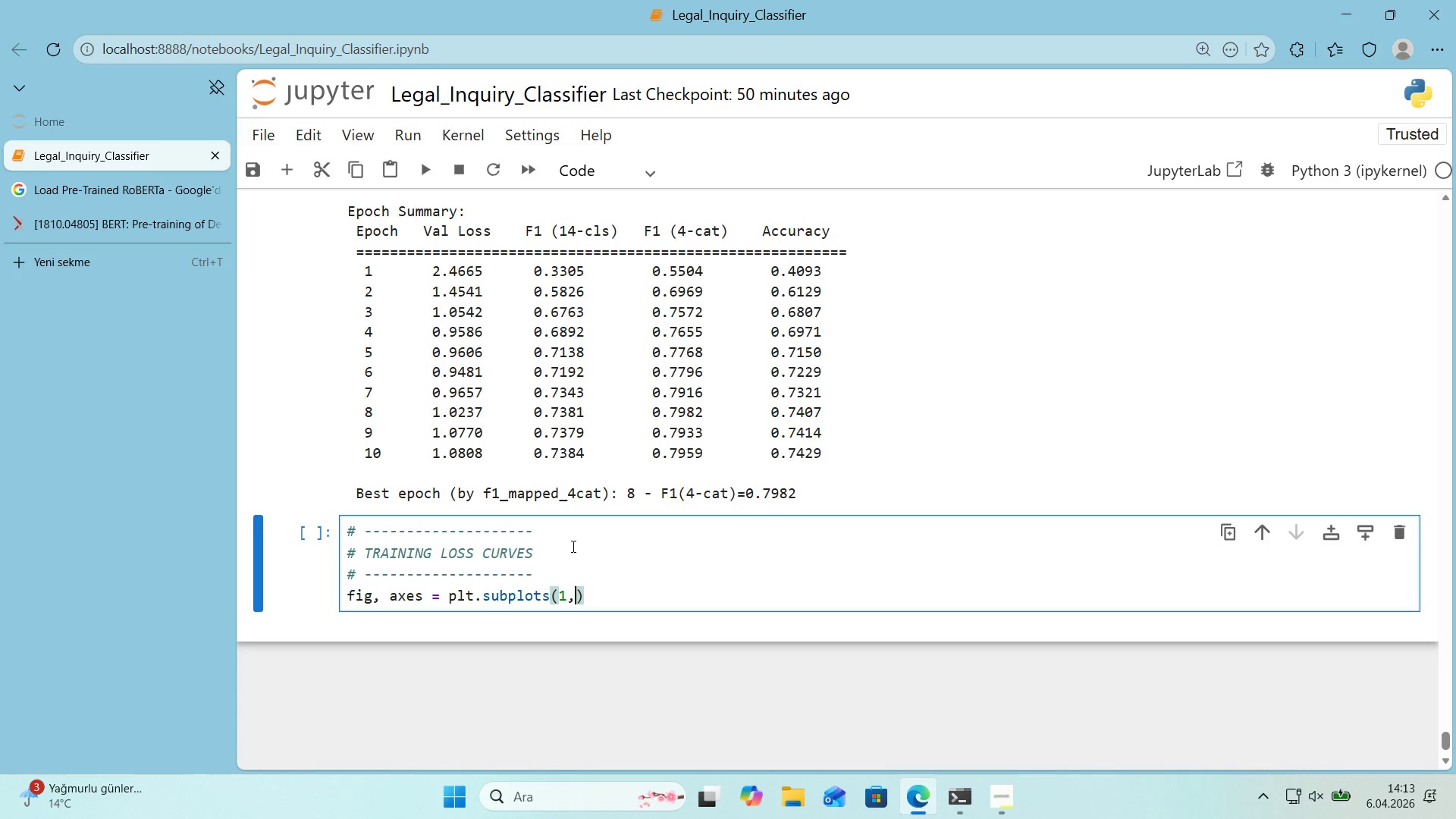 
key(Space)
 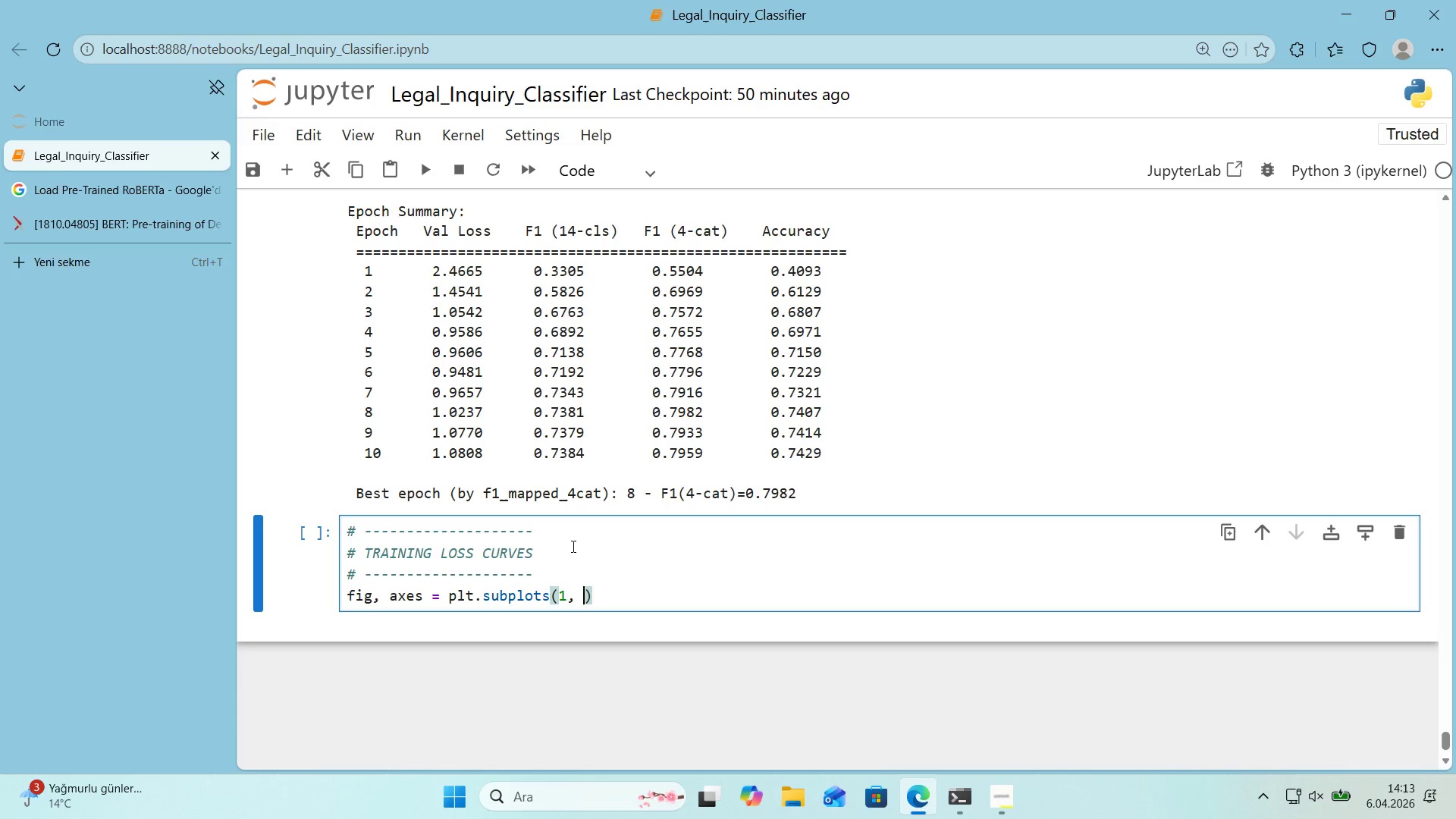 
key(3)
 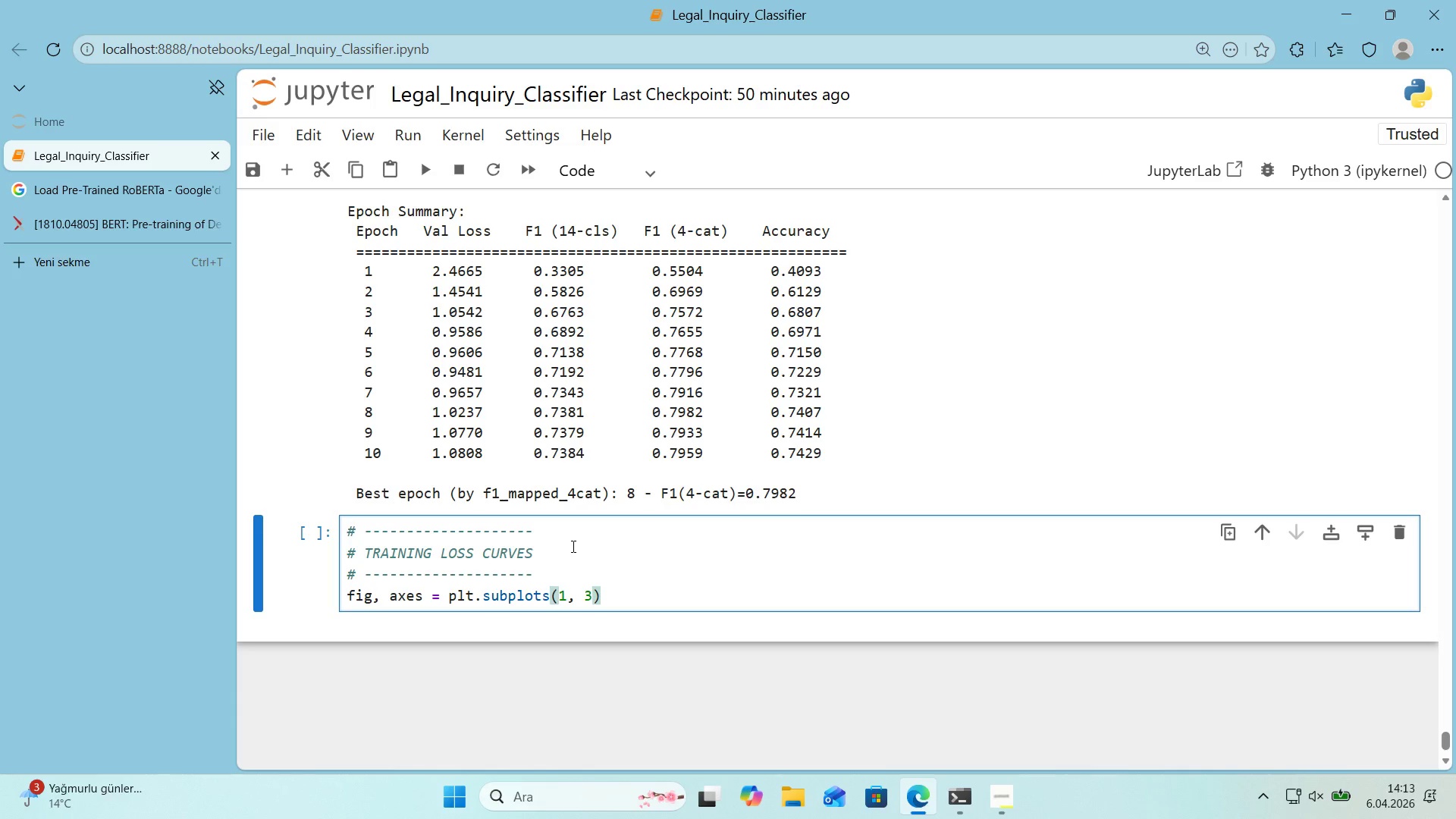 
key(ArrowRight)
 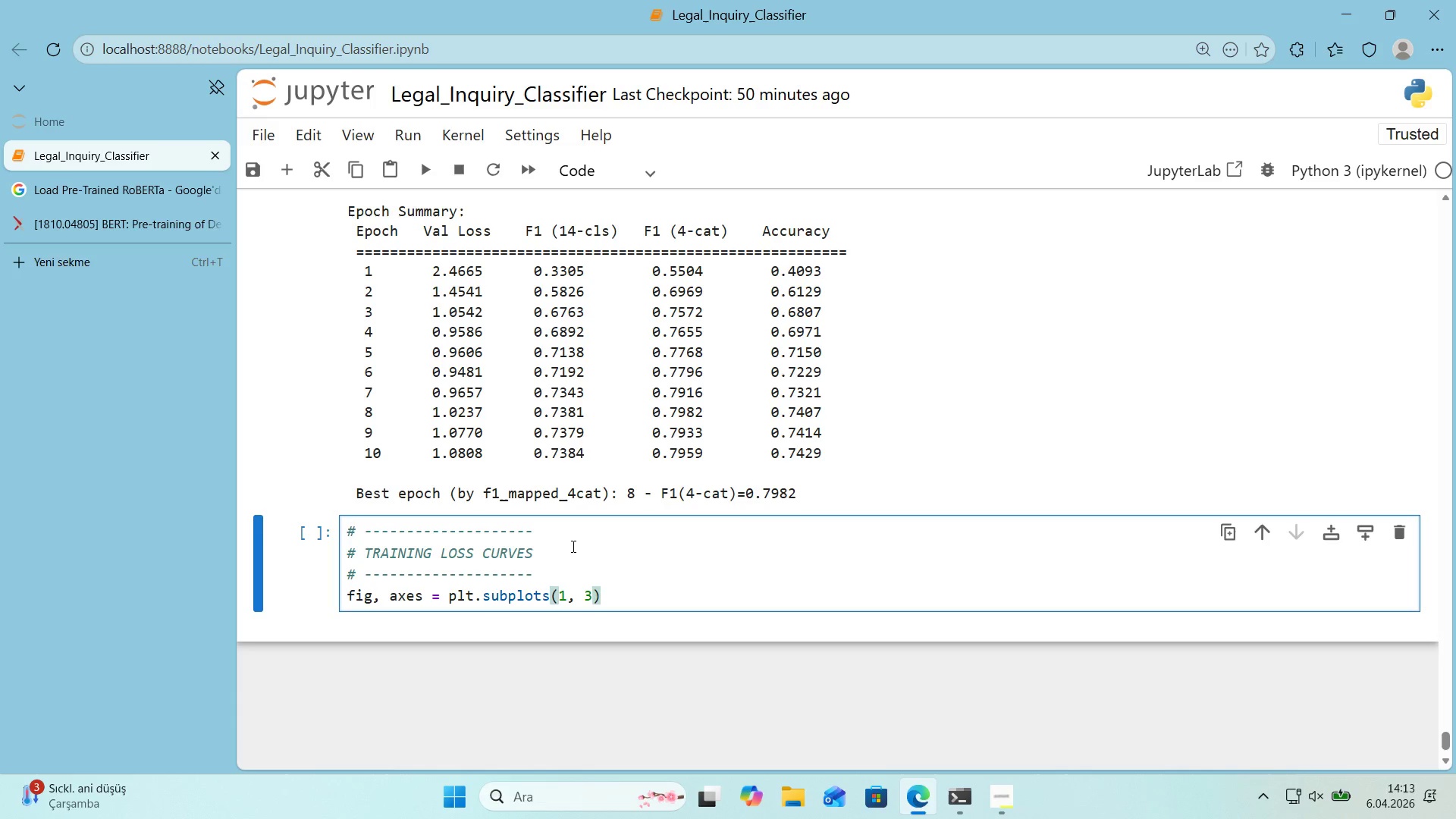 
key(ArrowLeft)
 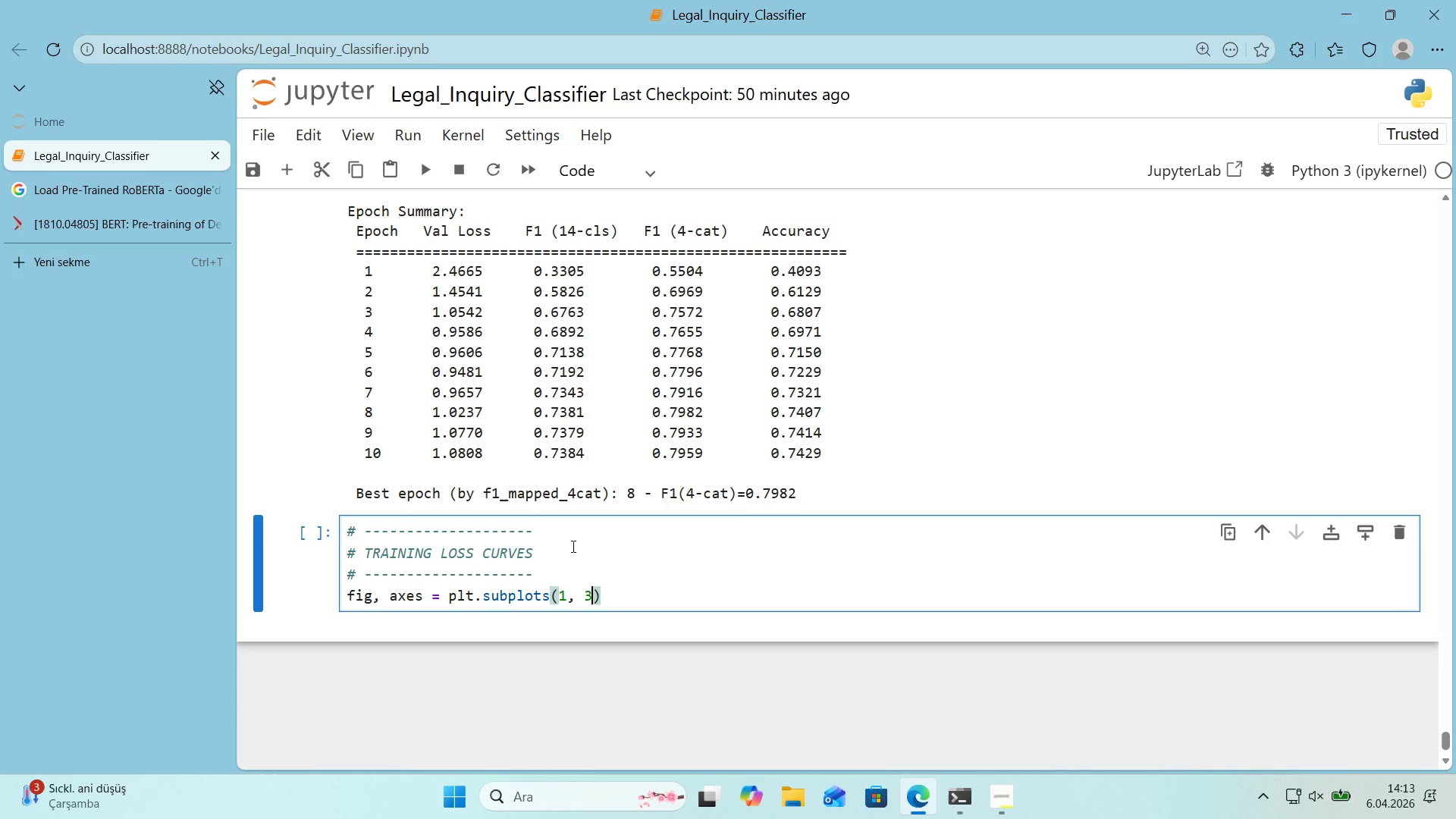 
type(, f'gs'zes)*()
 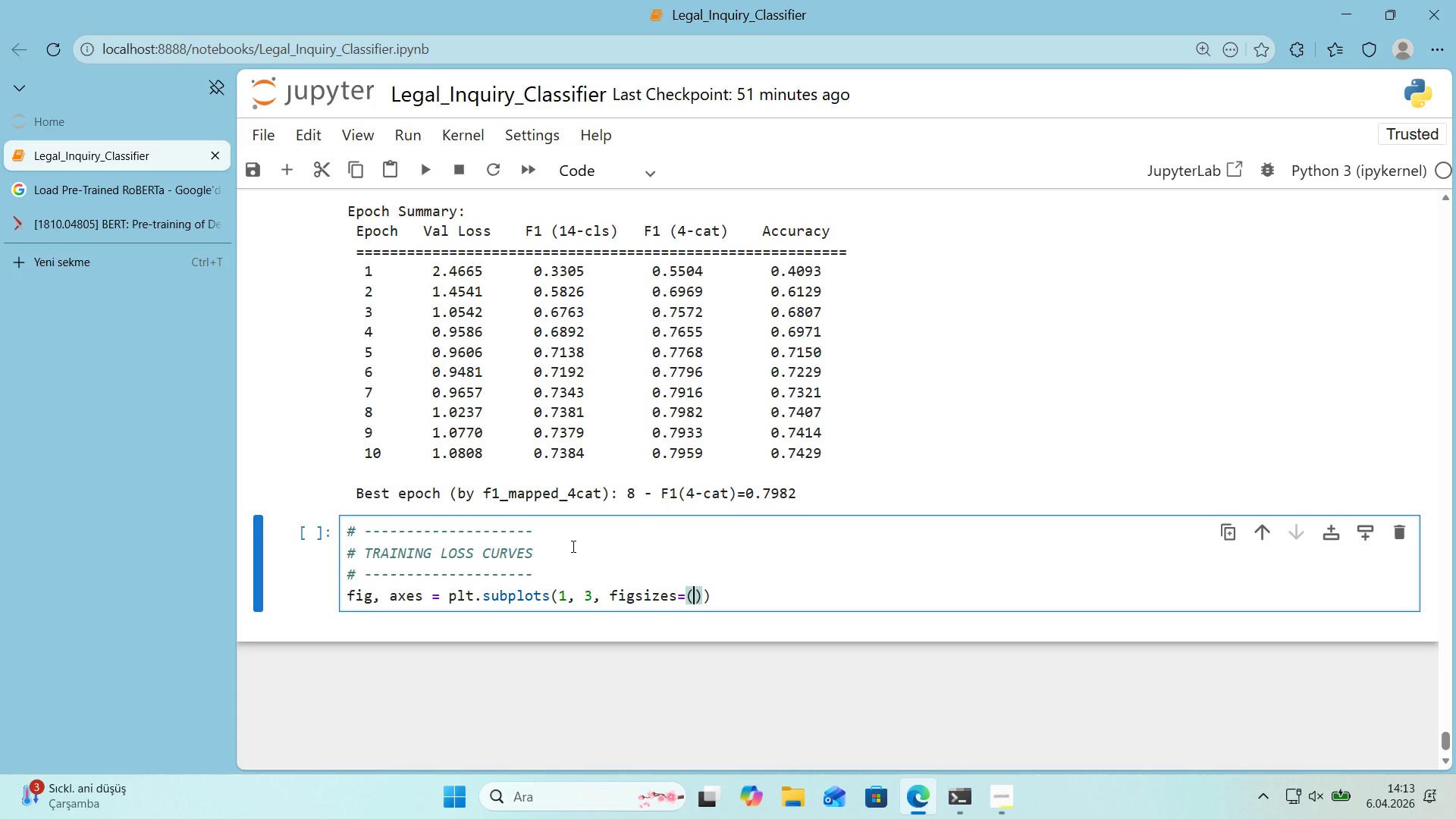 
 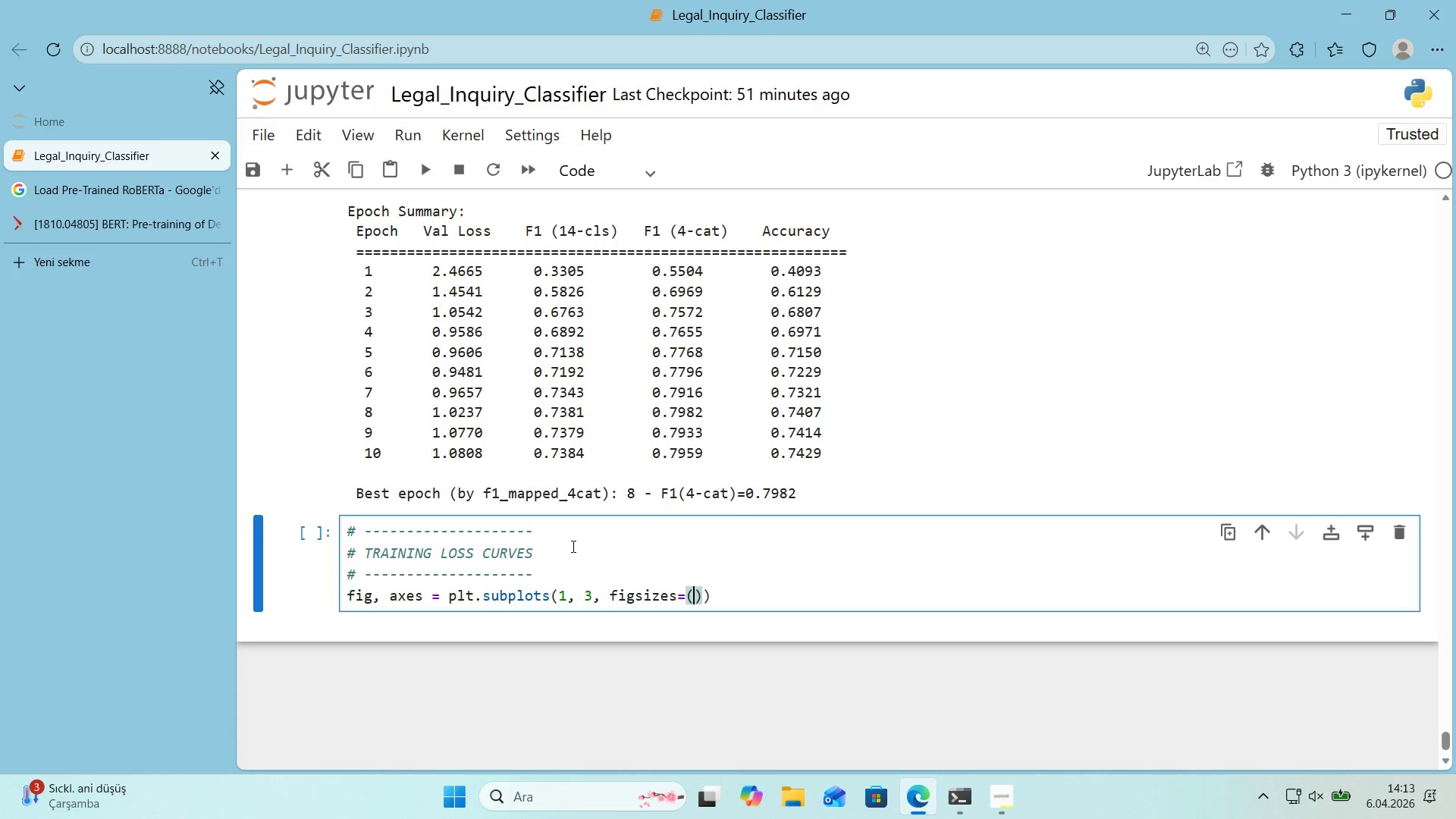 
key(ArrowLeft)
 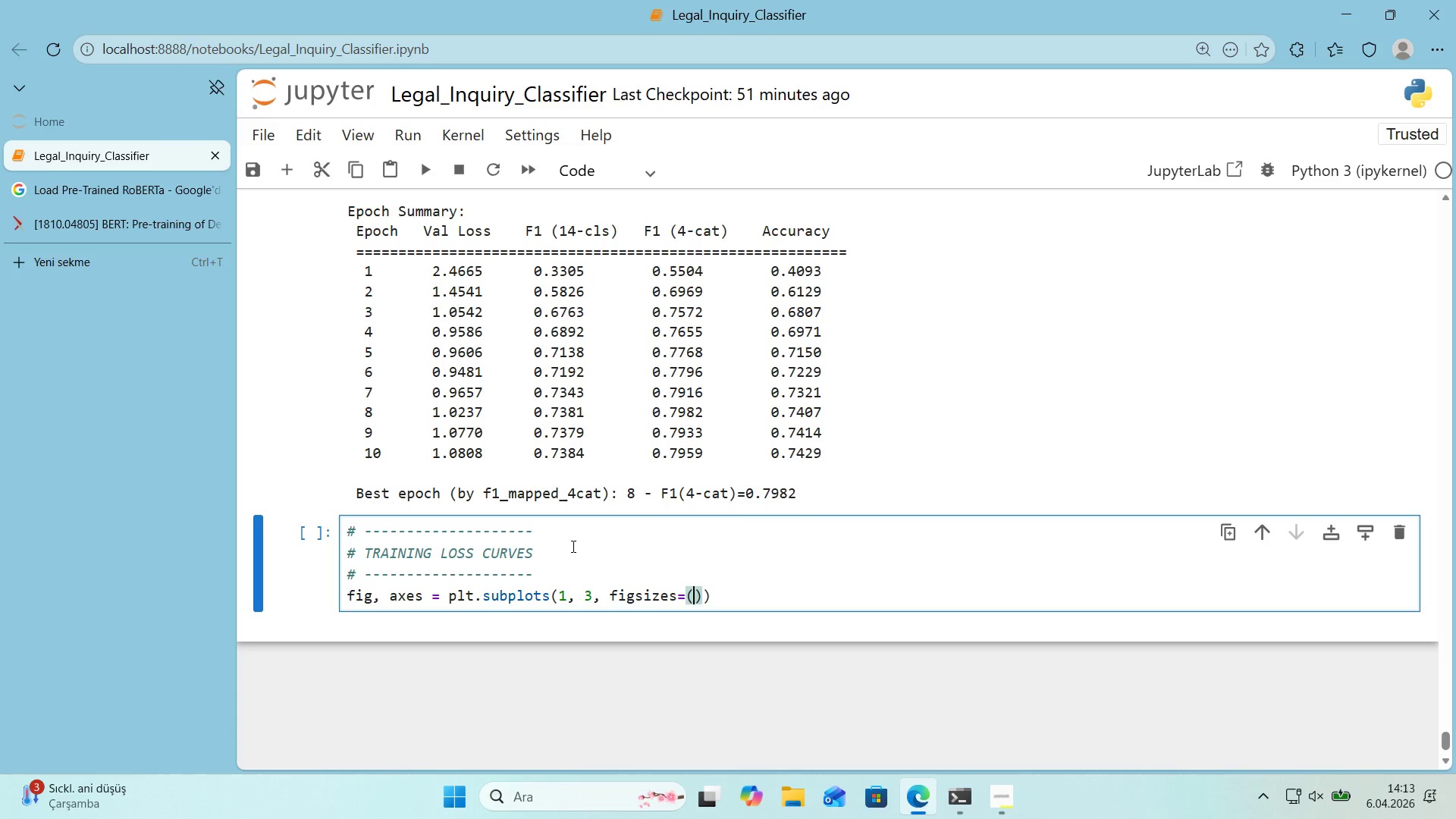 
type(18, 5)
 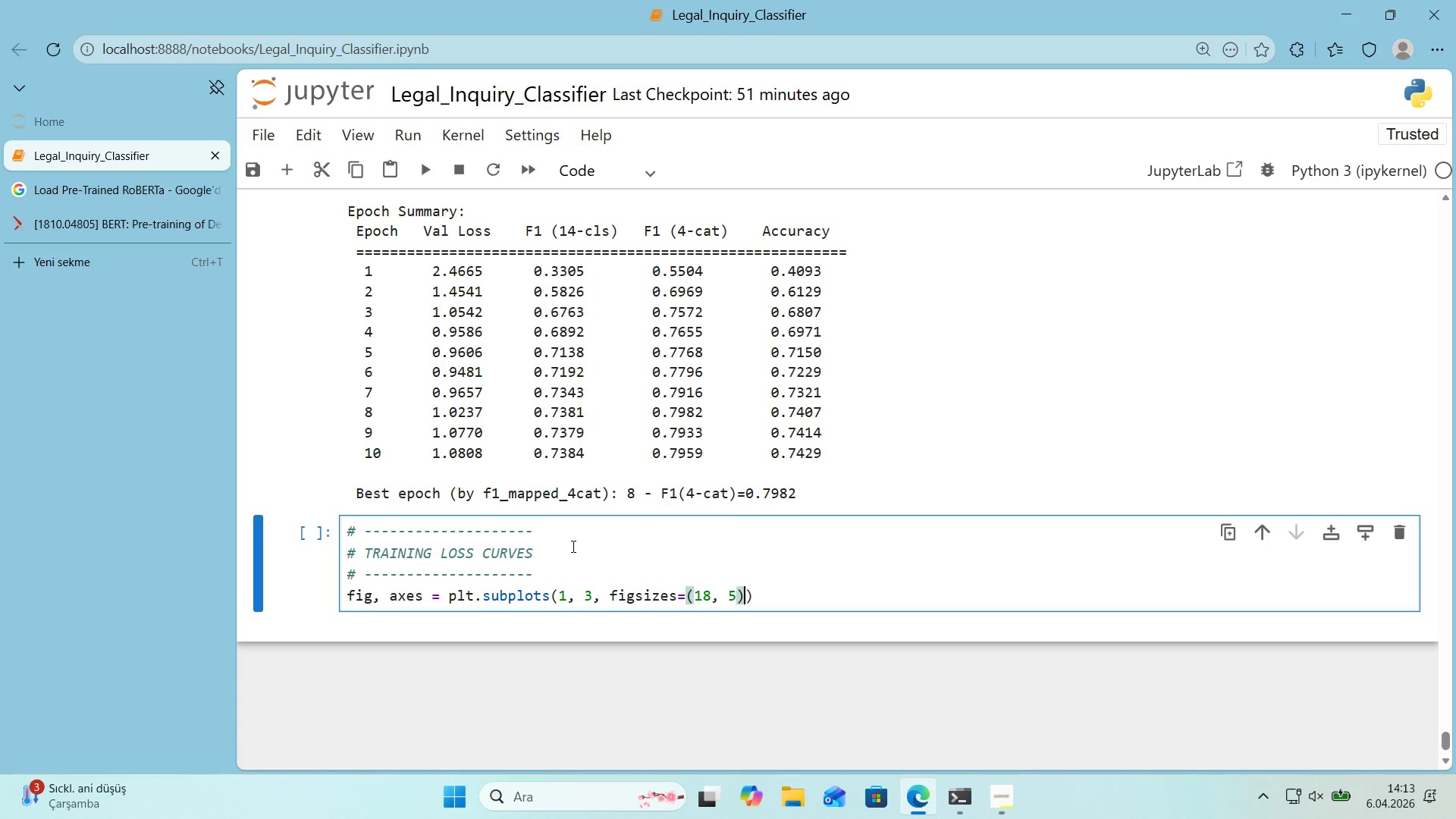 
key(ArrowRight)
 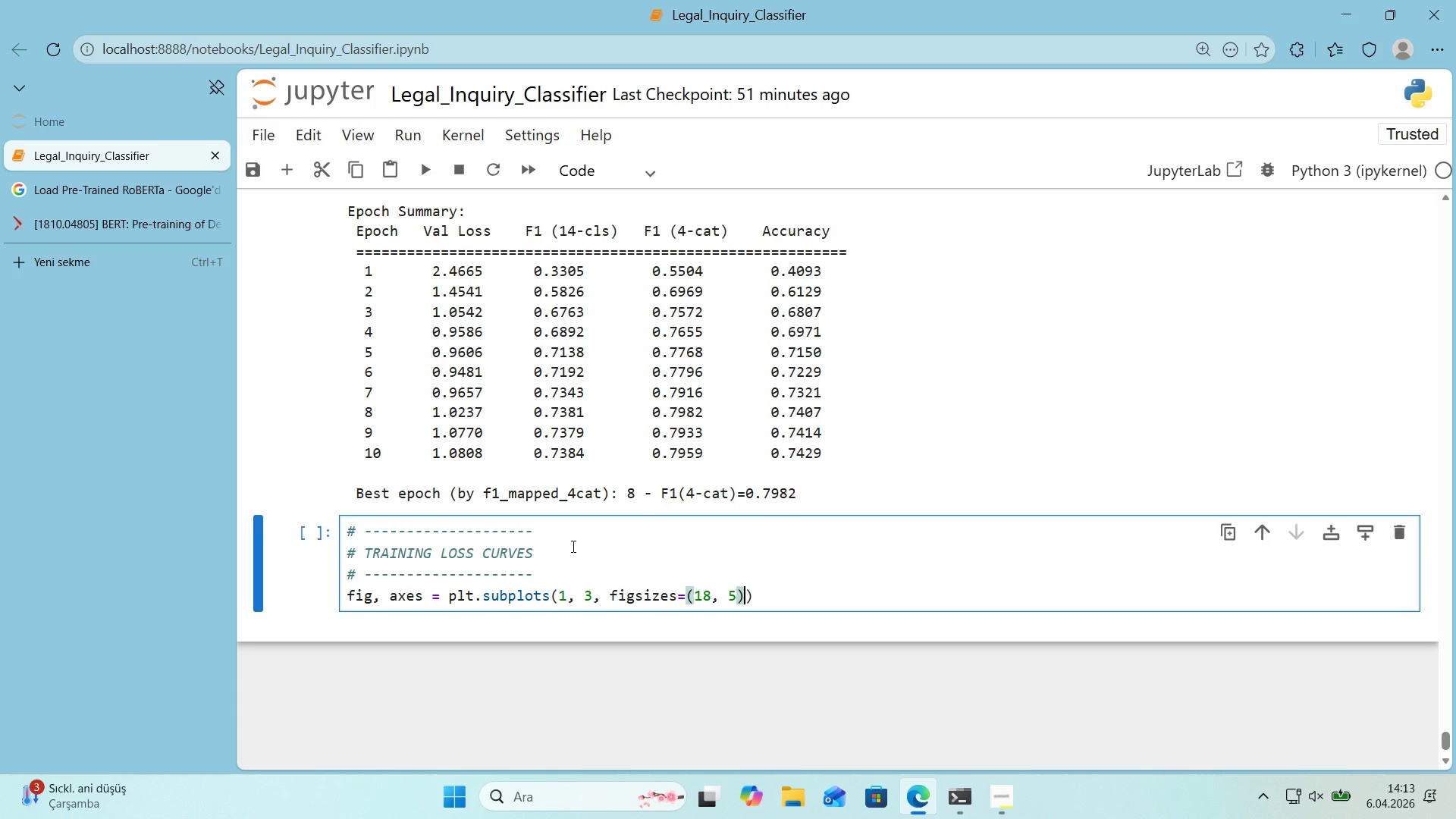 
key(ArrowRight)
 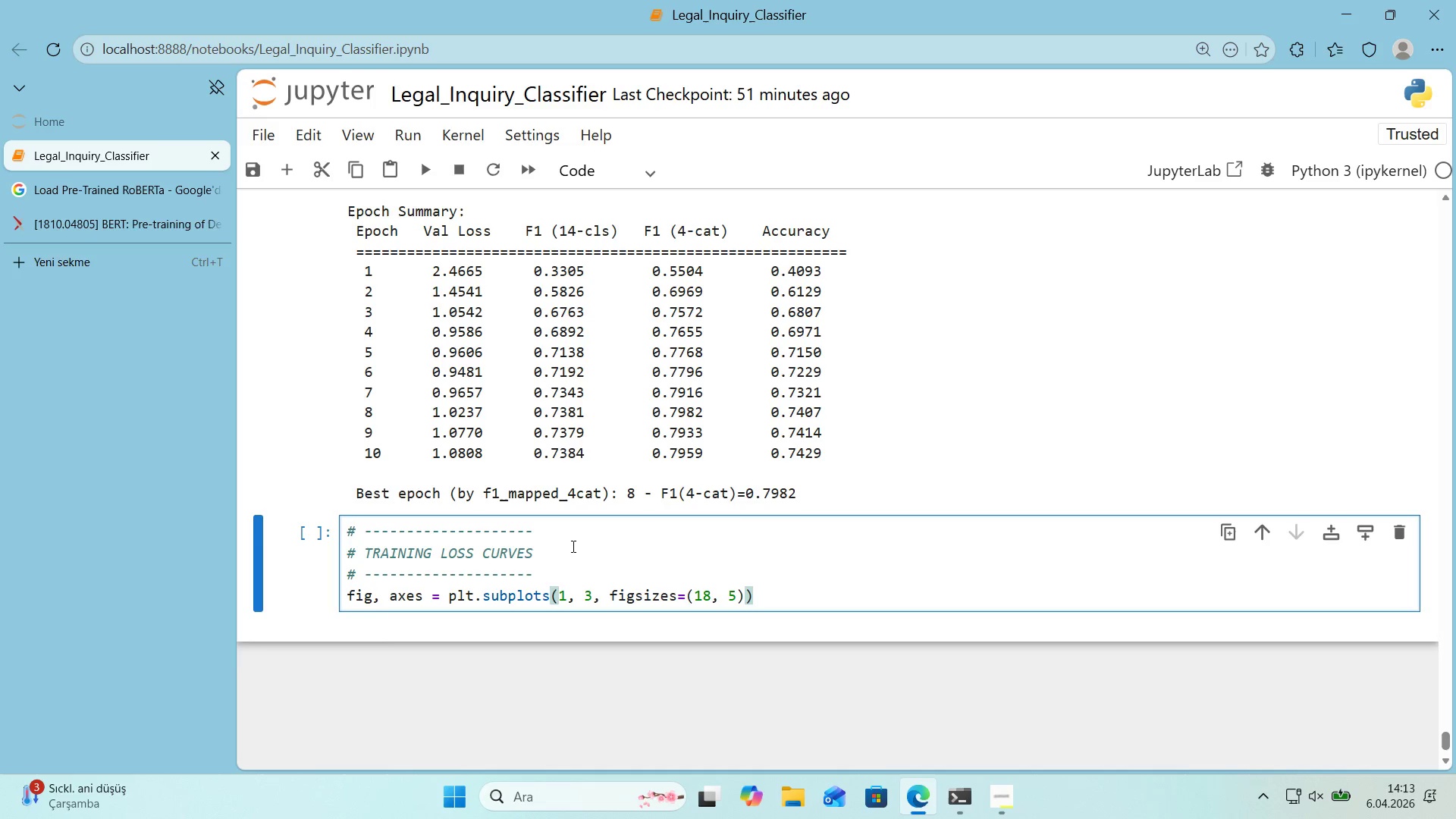 
key(Enter)
 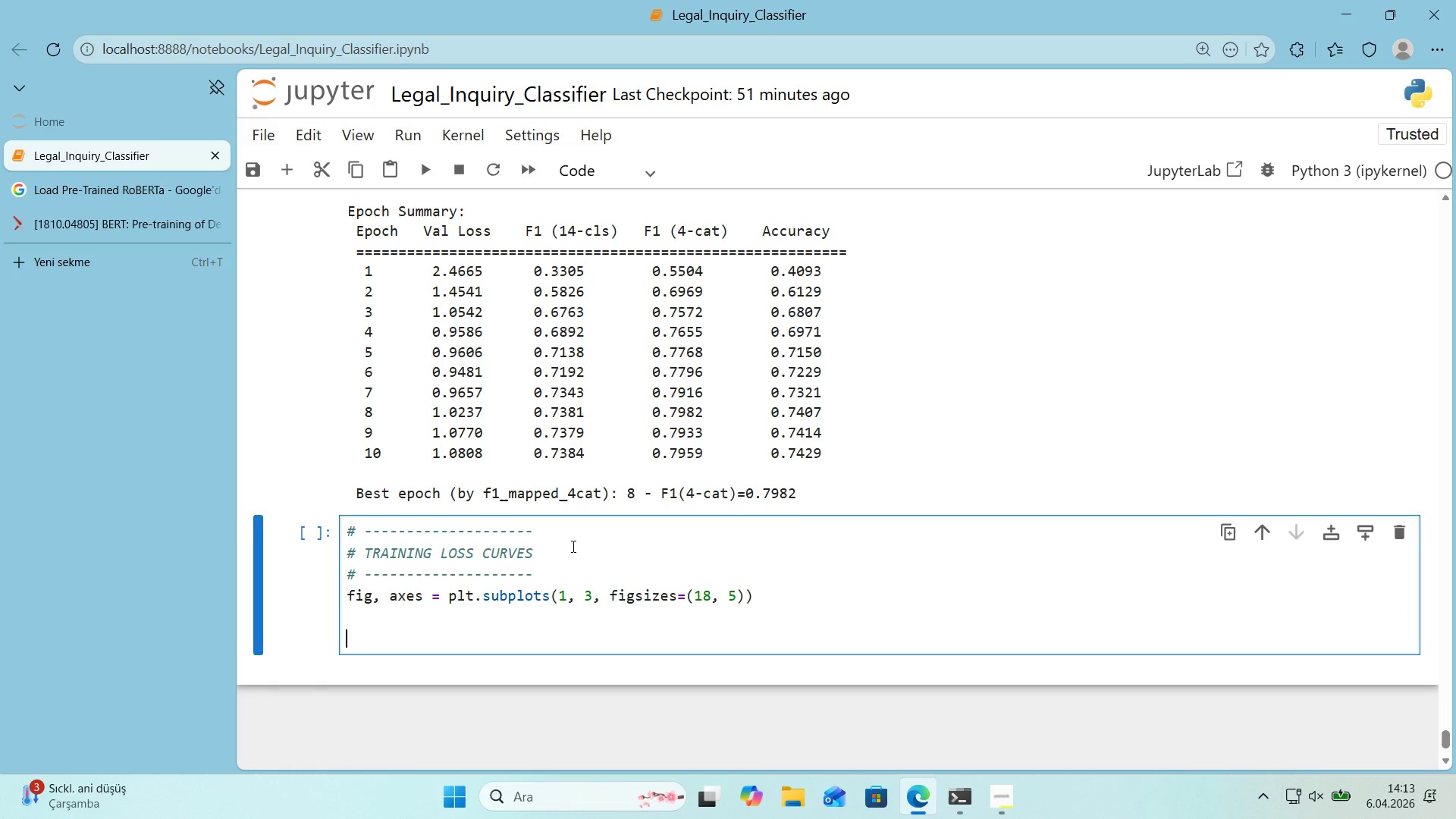 
key(Enter)
 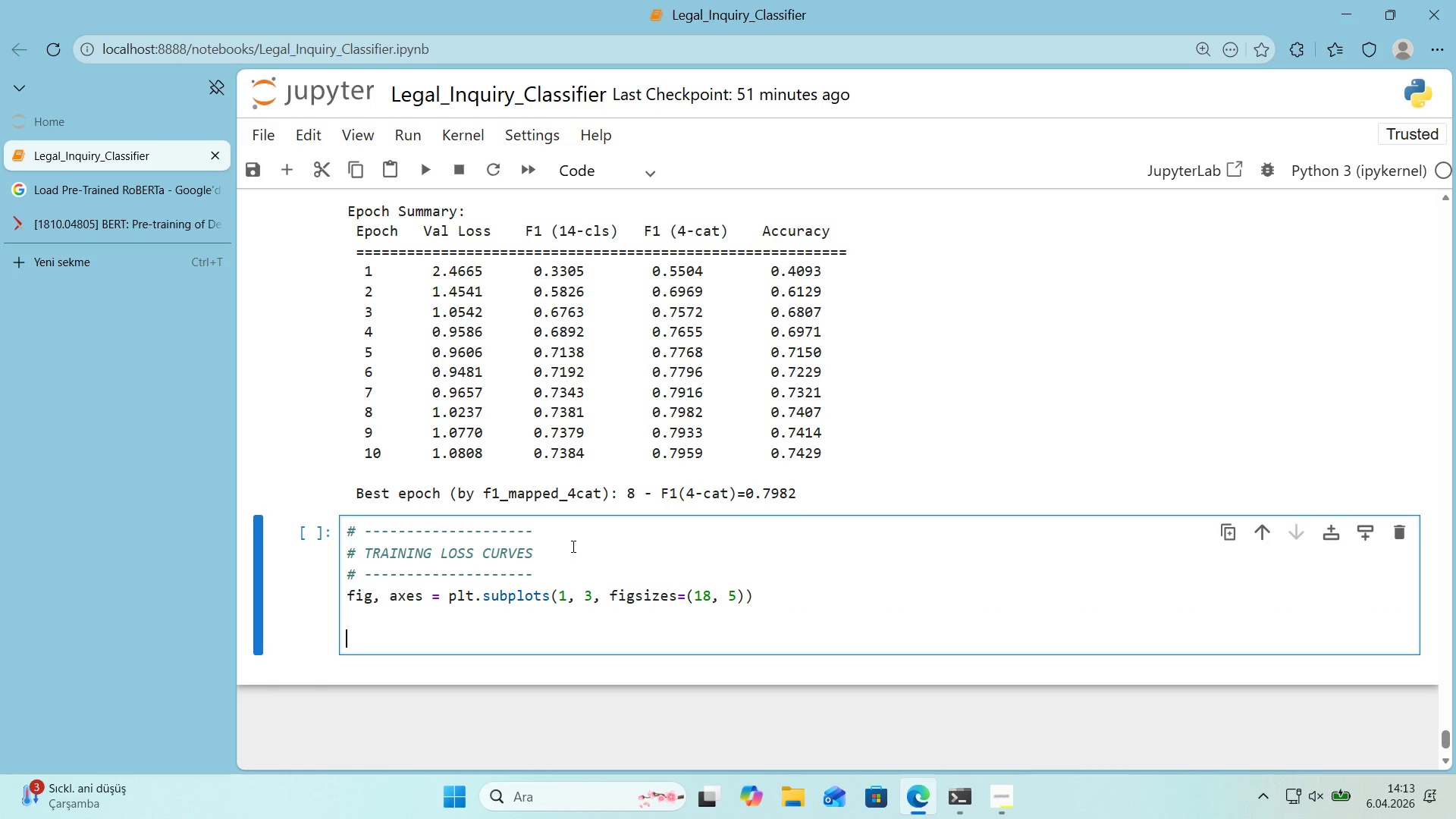 
key(Control+ControlLeft)
 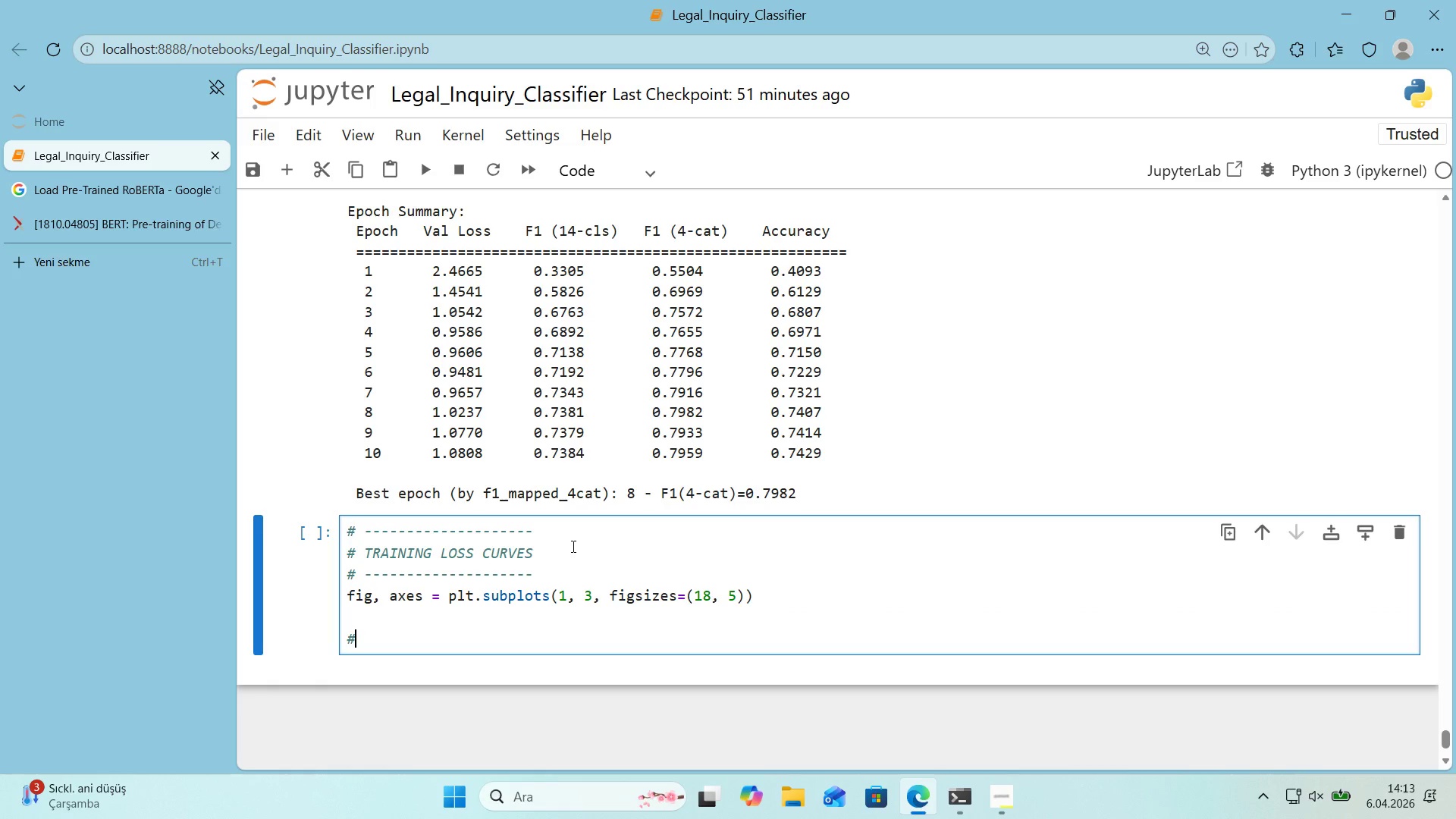 
key(Alt+Control+AltRight)
 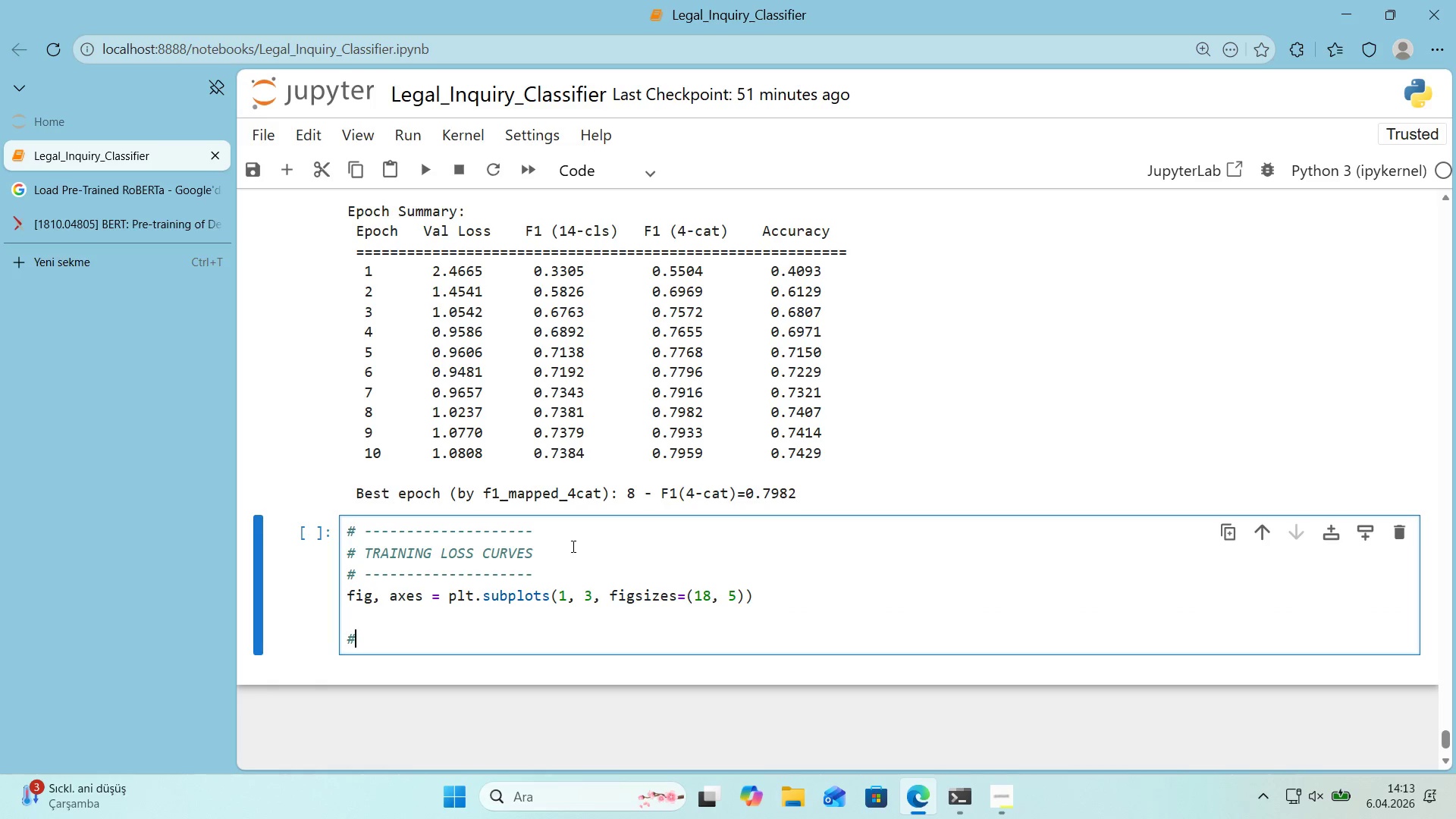 
key(Alt+Control+3)
 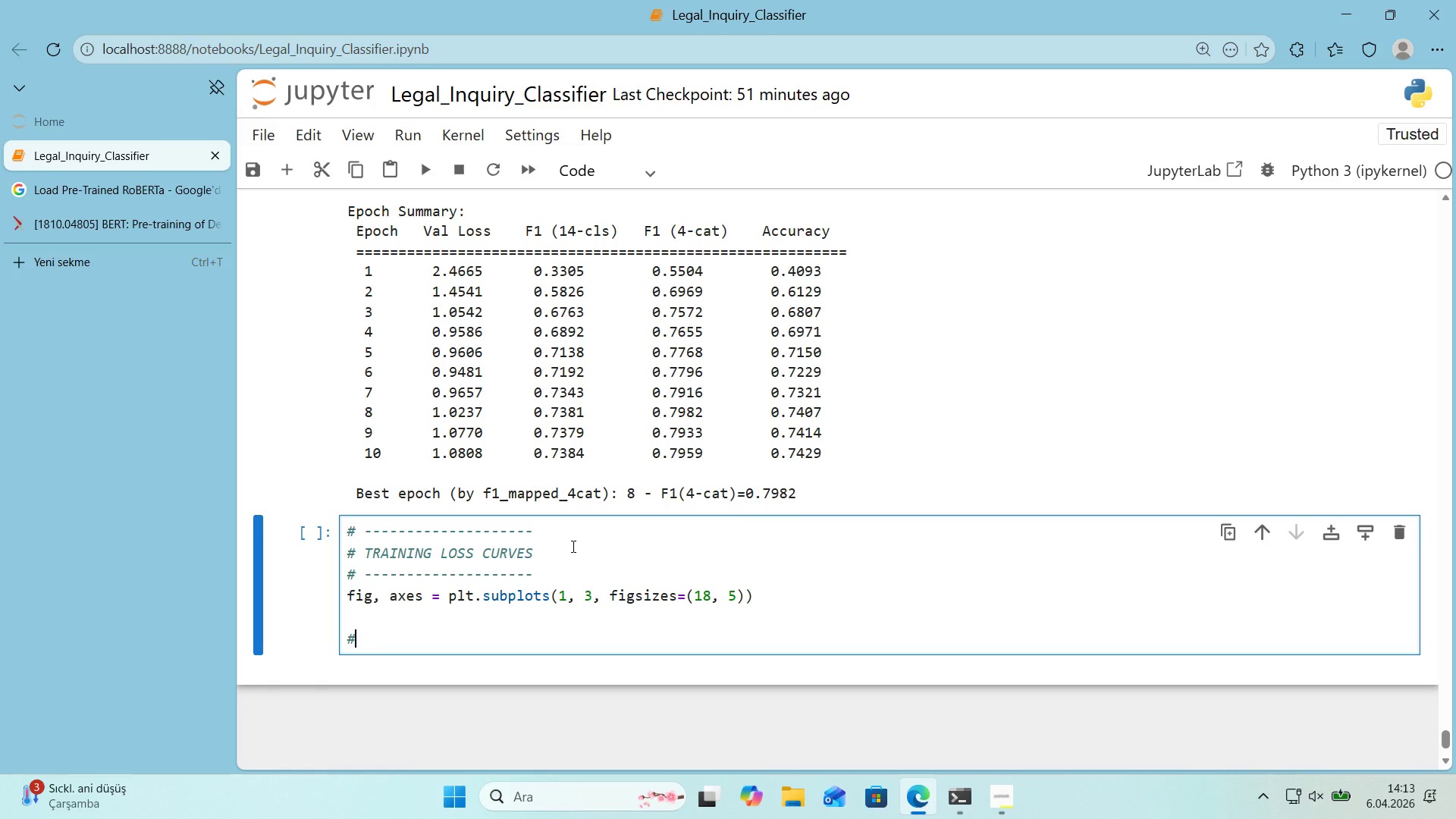 
type( Plot 1> Tra'n'ng Loss)
 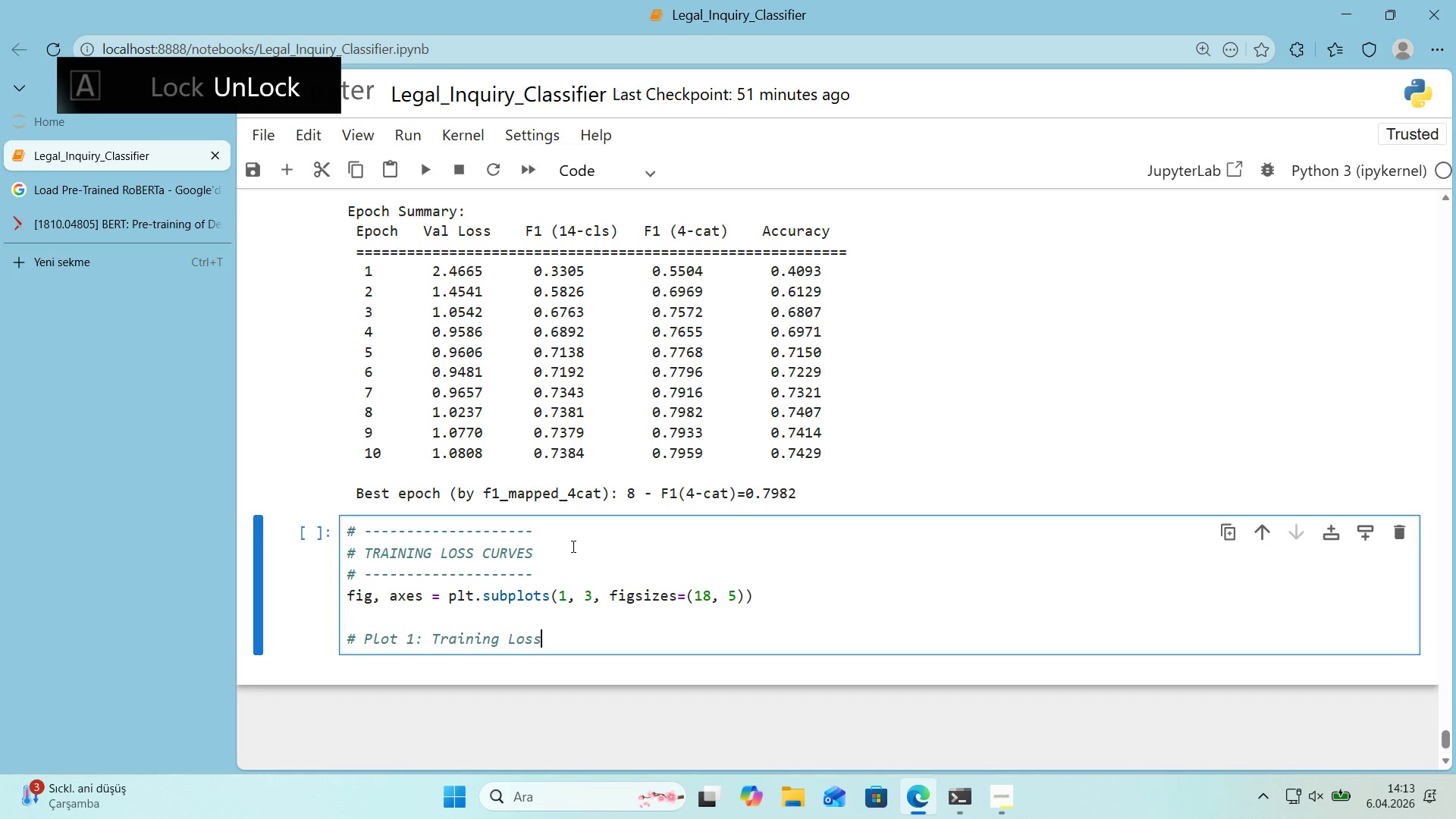 
key(Enter)
 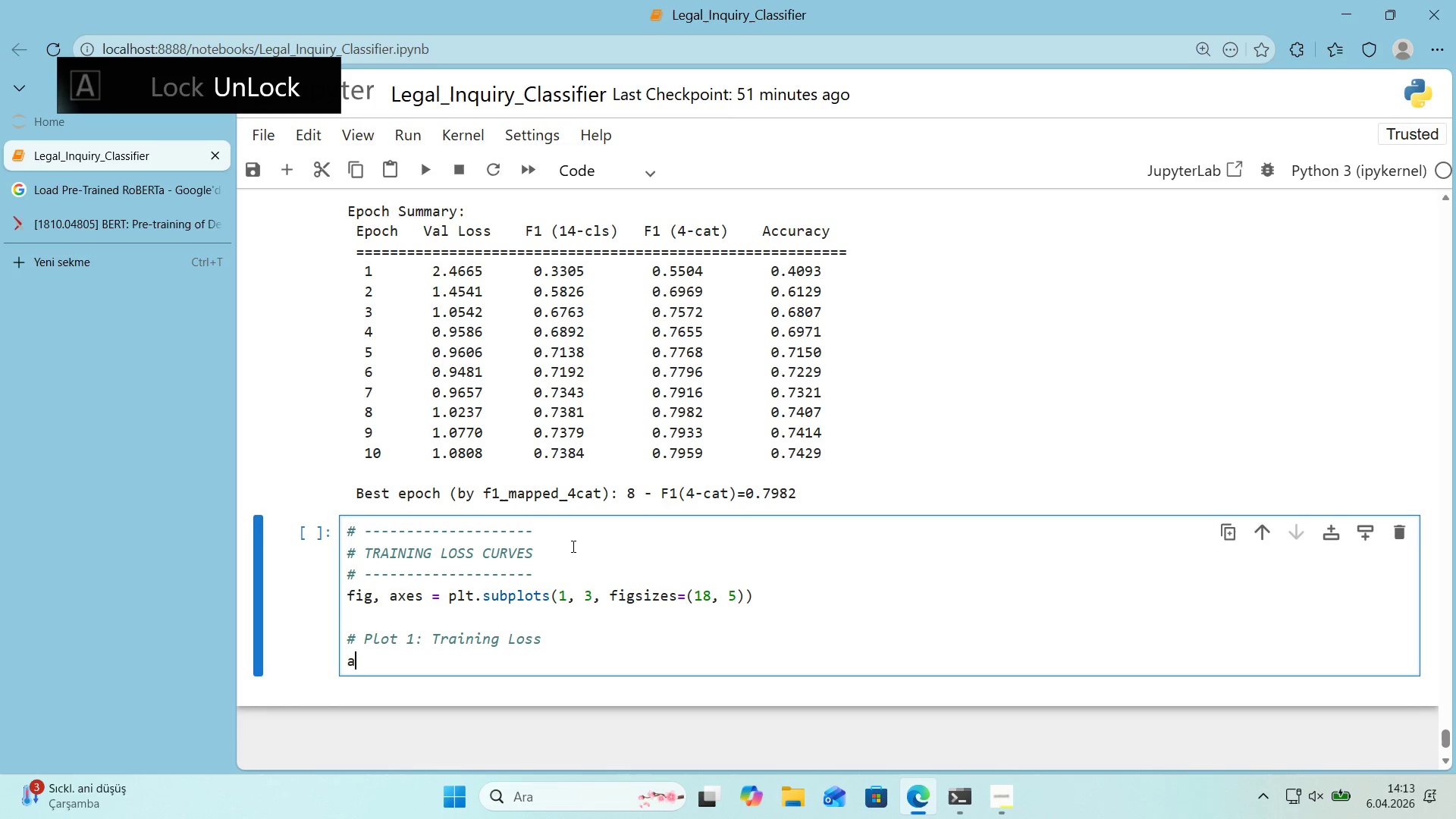 
type(axes)
 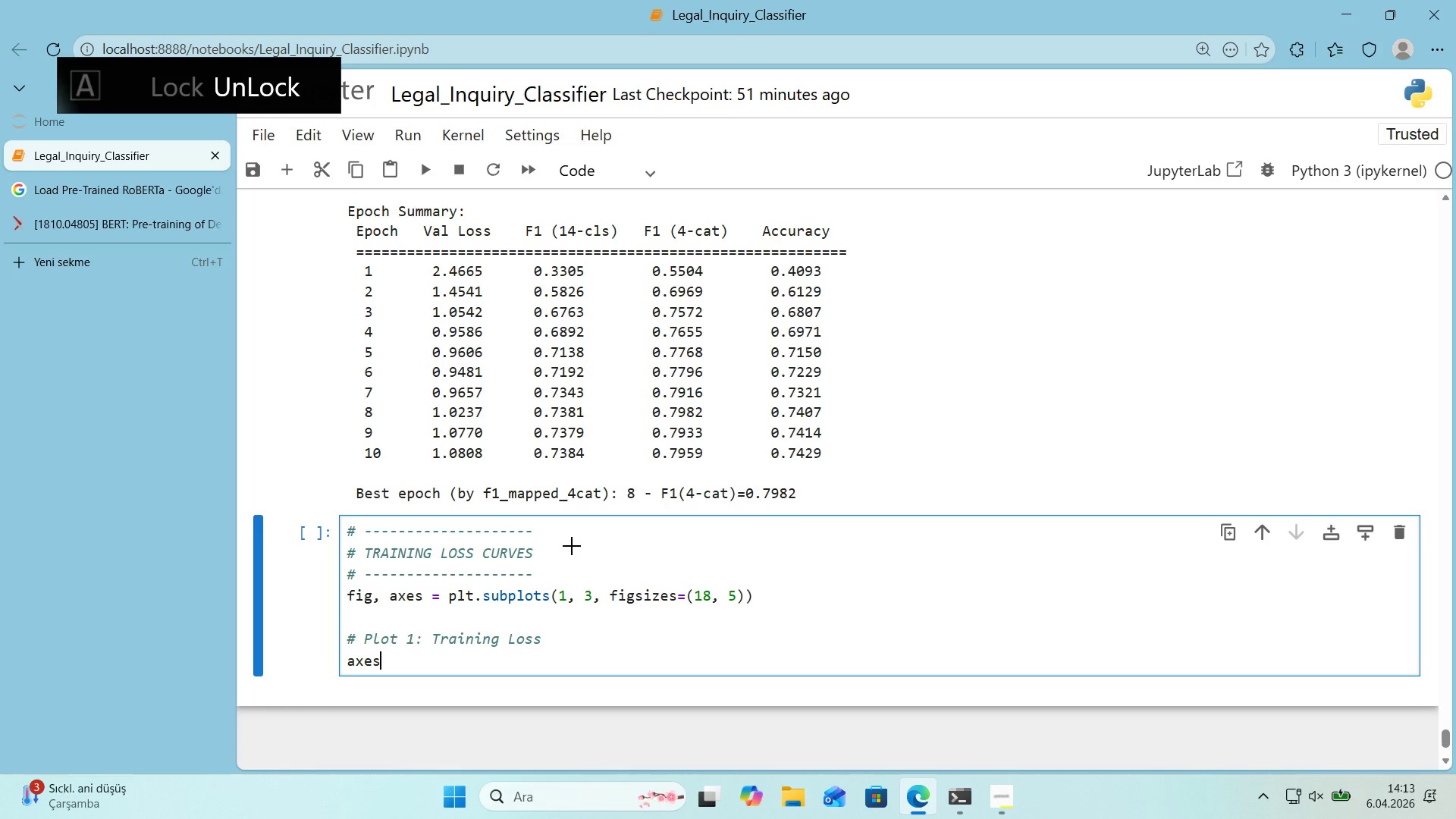 
key(Alt+Control+8)
 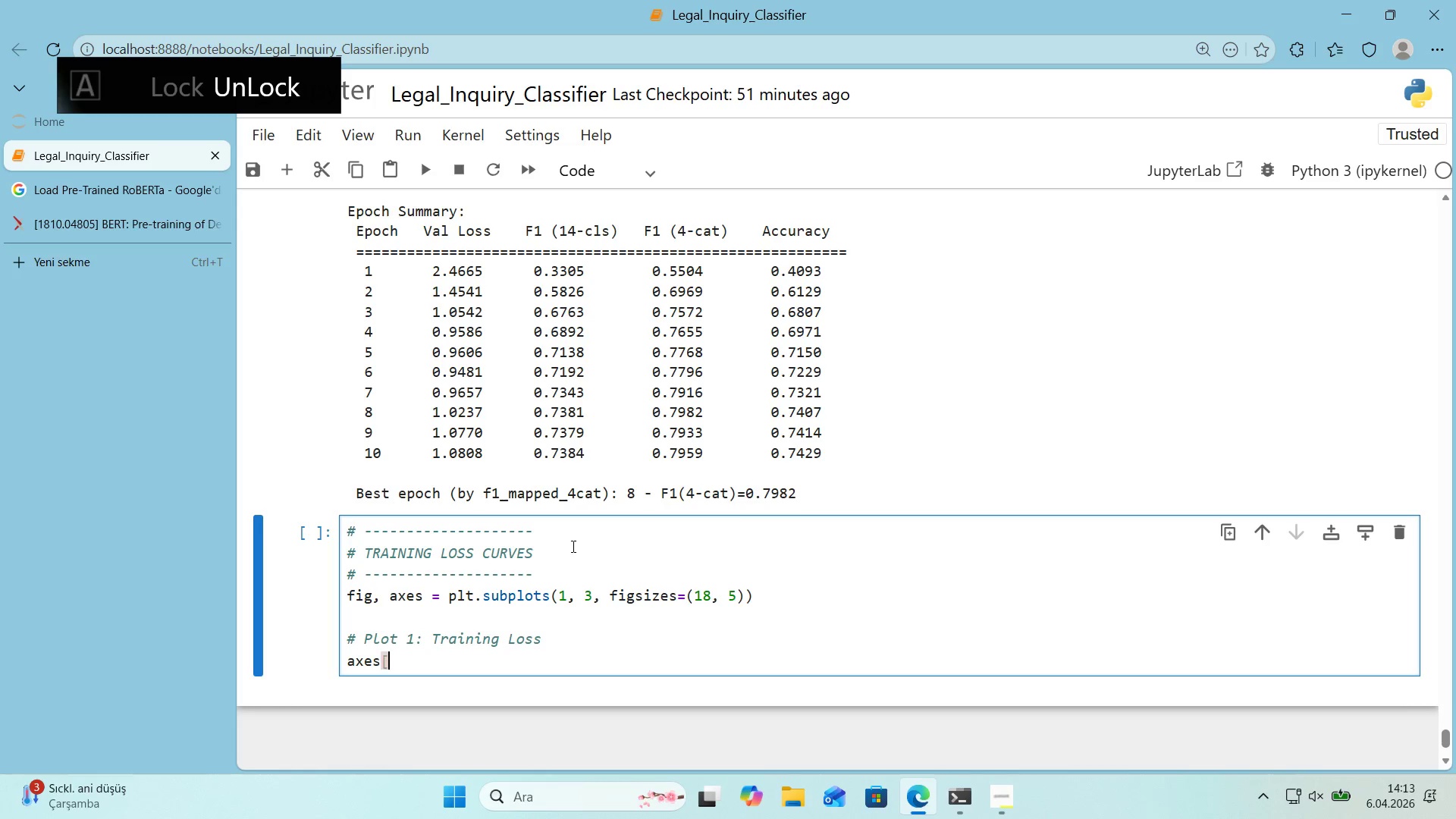 
key(Alt+Control+9)
 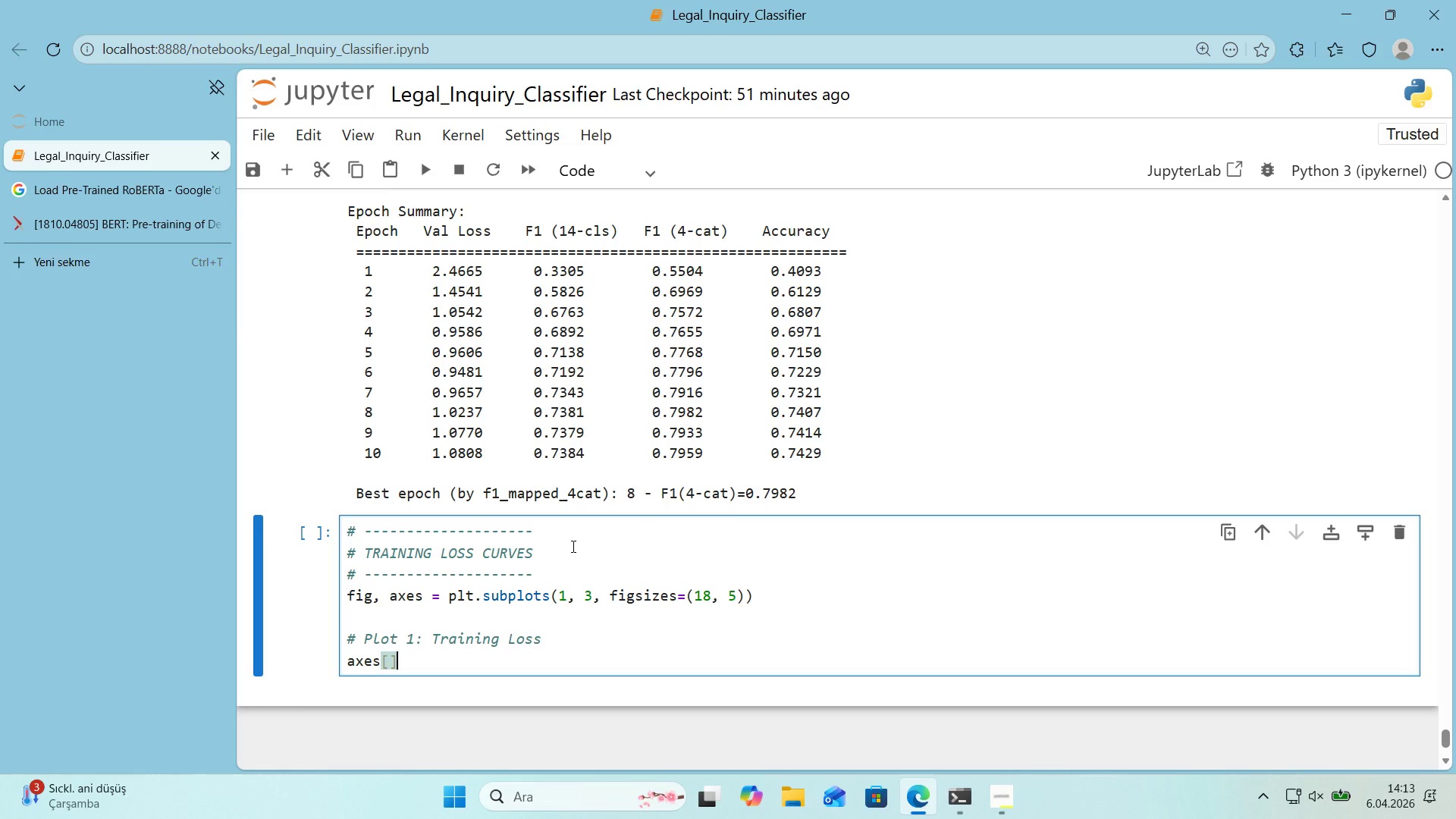 
key(ArrowLeft)
 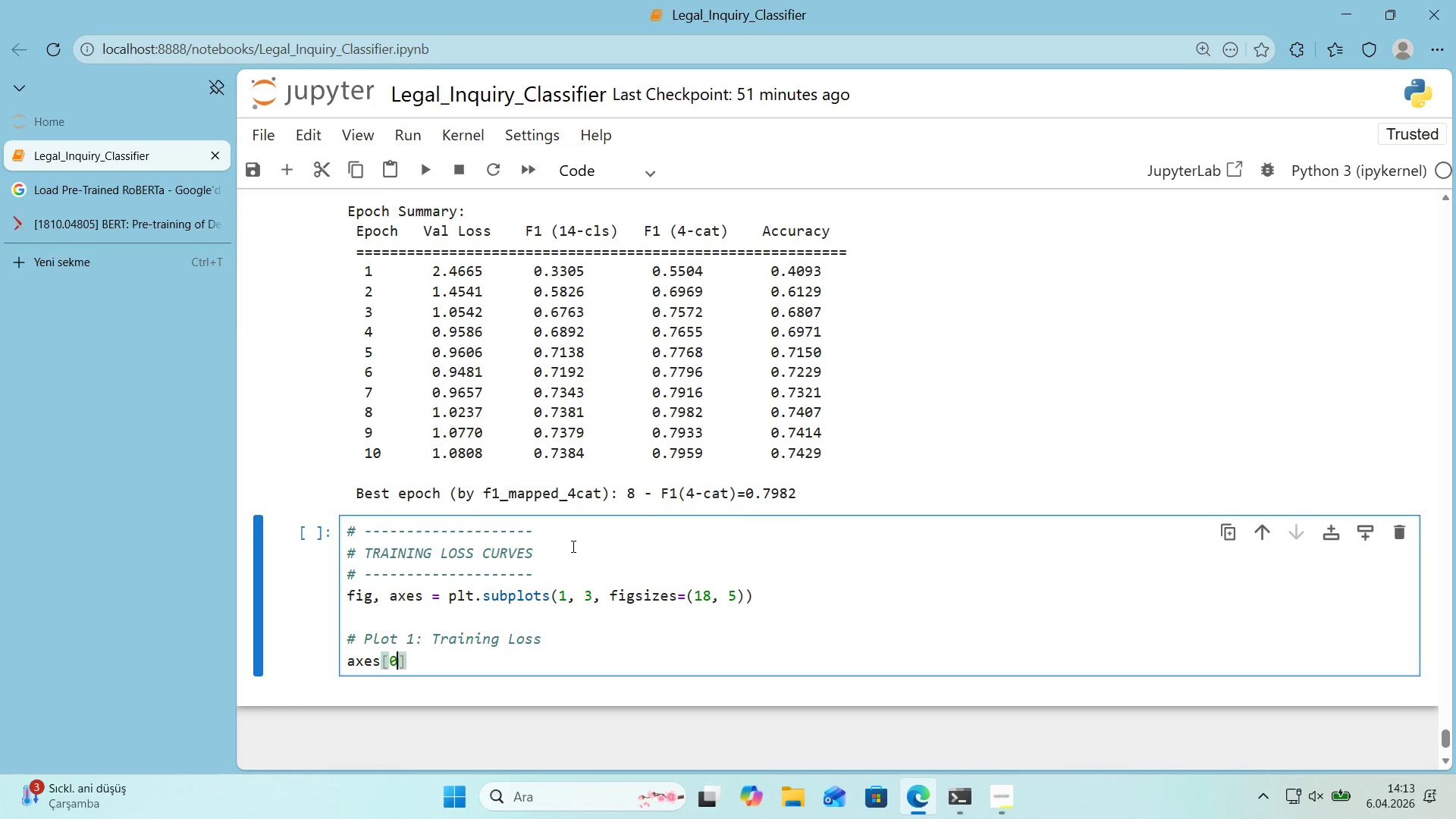 
key(Numpad0)
 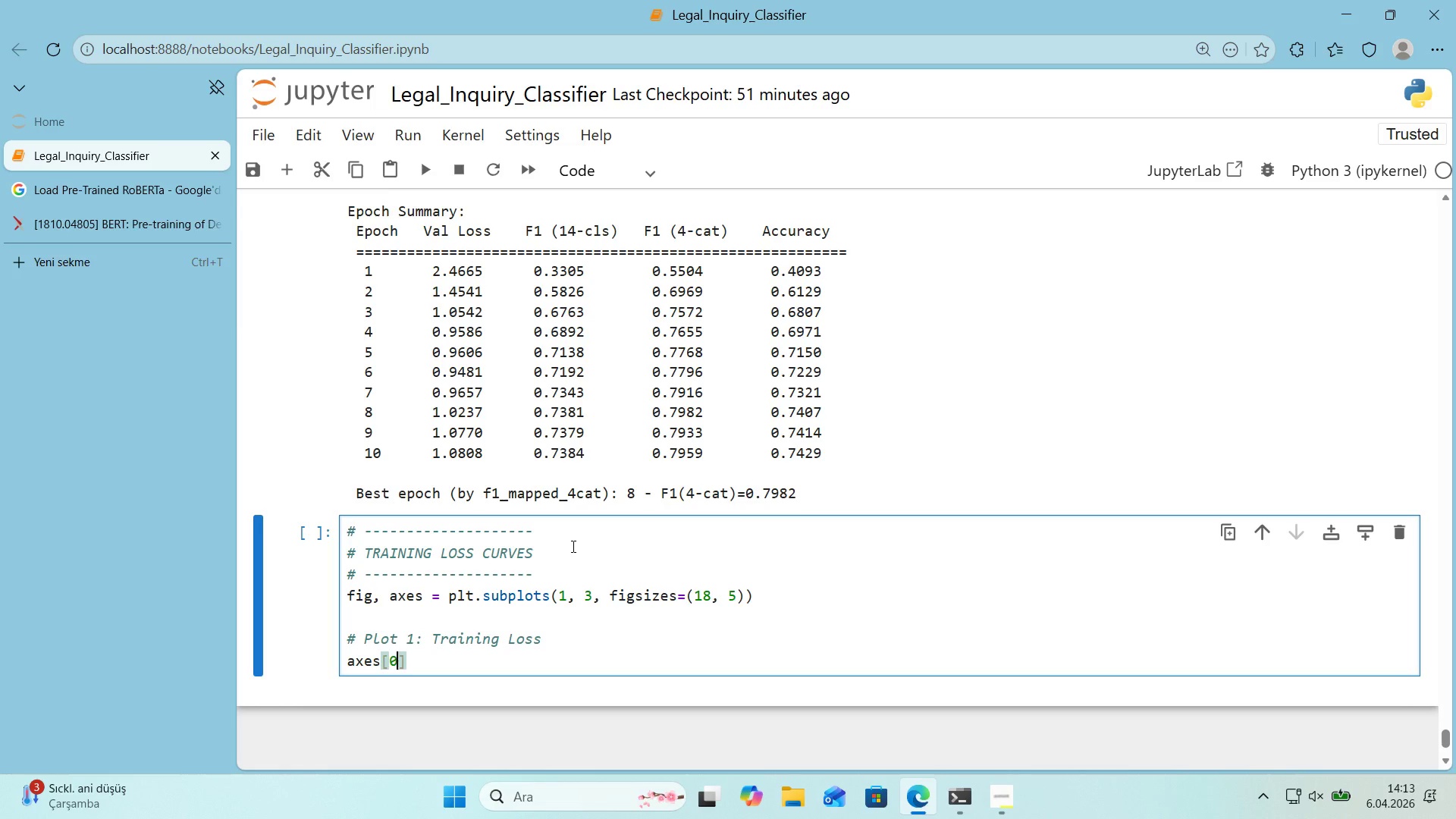 
key(ArrowRight)
 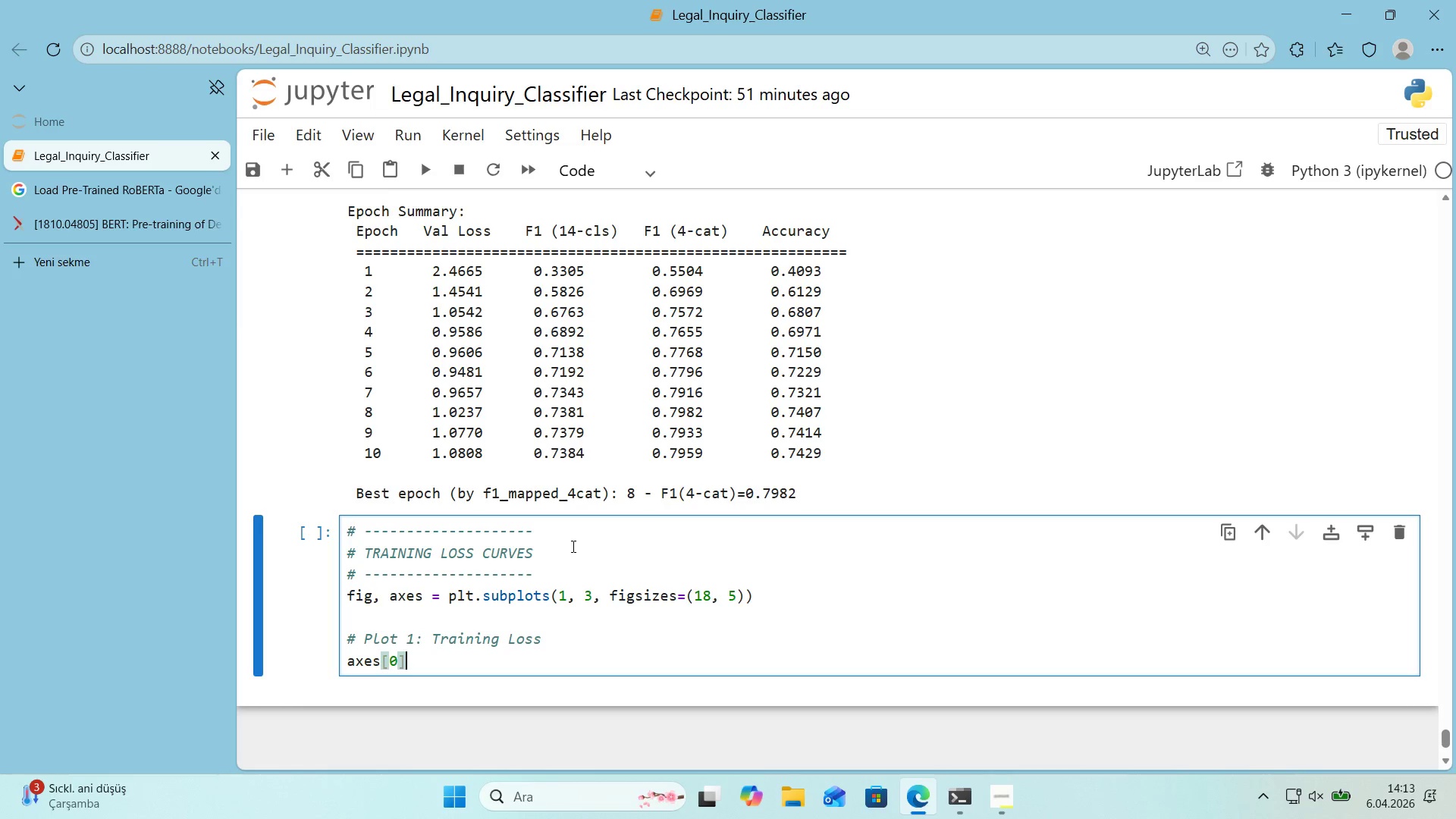 
type(.plot*()
 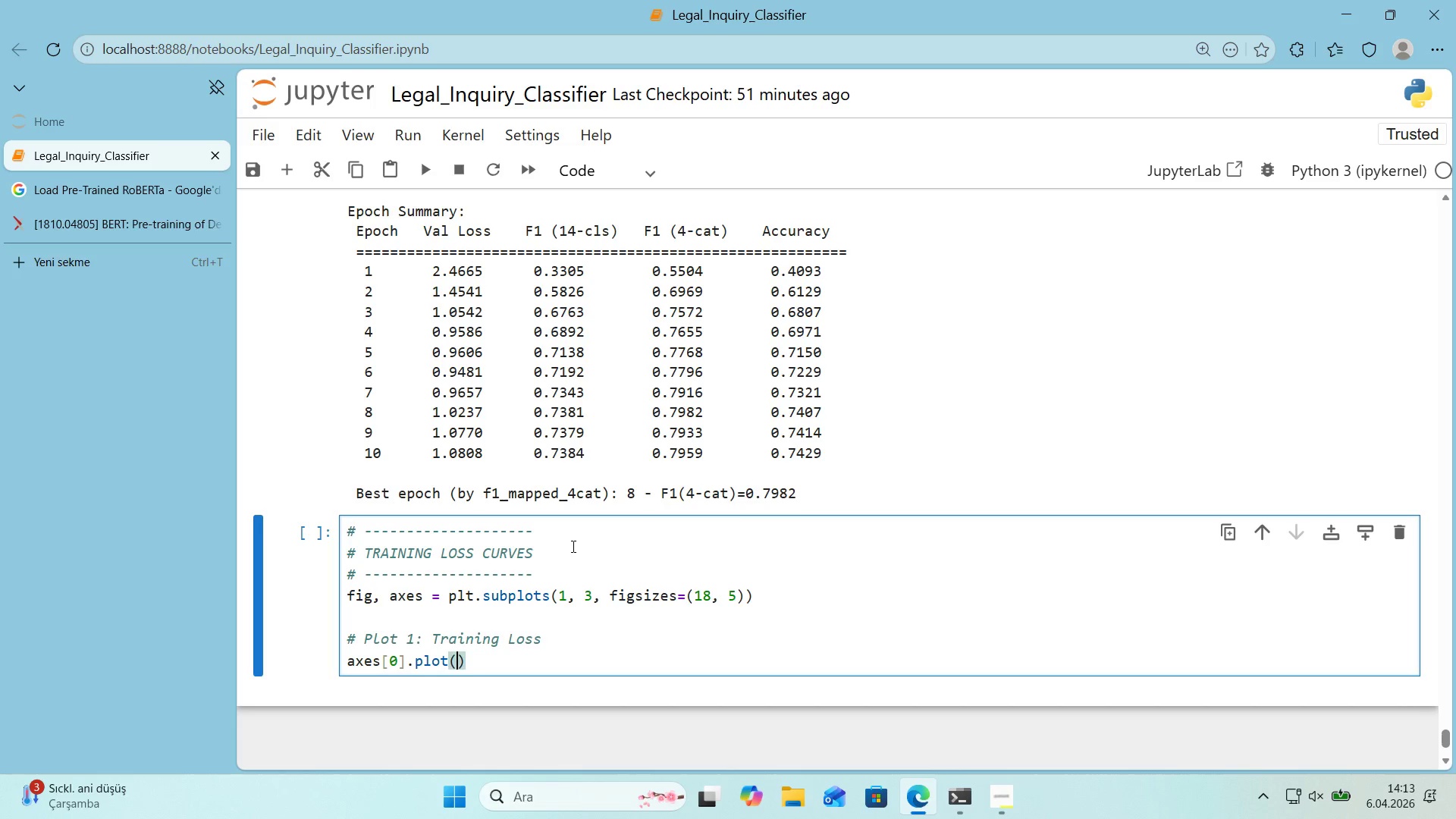 
 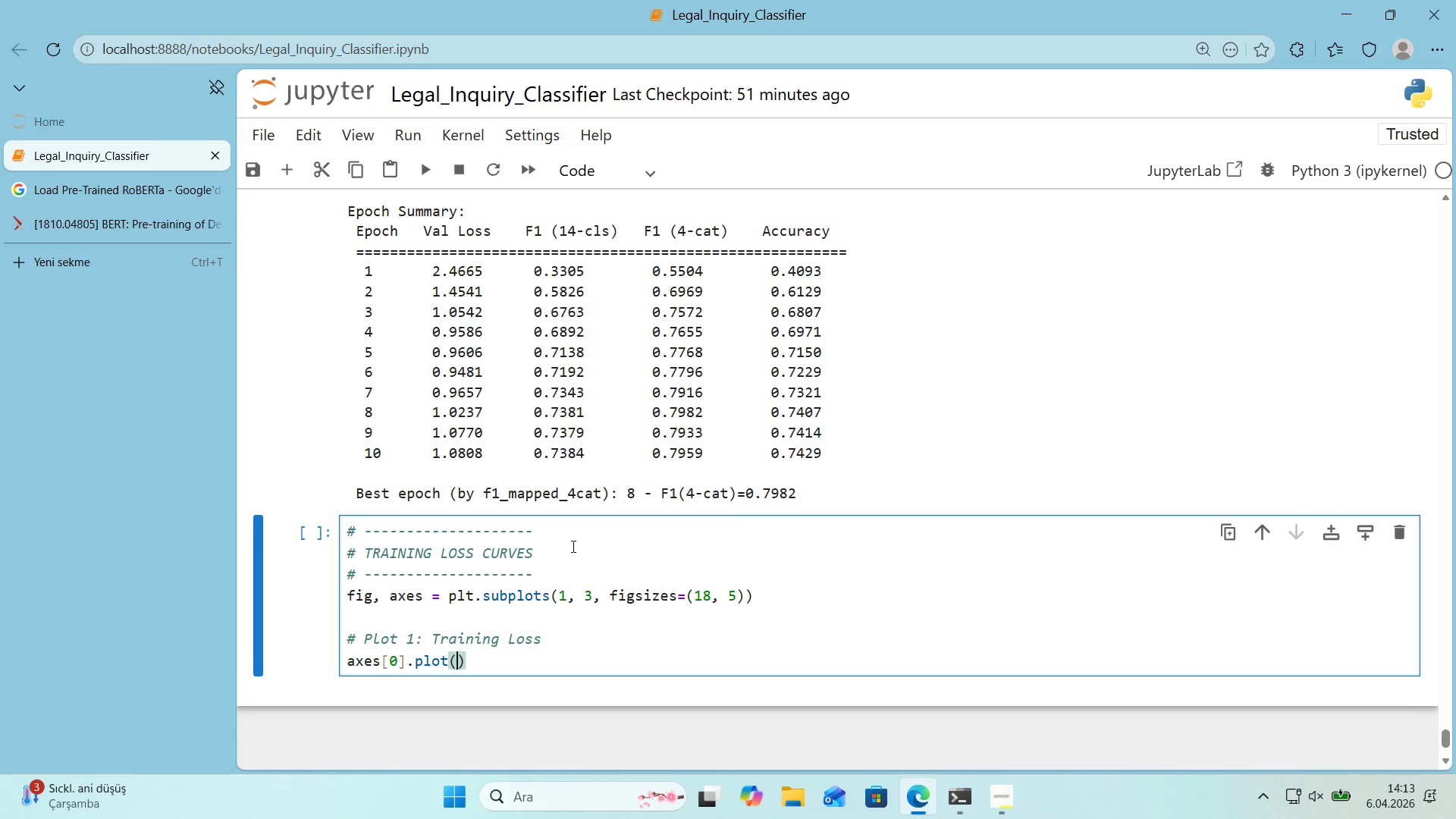 
key(ArrowLeft)
 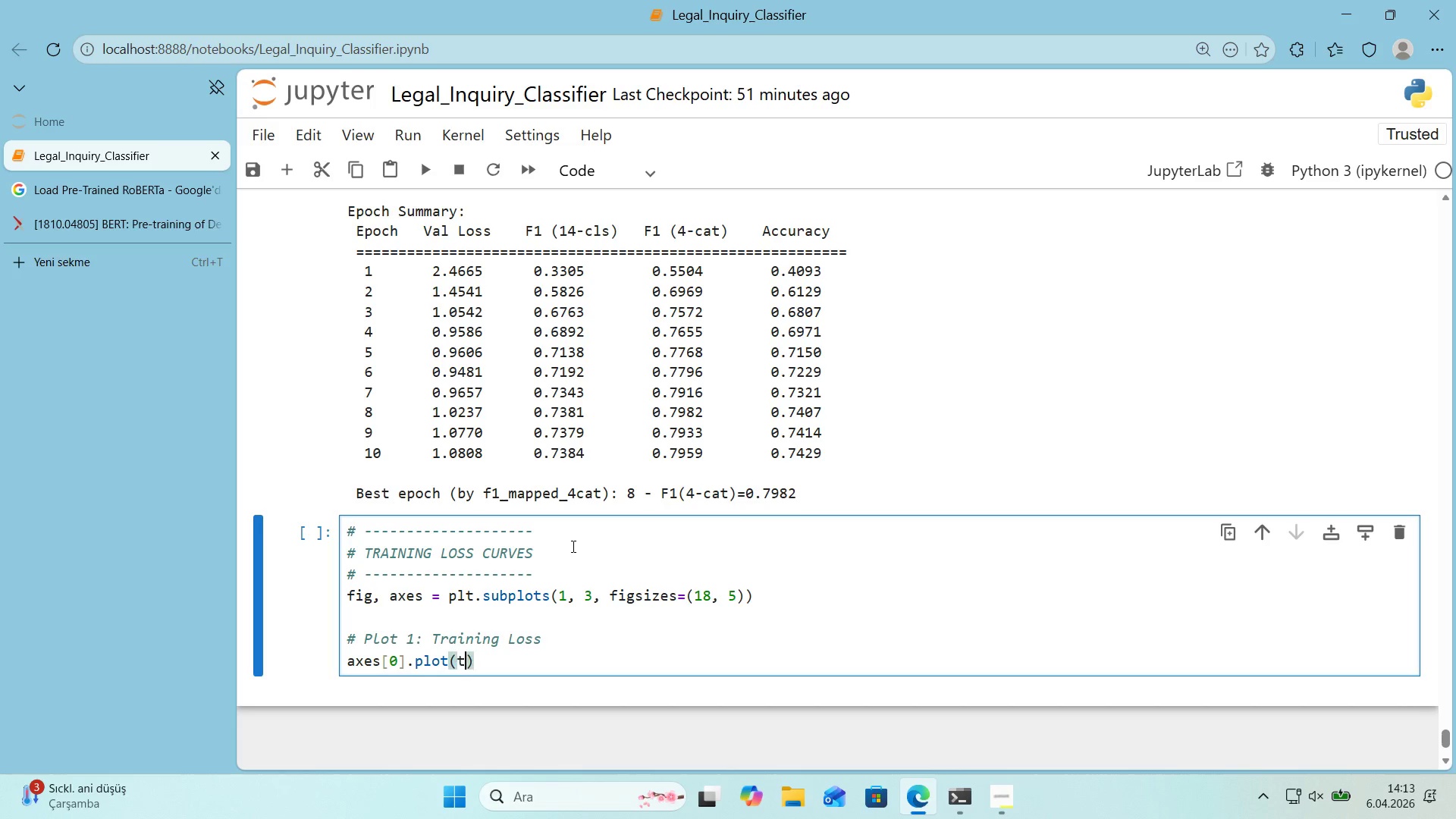 
type(tra'n'ng)
 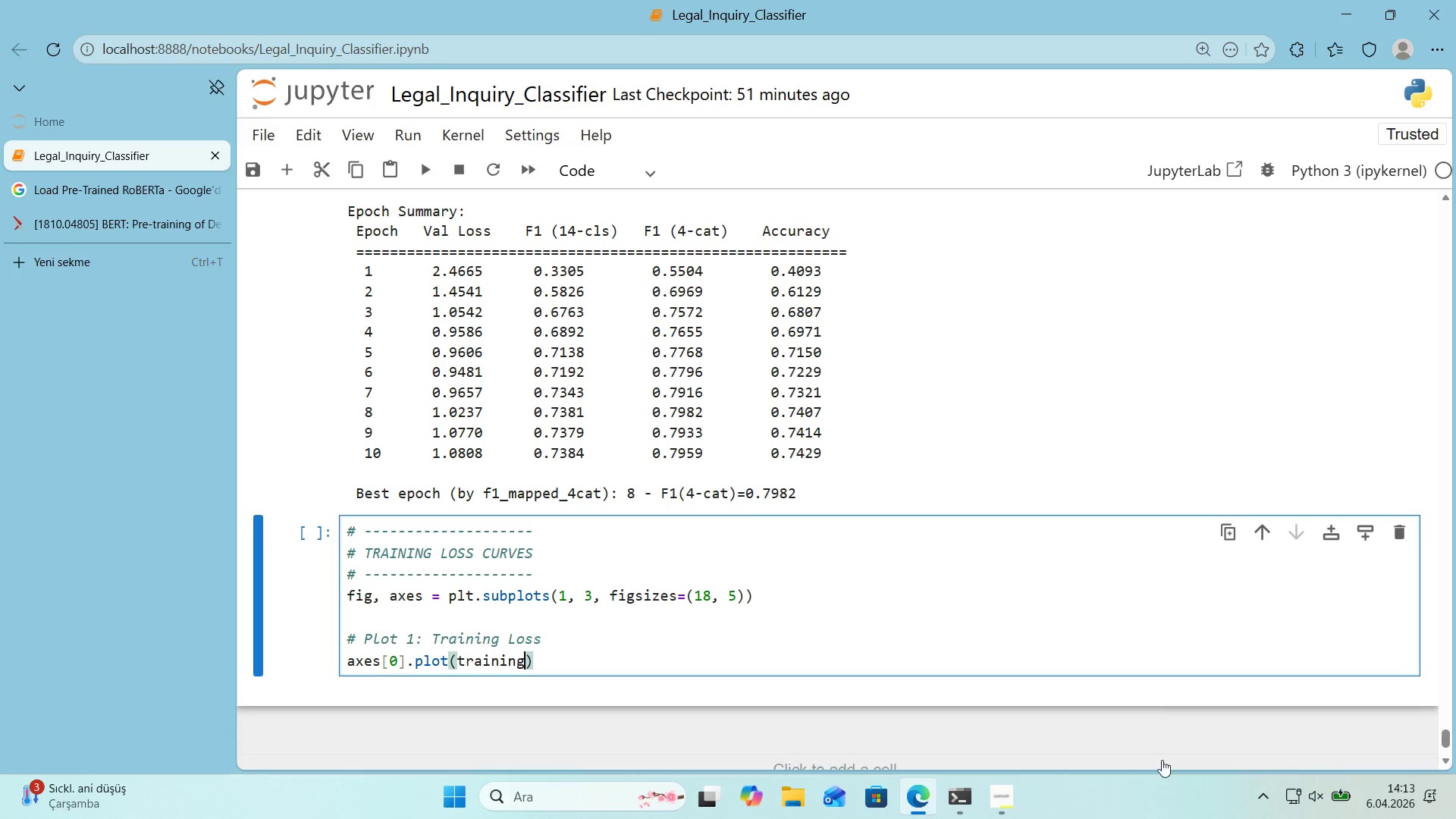 
left_click([1259, 795])
 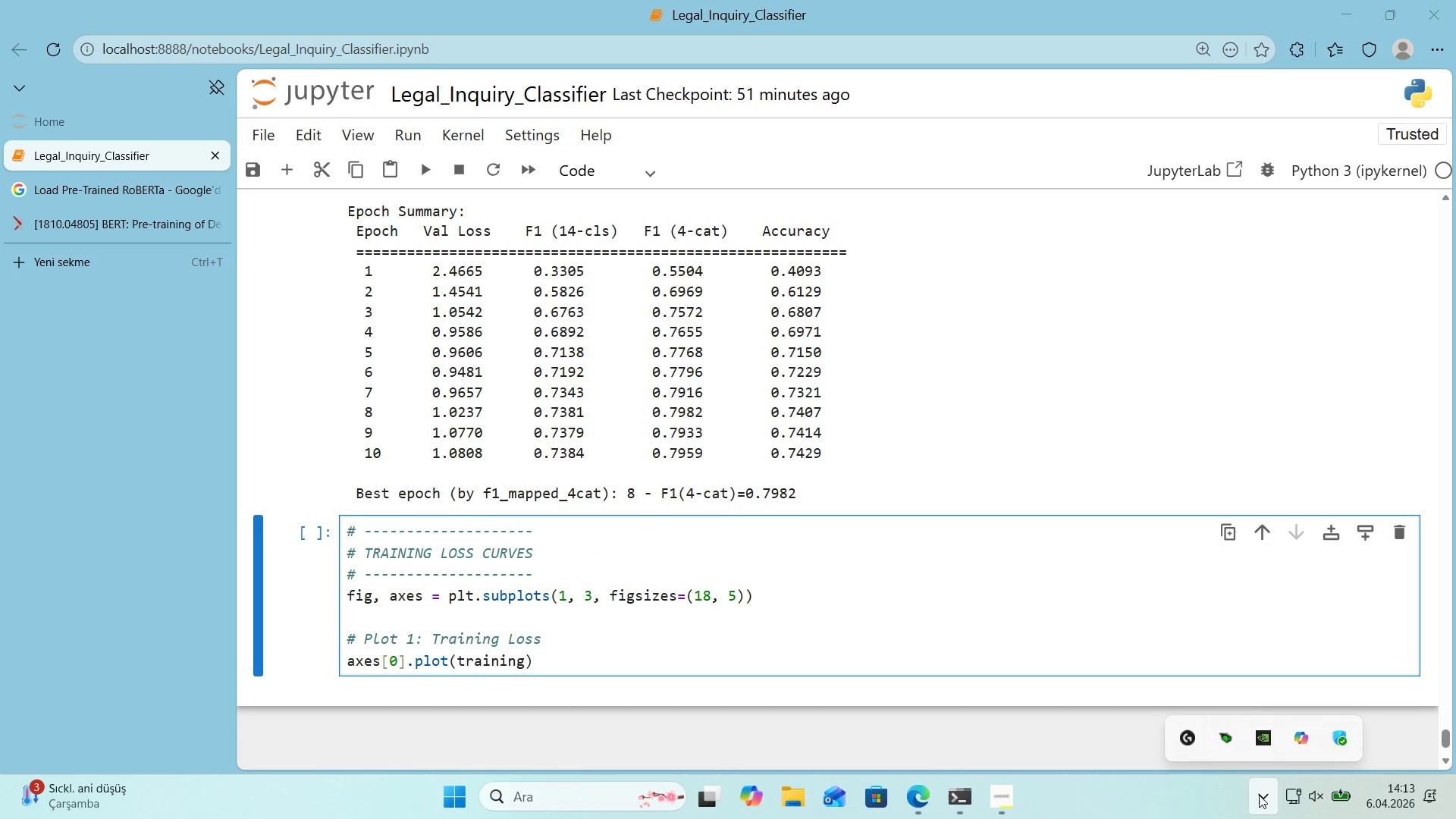 
left_click([1259, 795])
 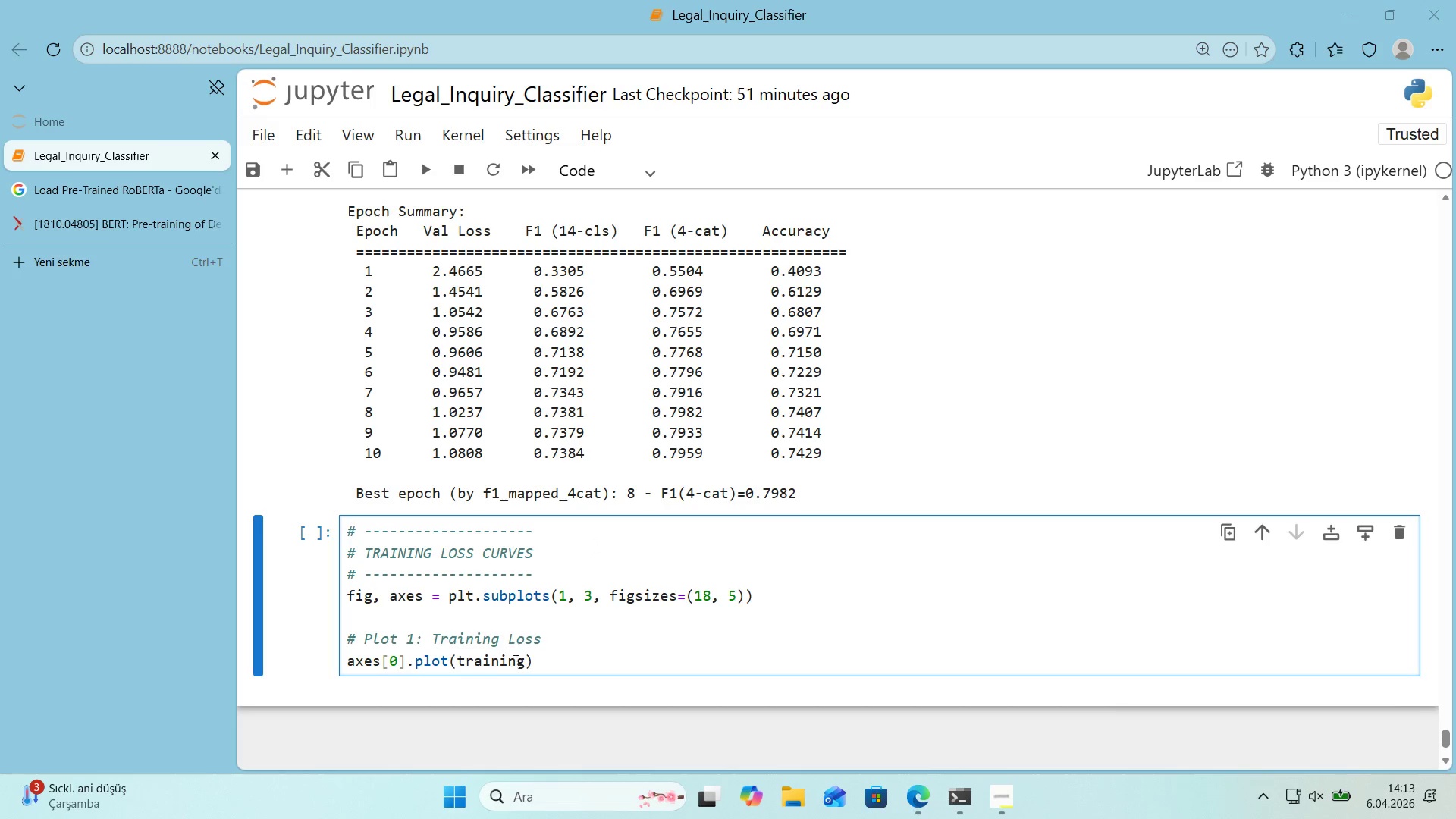 
left_click([528, 661])
 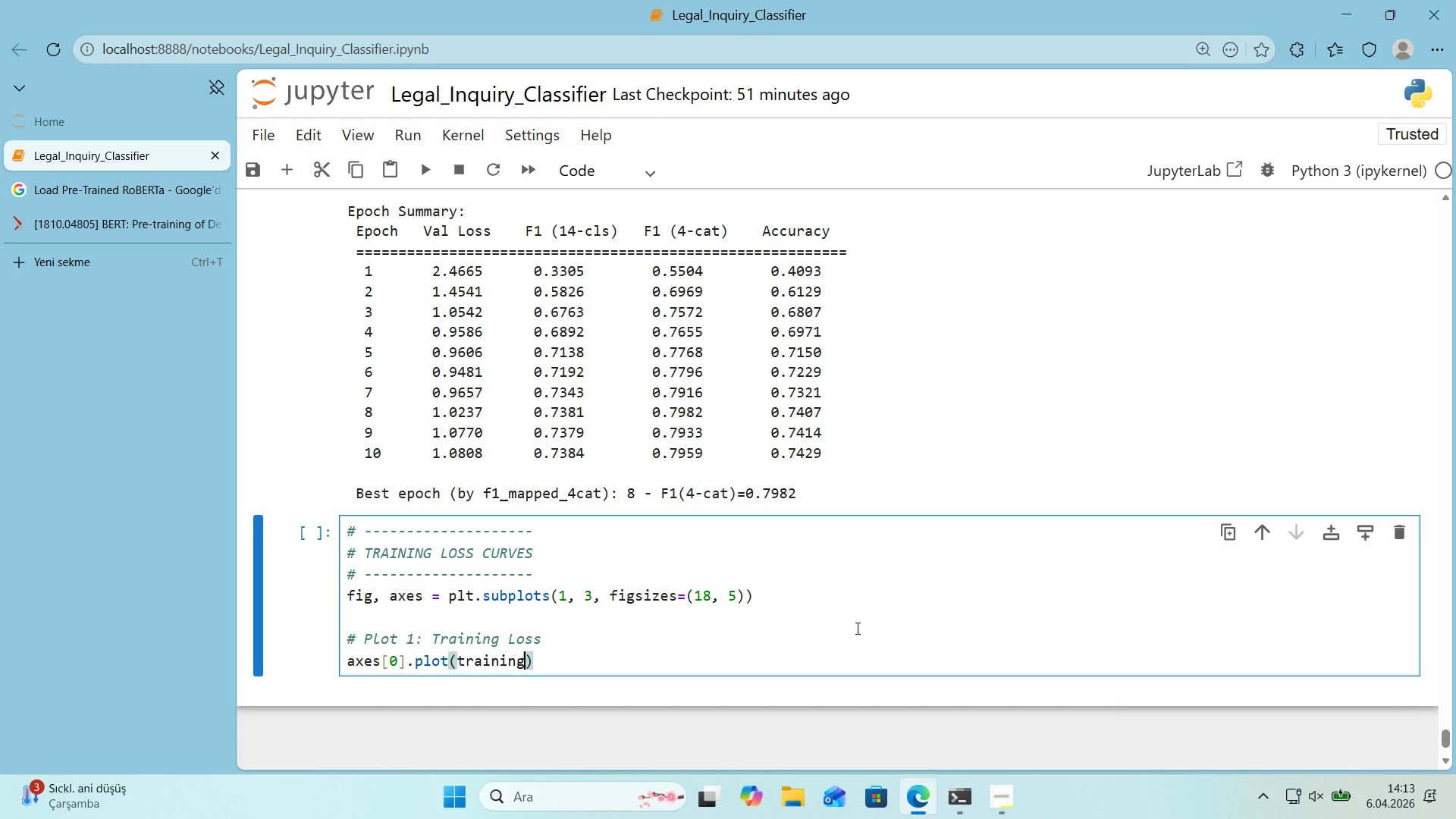 
type(_steps, tra'n_losses, )
 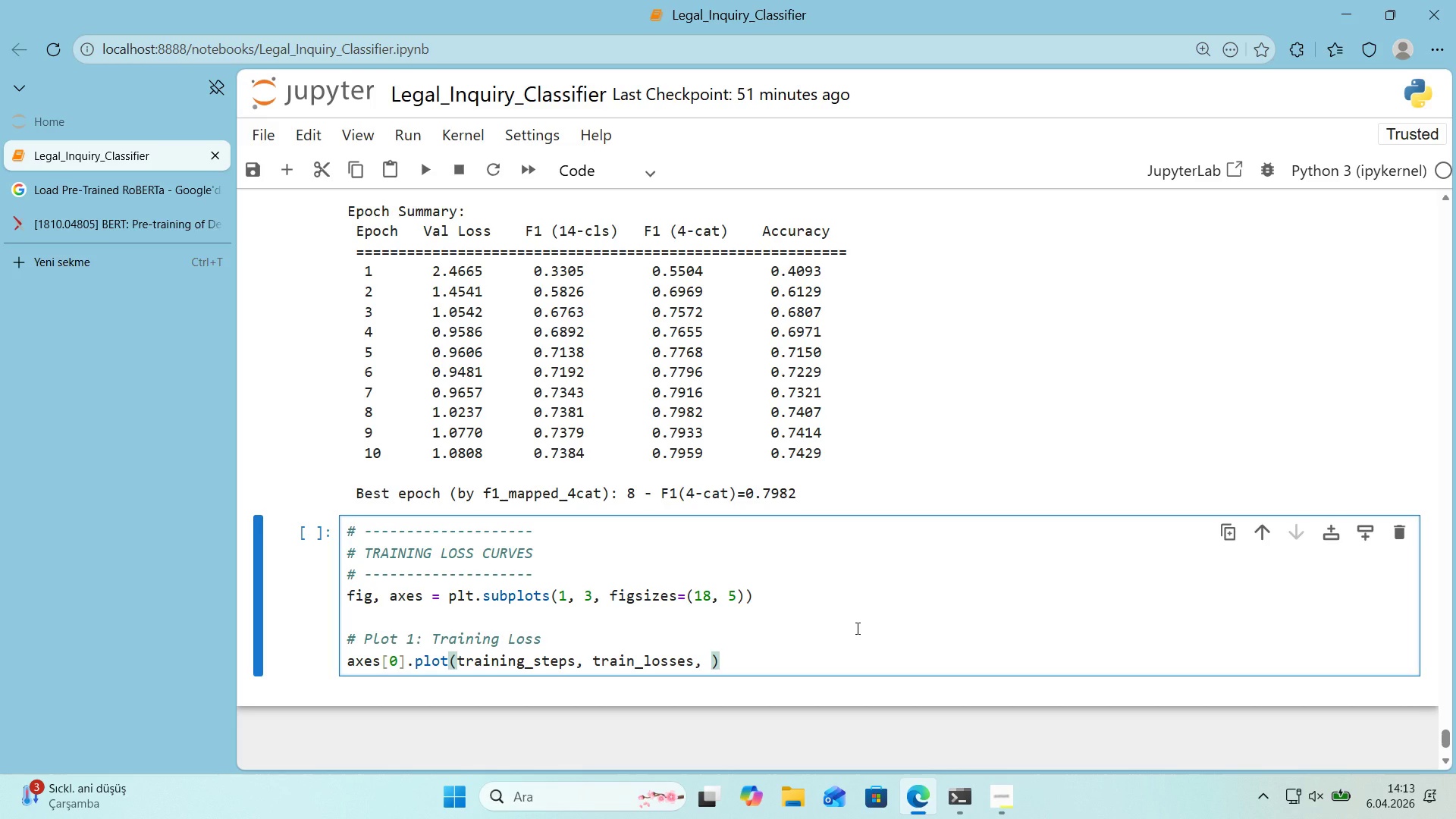 
wait(9.55)
 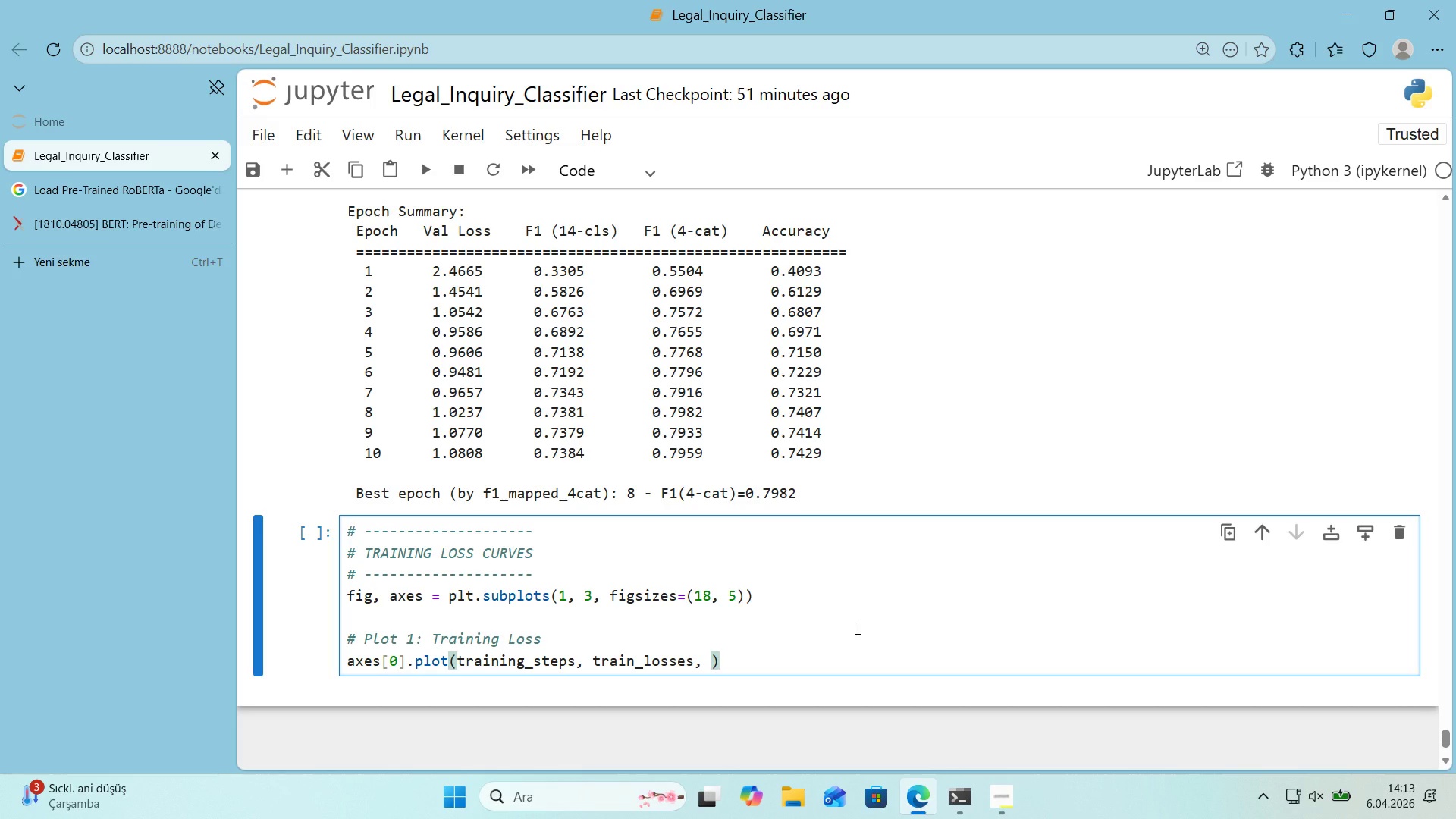 
type(color)COLOTS)
key(Backspace)
key(Backspace)
type(RS)
 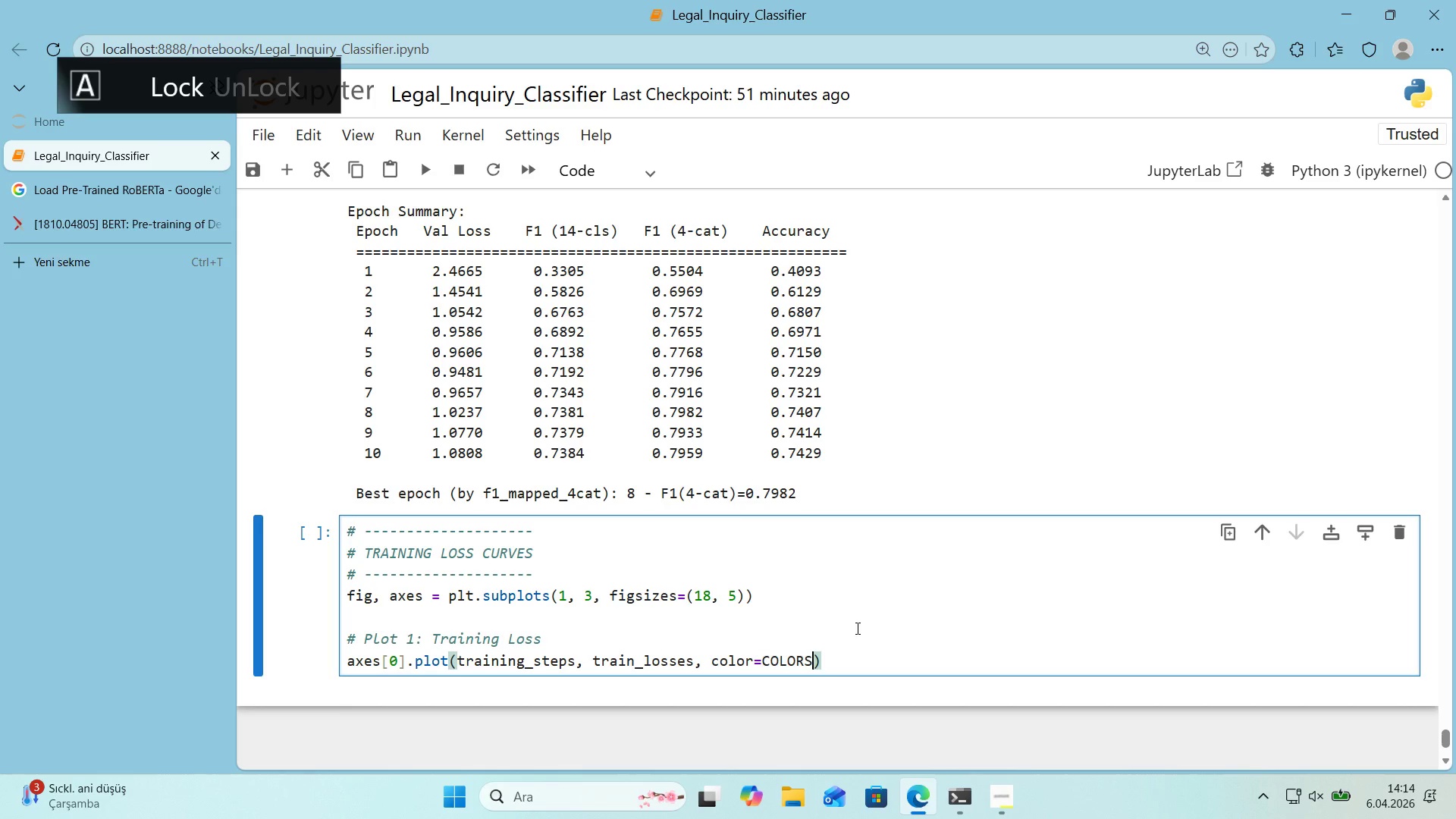 
key(Alt+Control+8)
 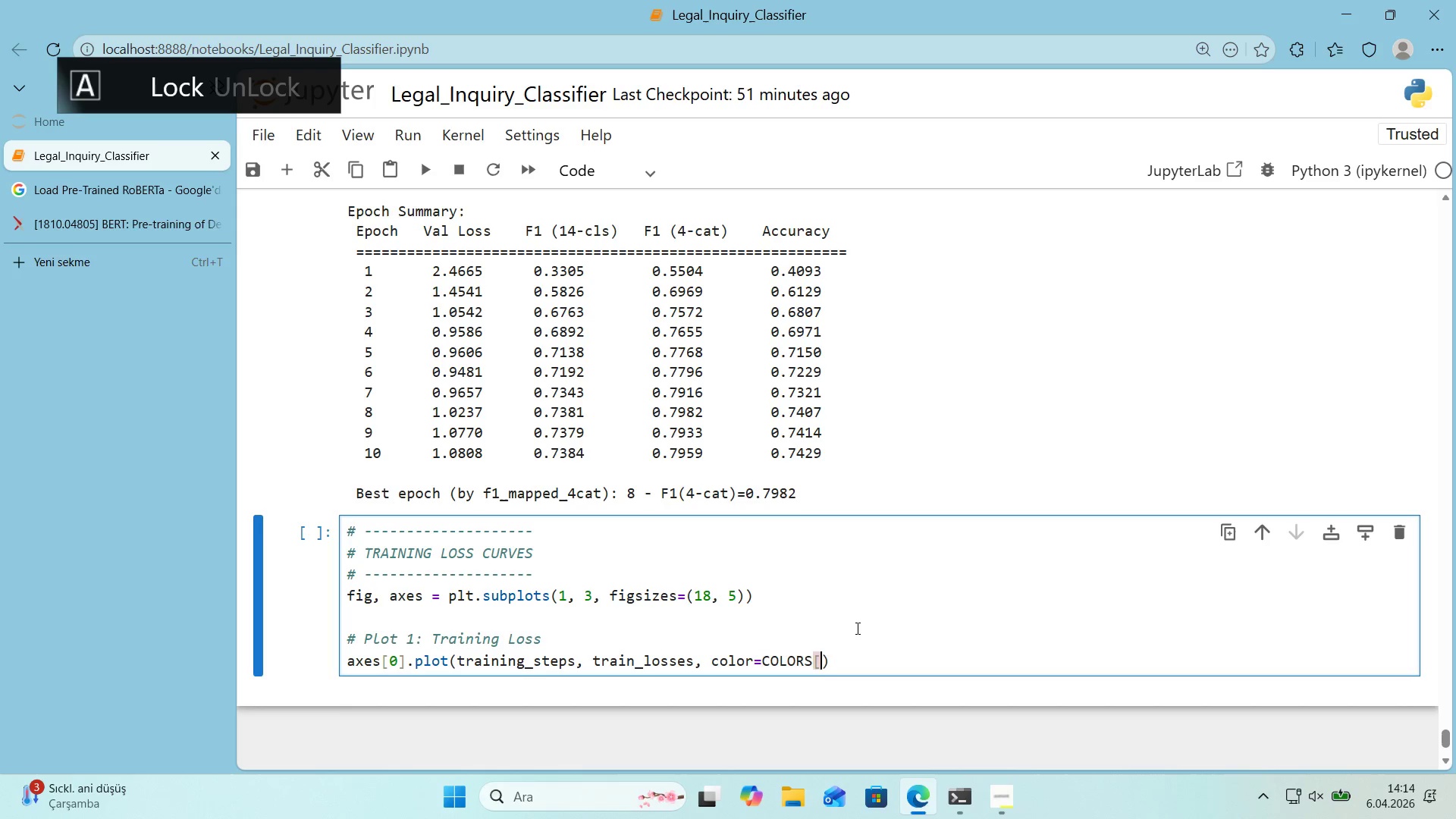 
key(Alt+Control+9)
 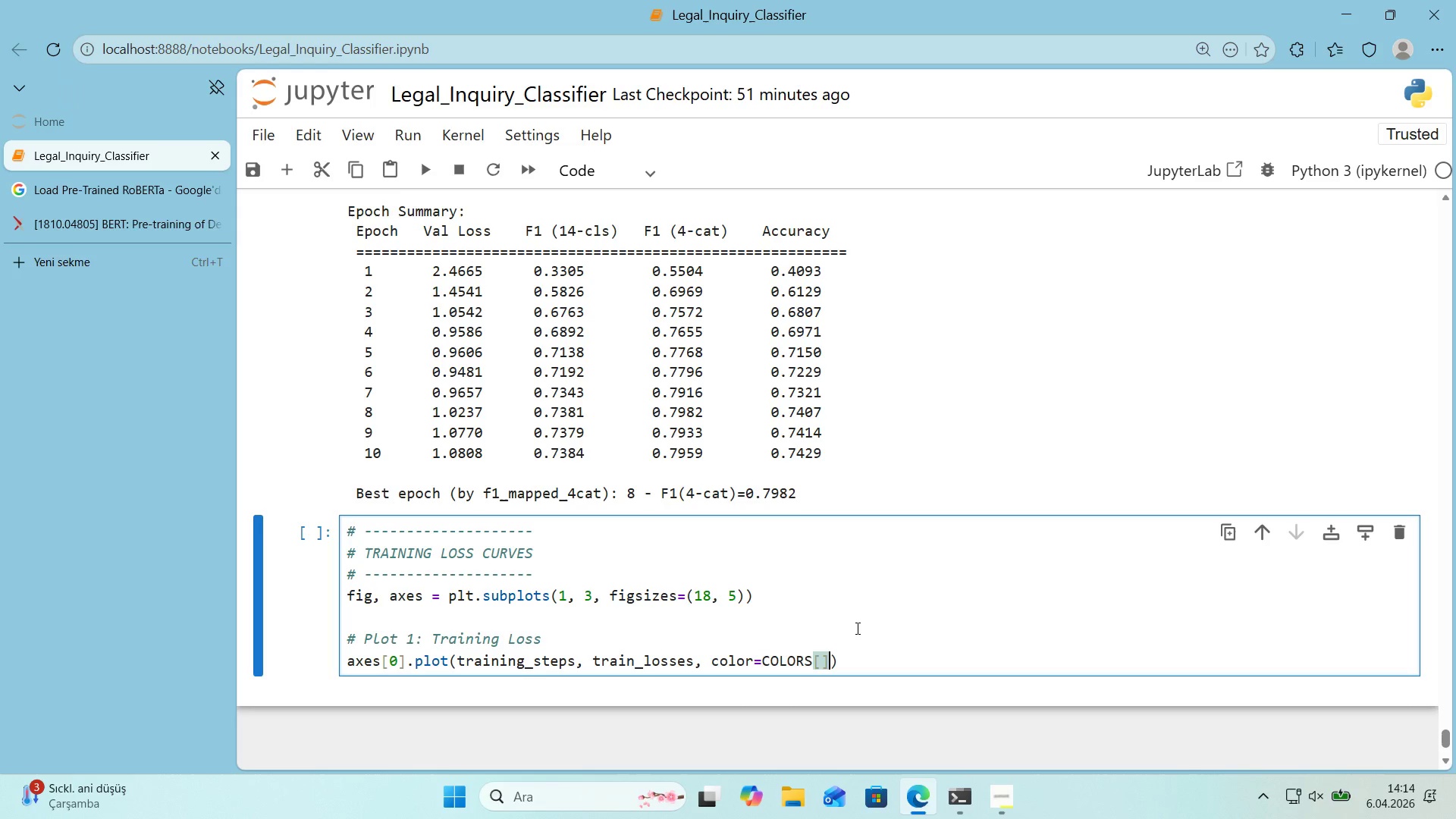 
key(ArrowLeft)
 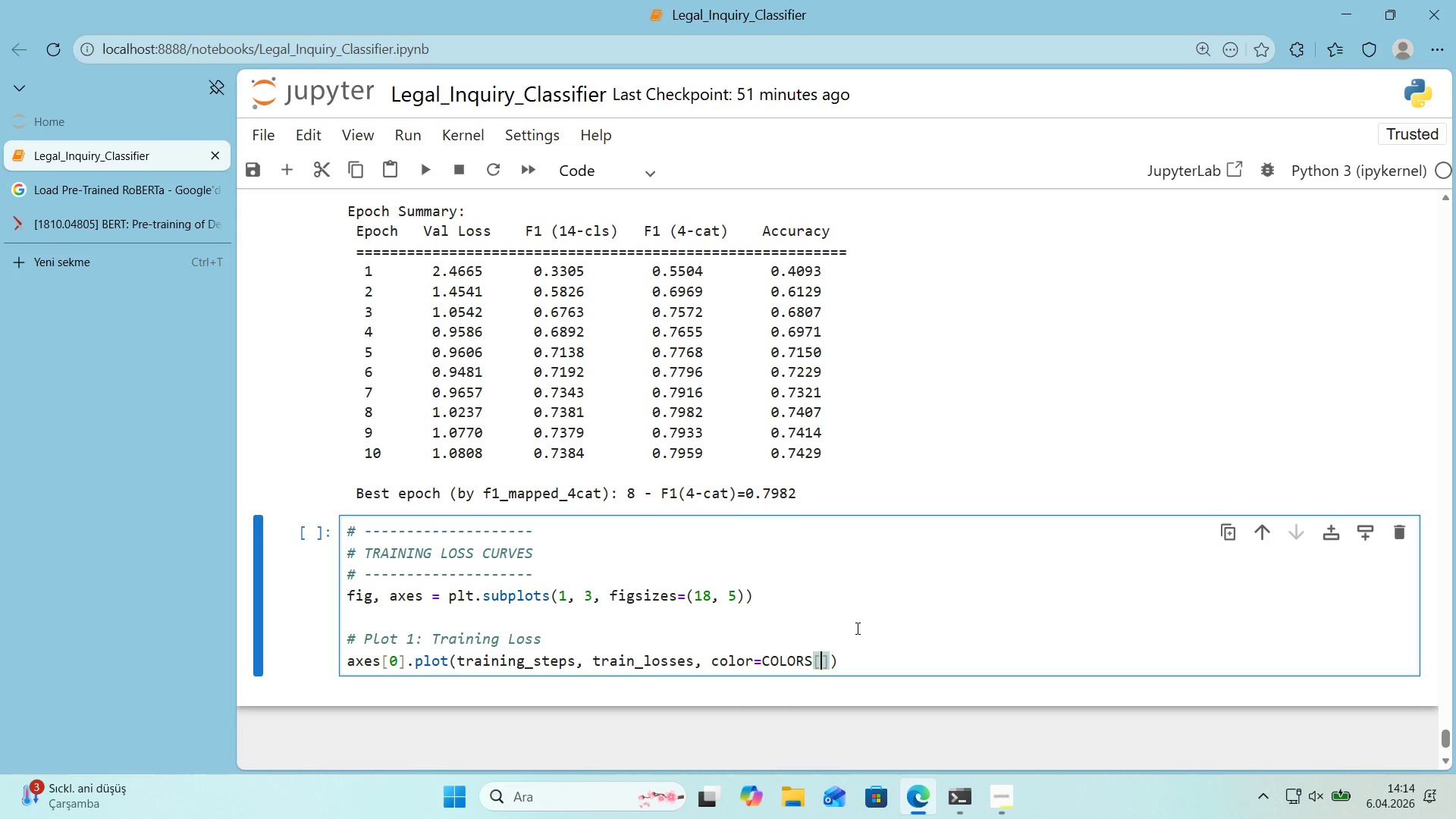 
type(@@)
 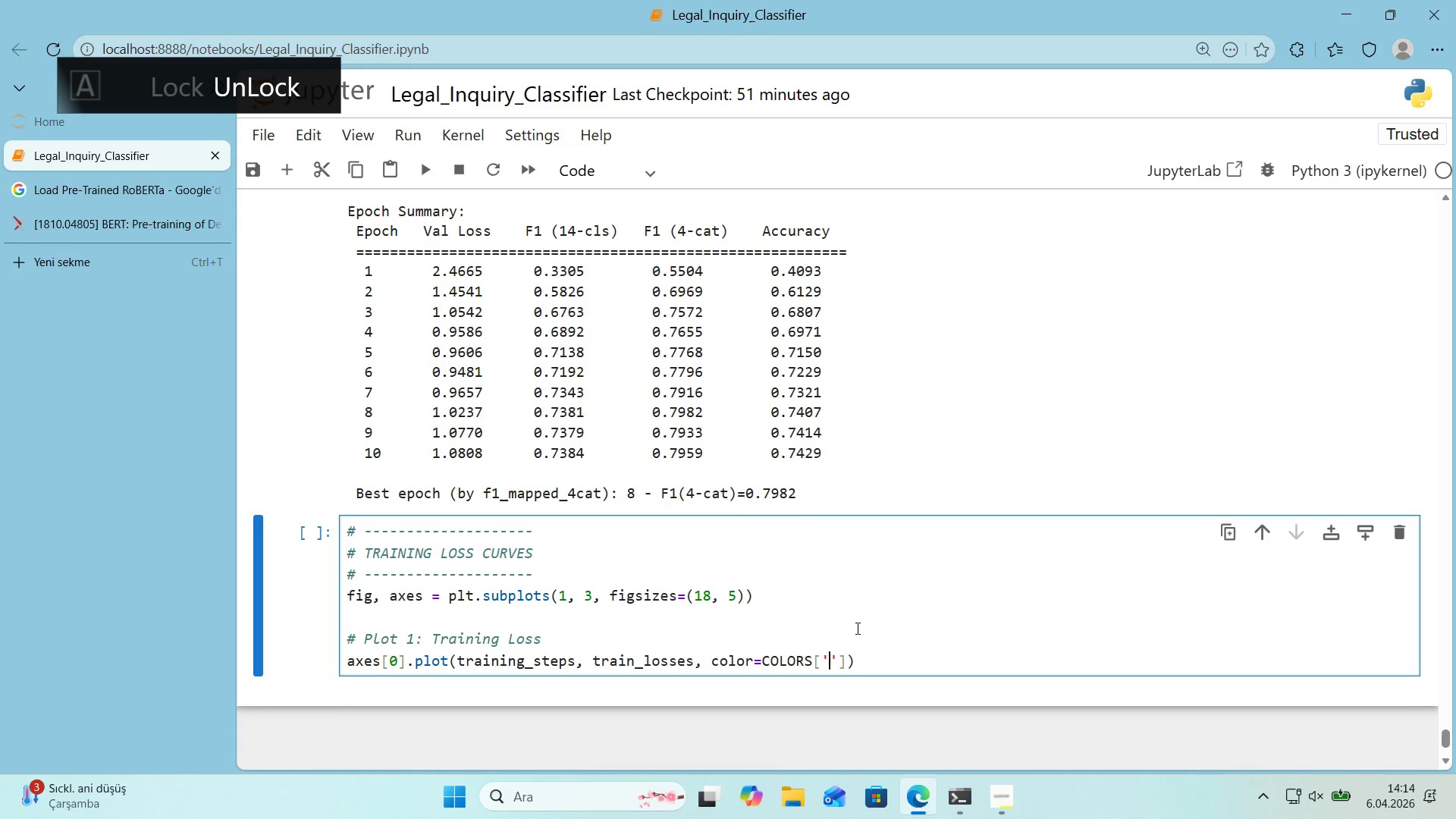 
 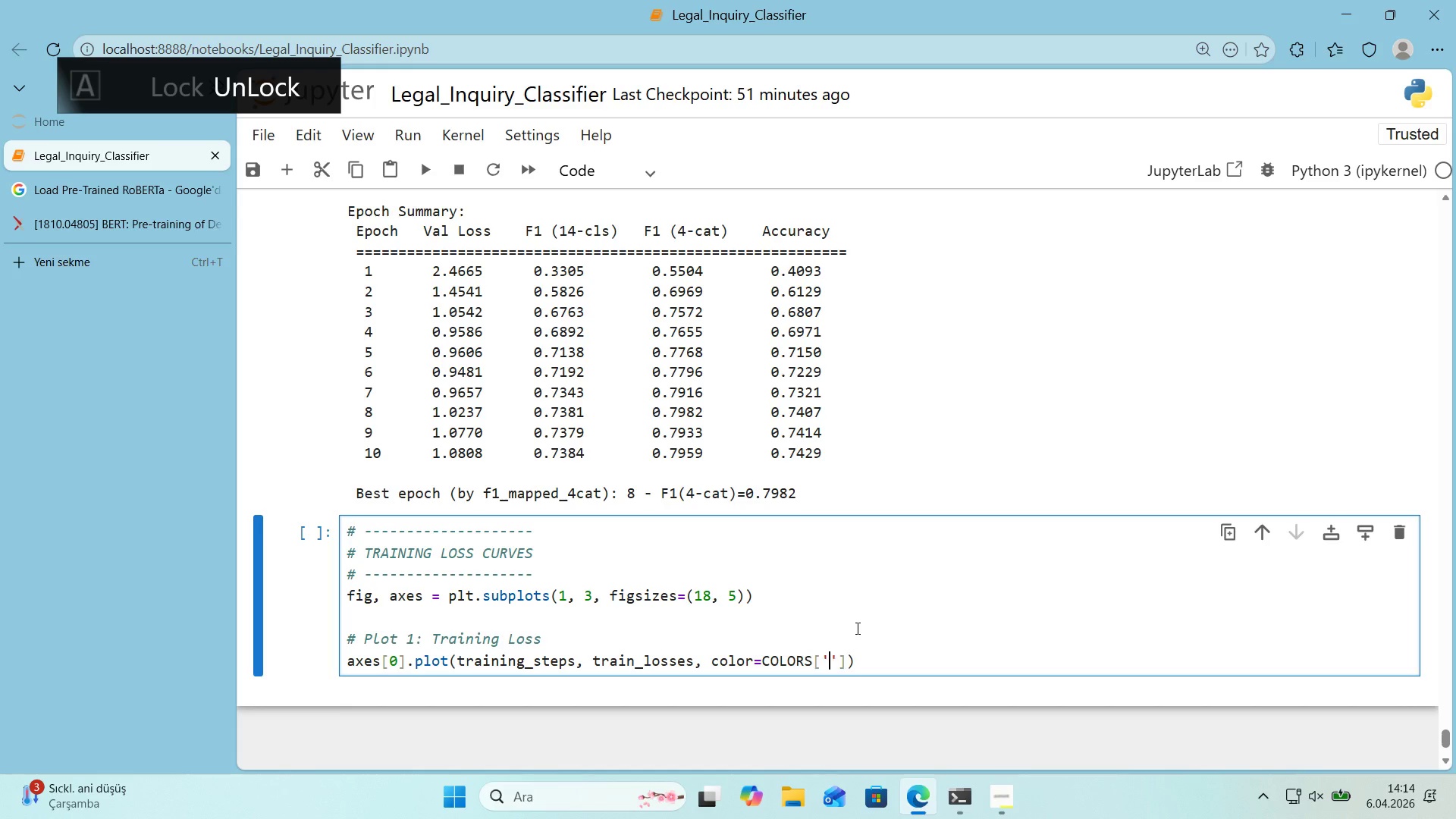 
key(ArrowLeft)
 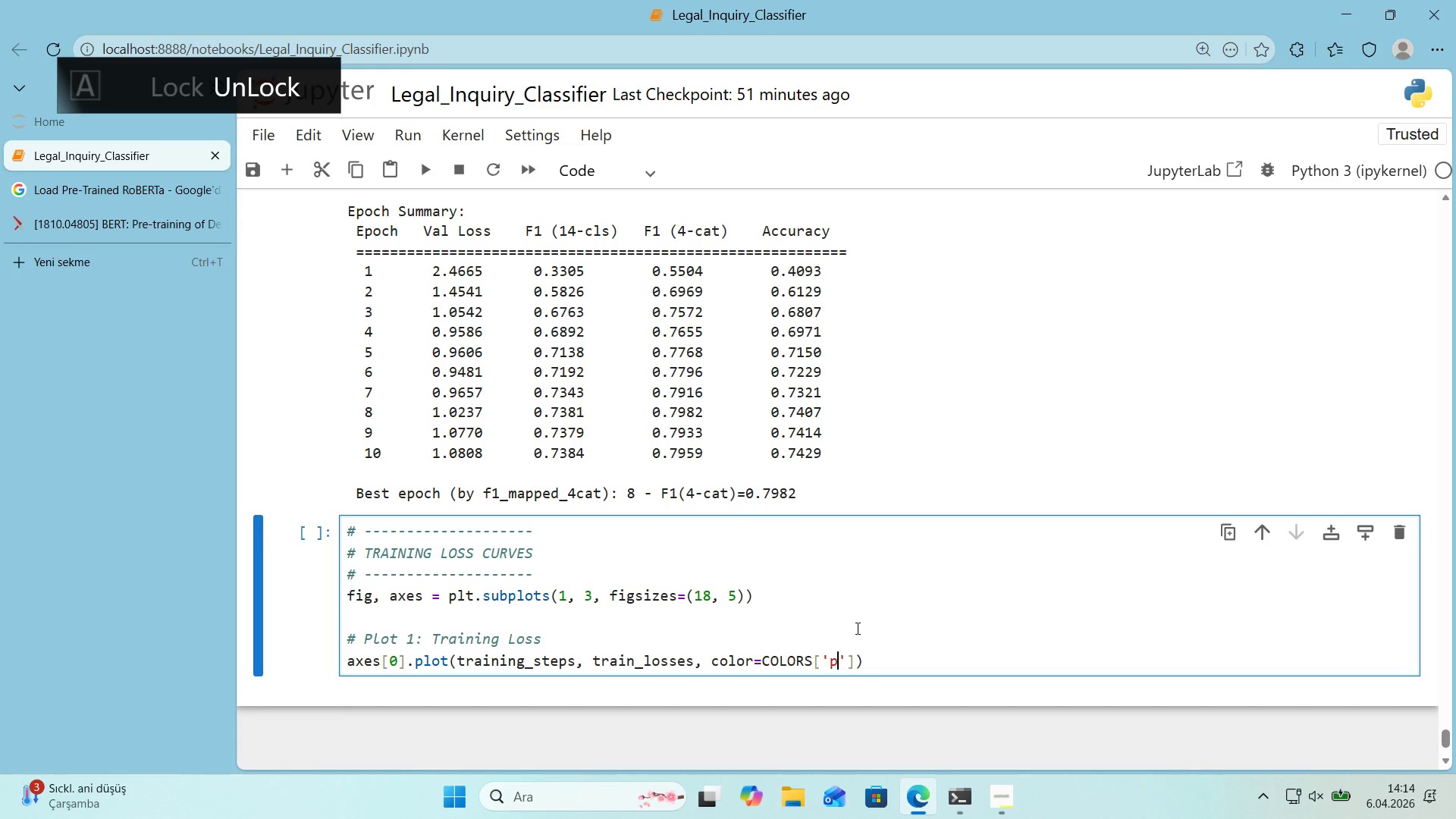 
type(pr'mary_navy)
 